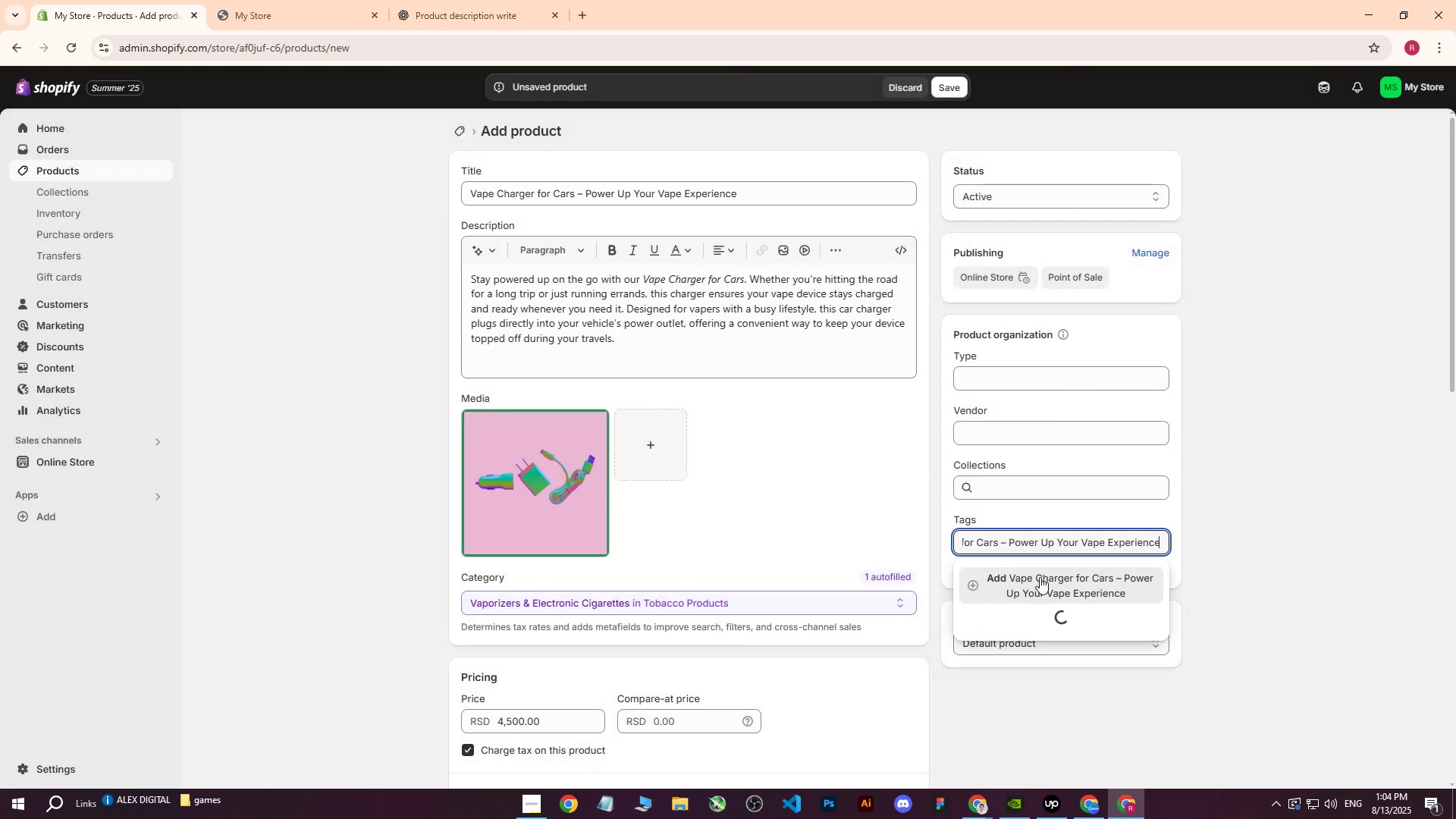 
left_click([1040, 577])
 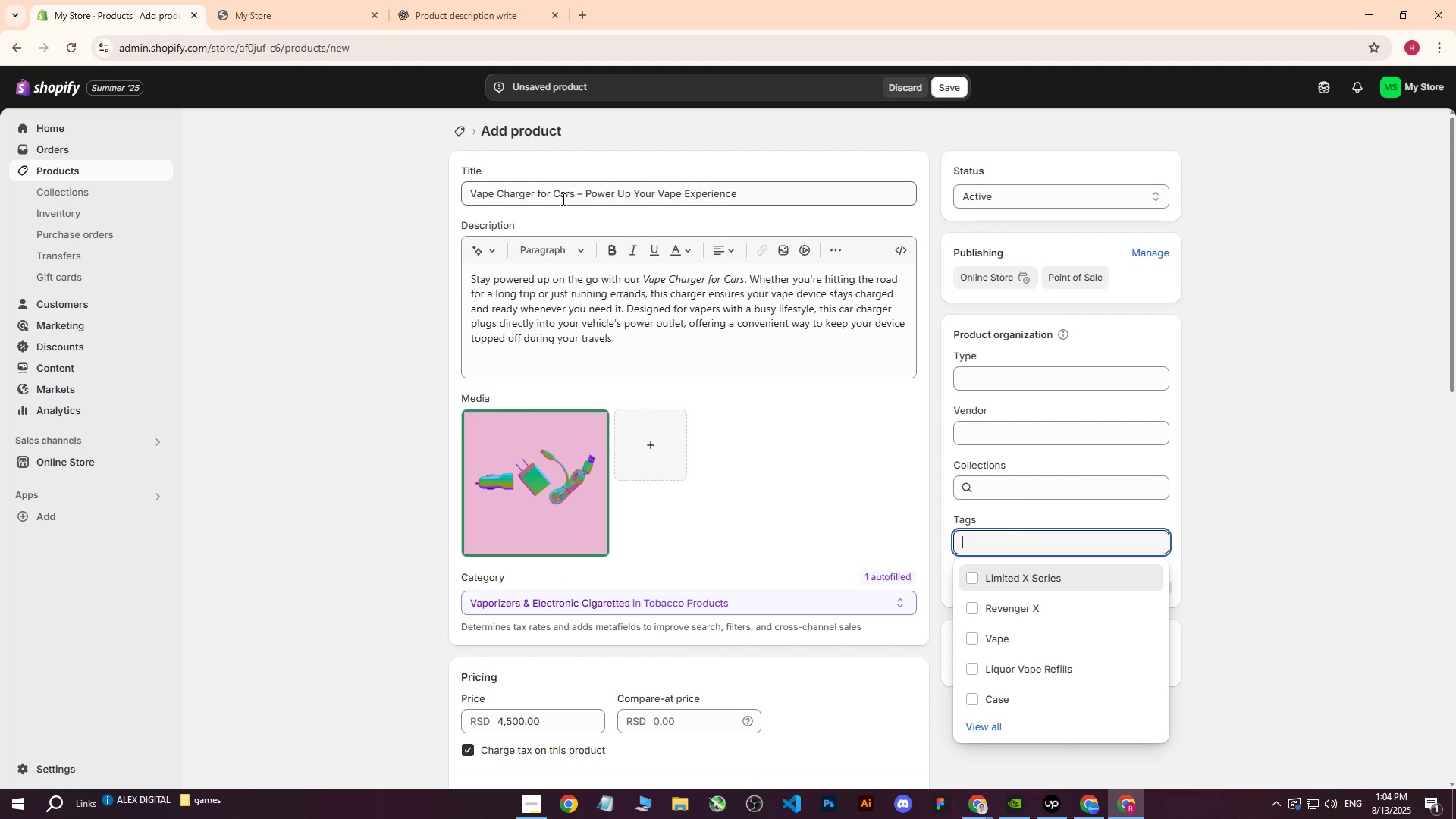 
left_click_drag(start_coordinate=[573, 195], to_coordinate=[425, 202])
 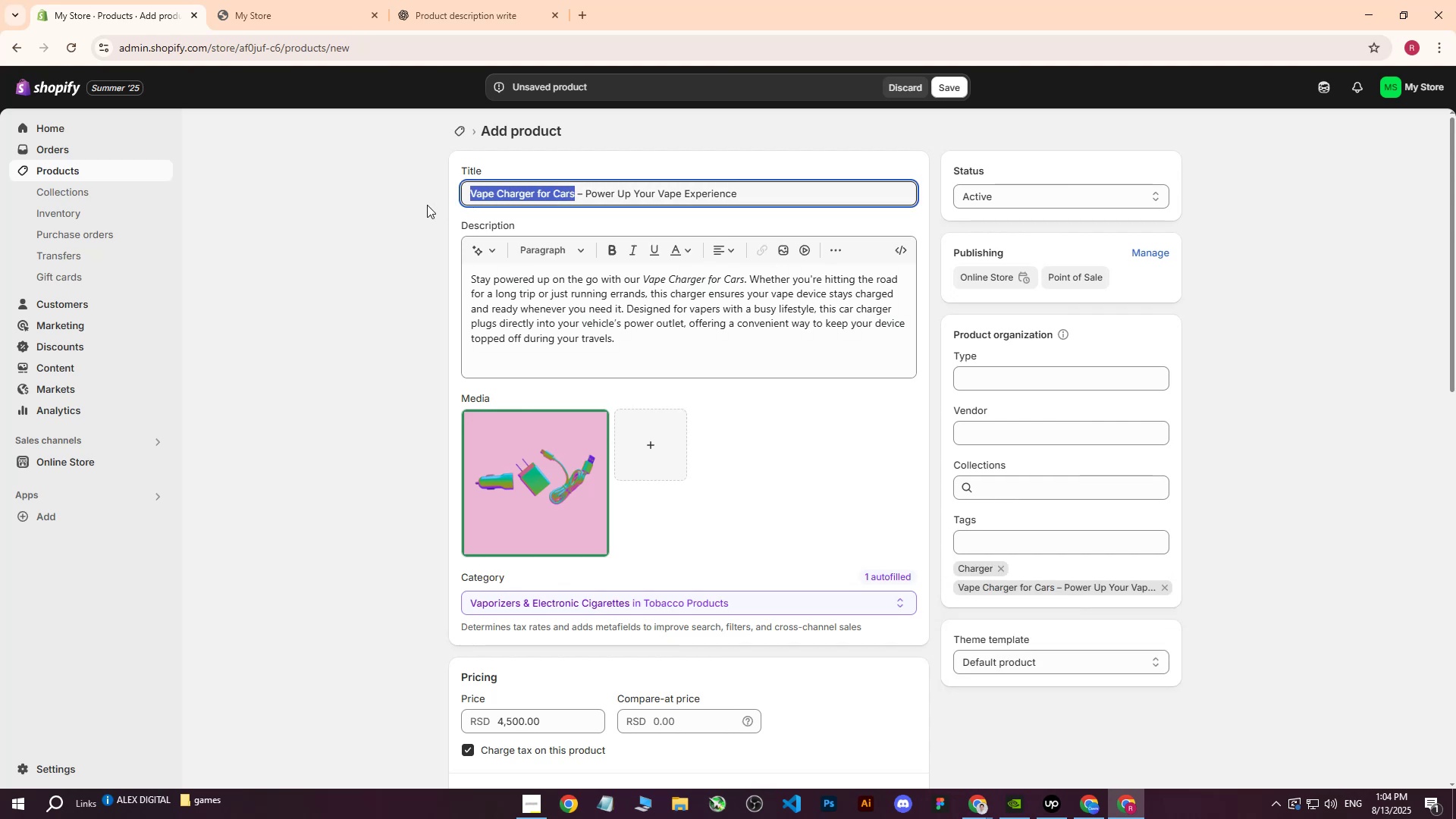 
key(Control+ControlLeft)
 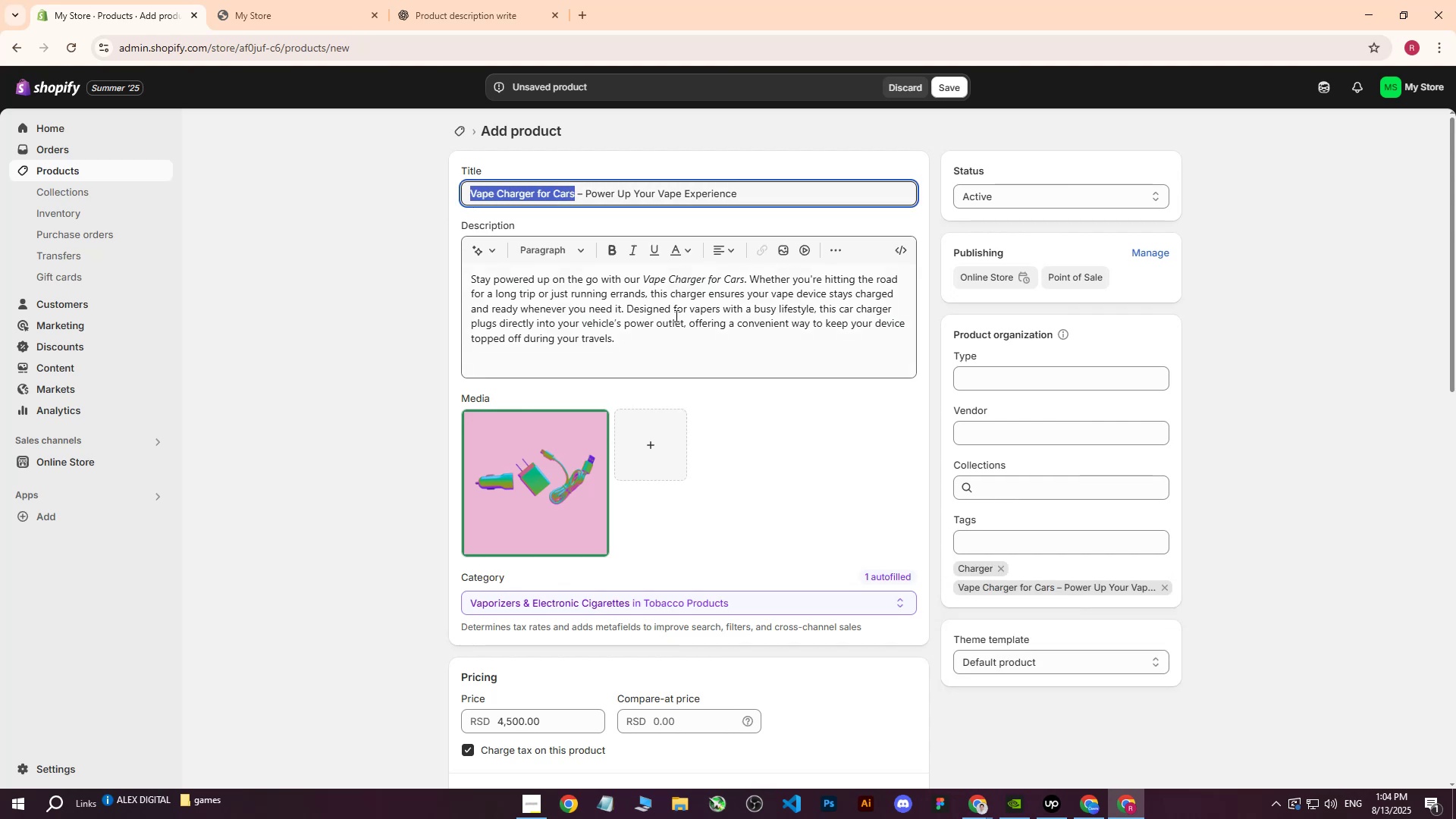 
key(Control+C)
 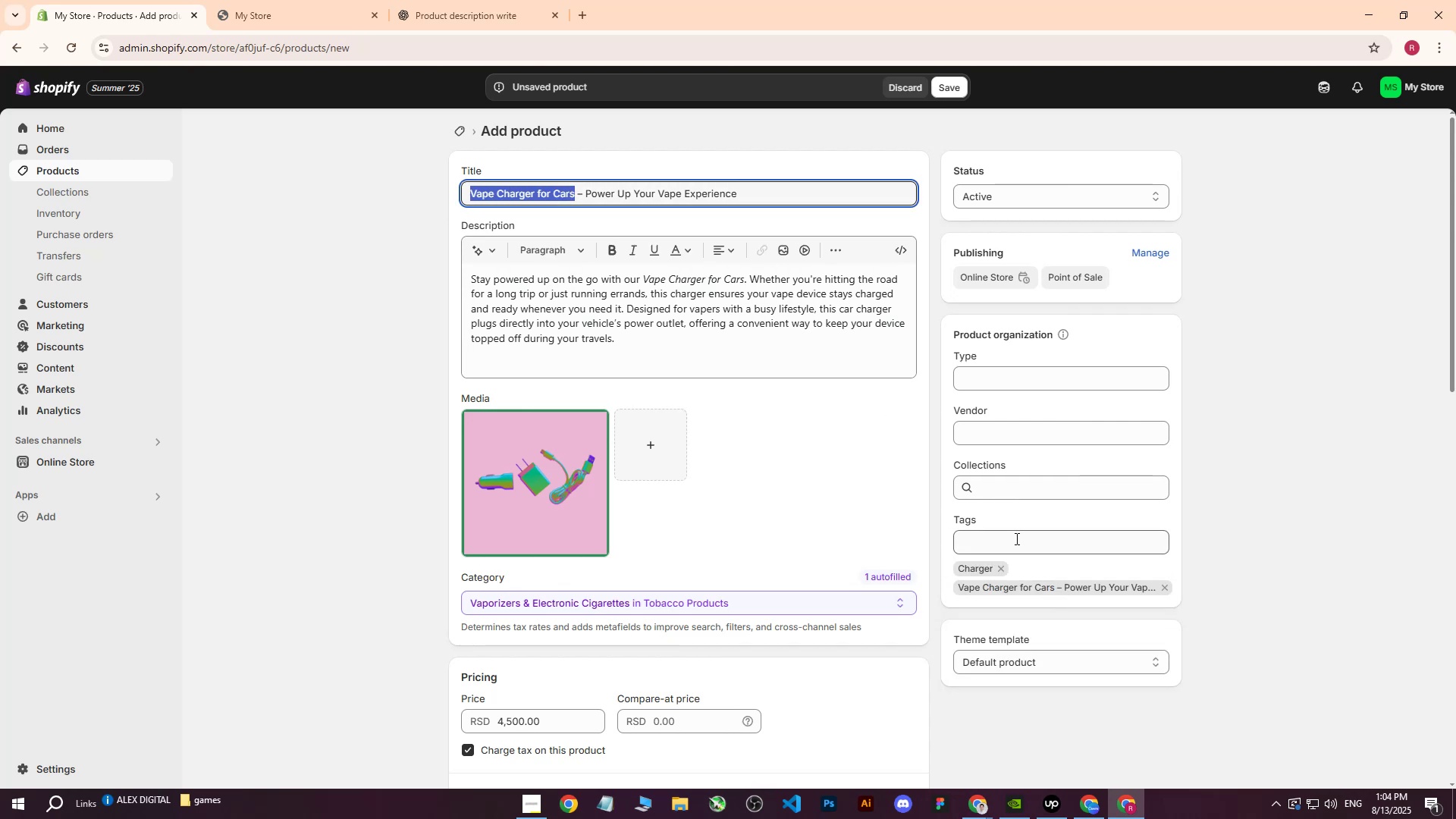 
left_click([1015, 537])
 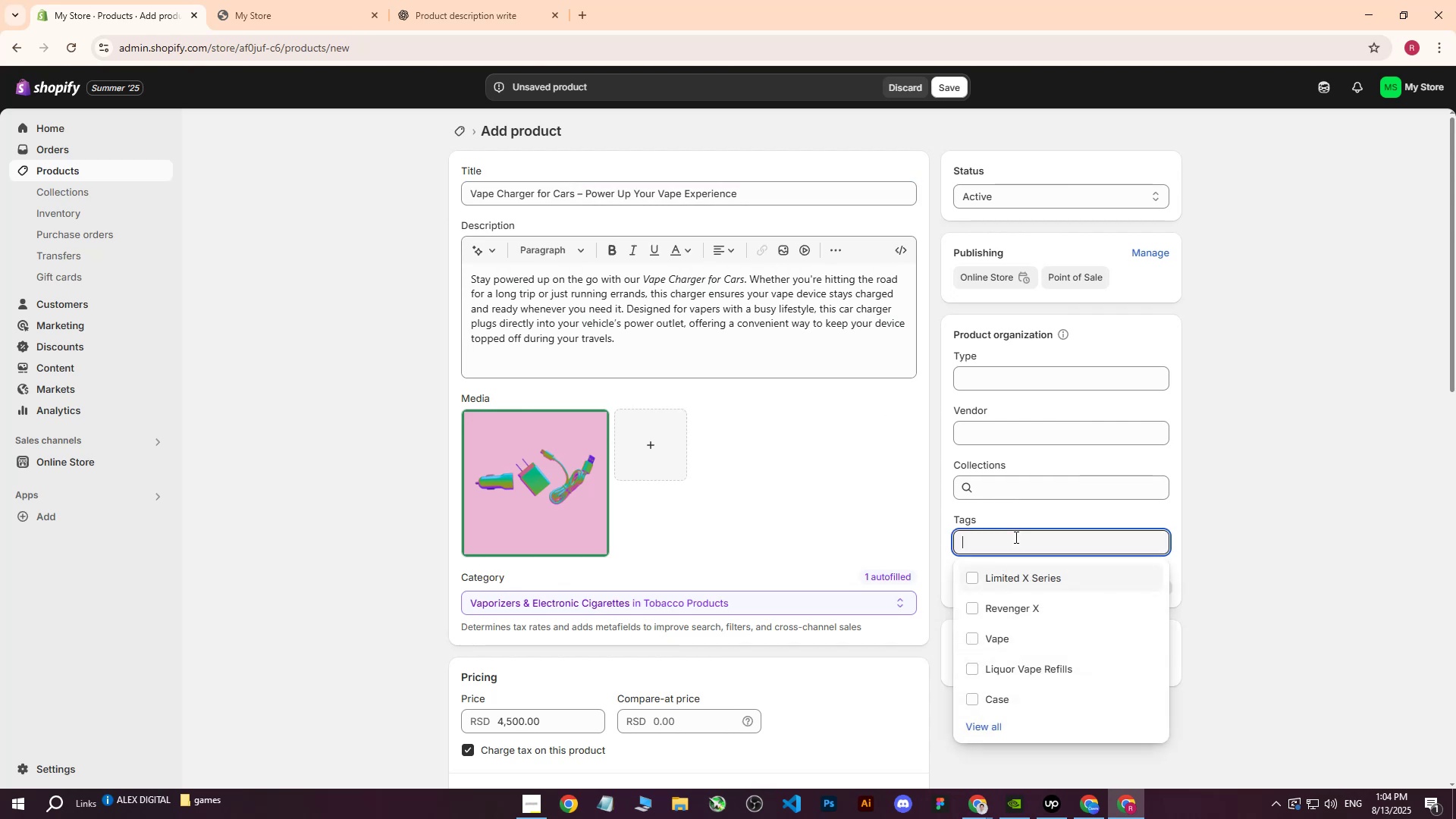 
key(Control+ControlLeft)
 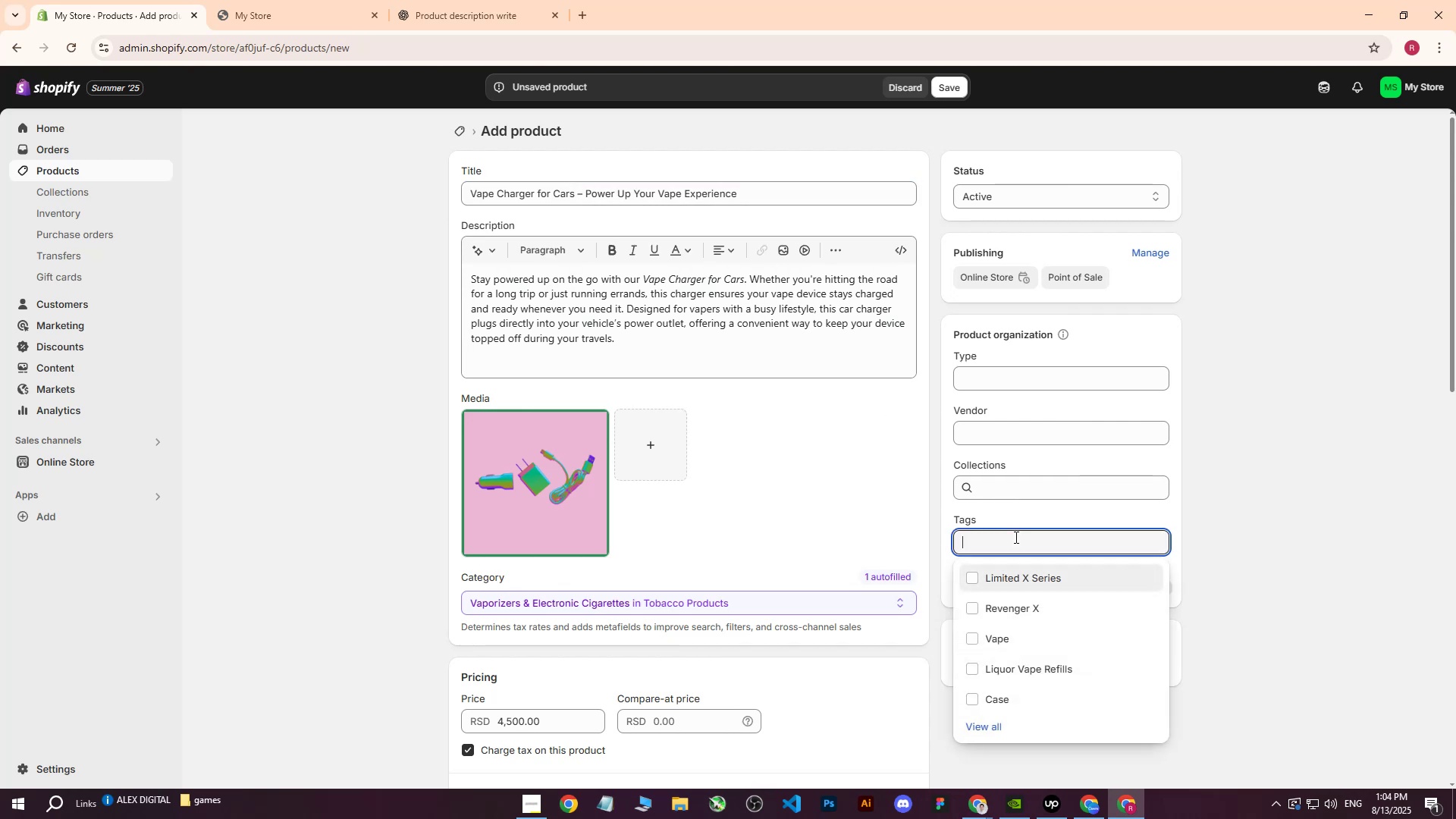 
key(Control+V)
 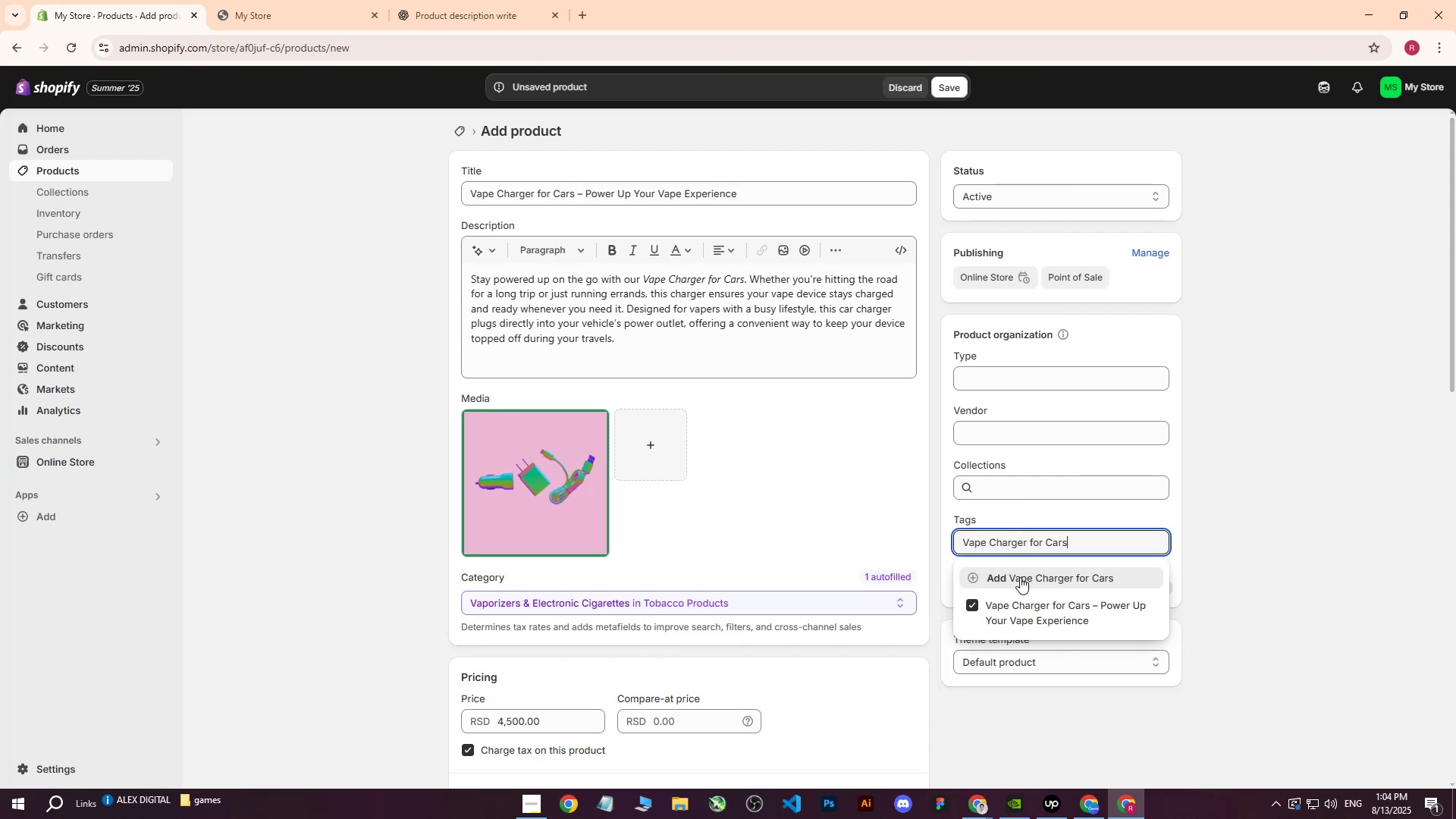 
left_click([1021, 580])
 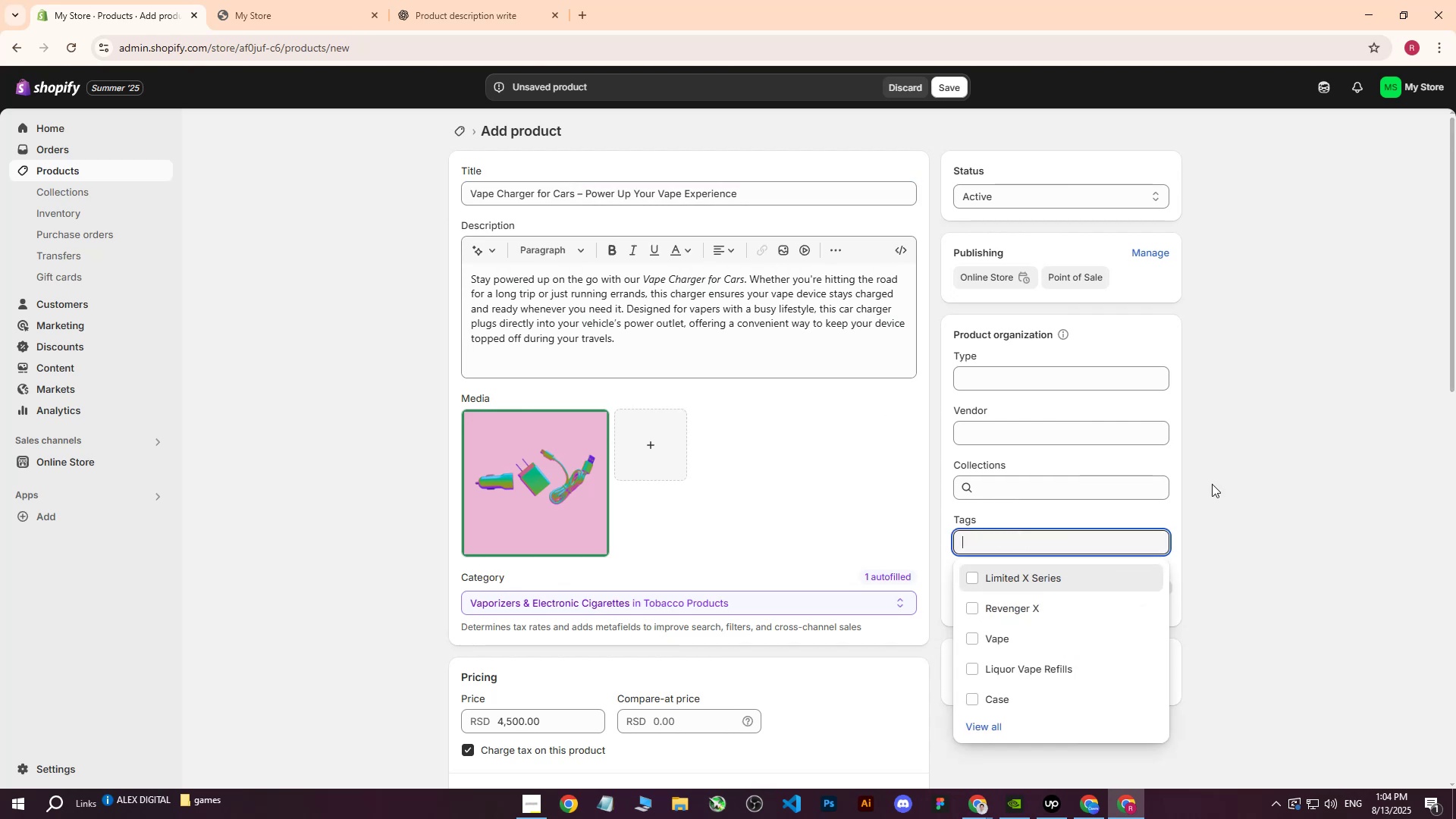 
left_click([1263, 456])
 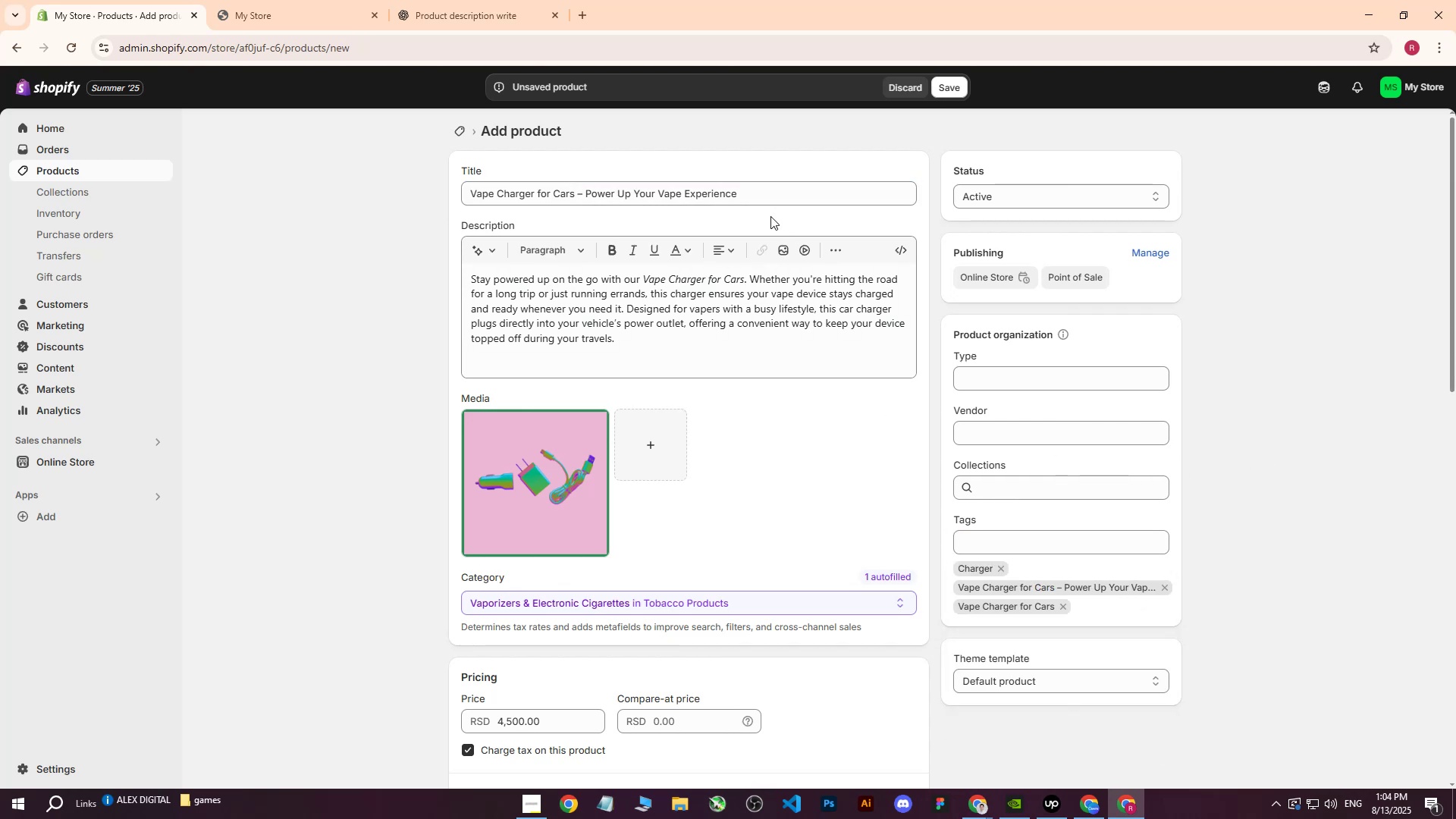 
scroll: coordinate [780, 381], scroll_direction: down, amount: 3.0
 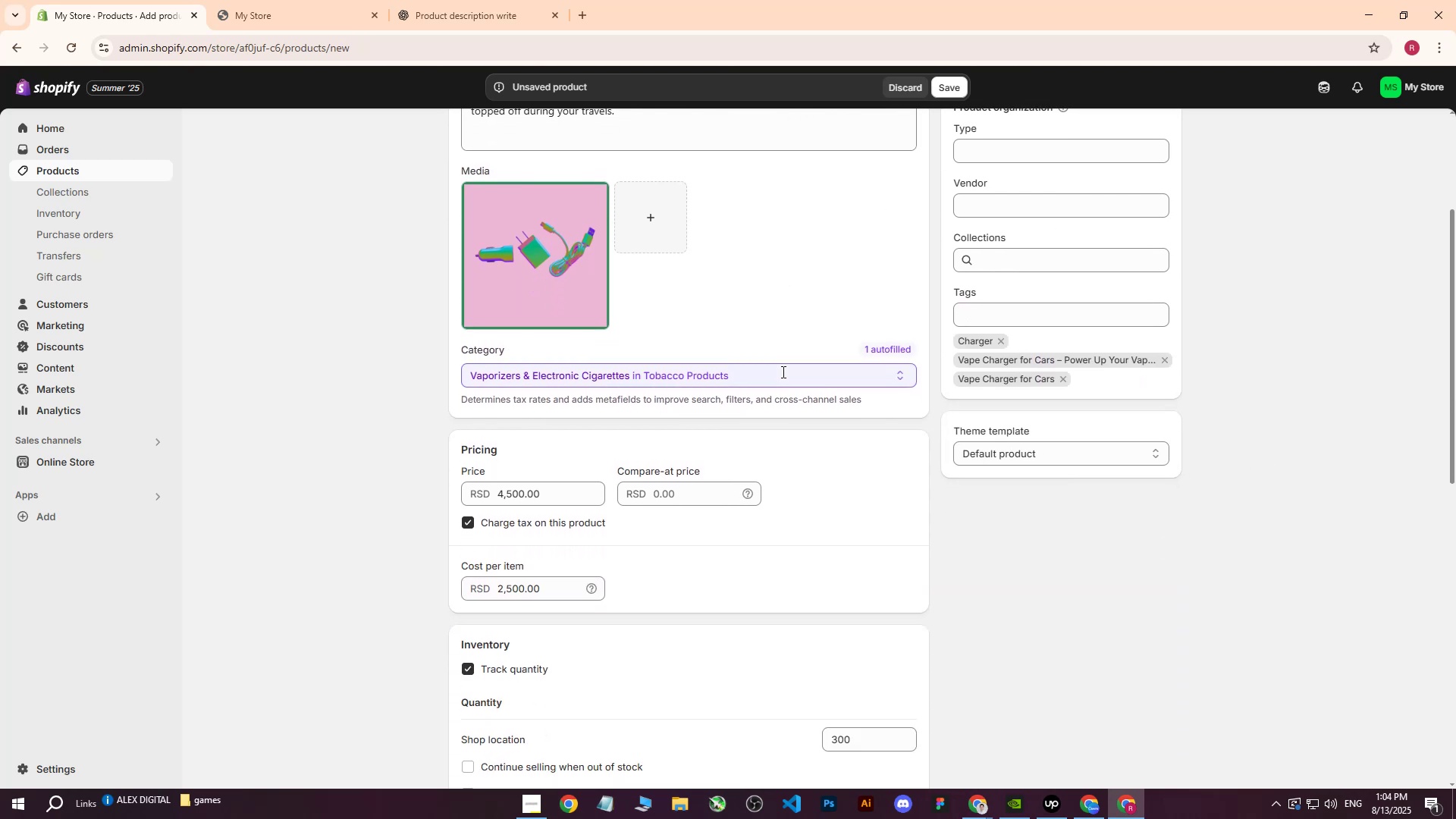 
scroll: coordinate [774, 371], scroll_direction: up, amount: 1.0
 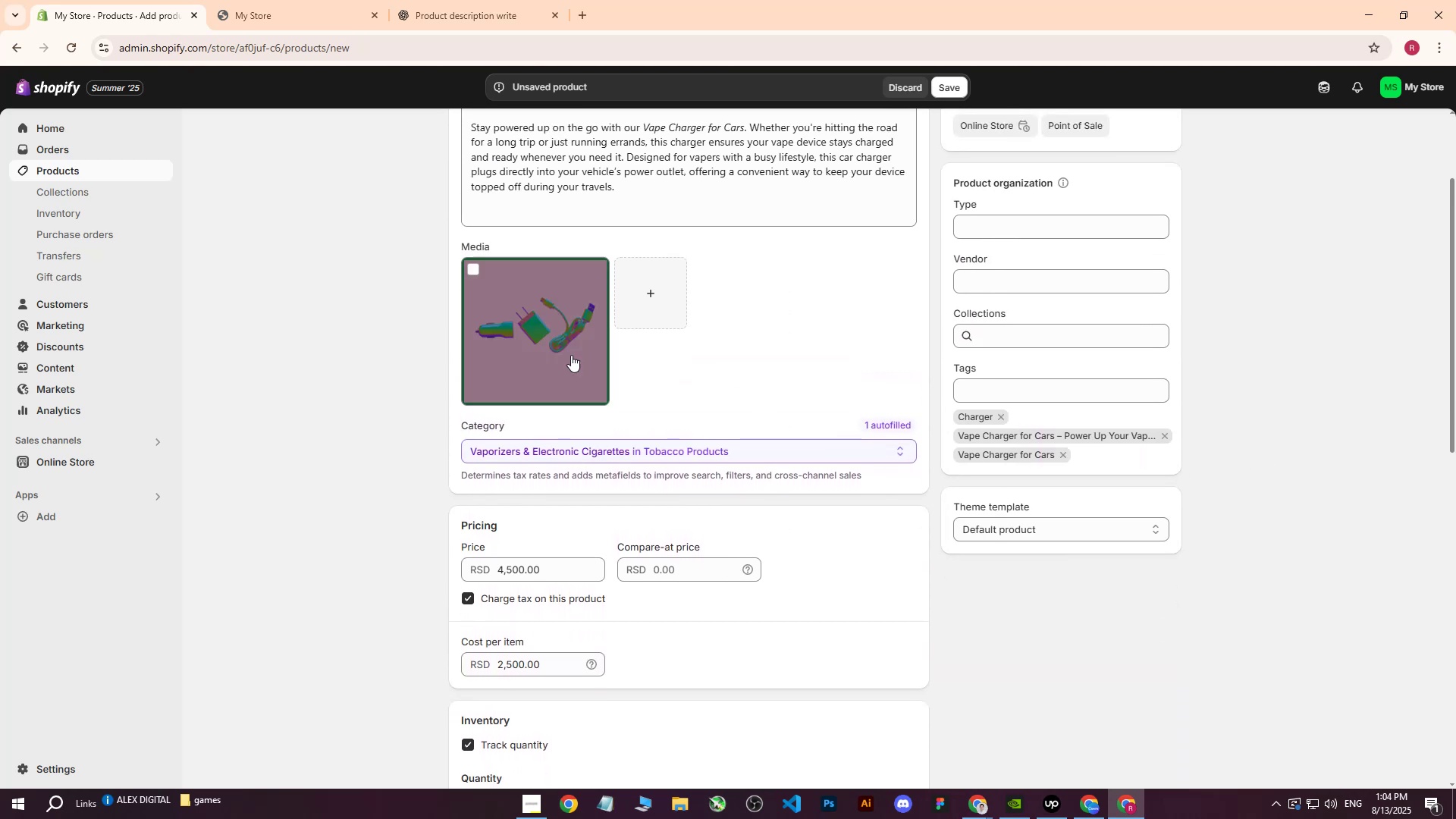 
left_click([571, 355])
 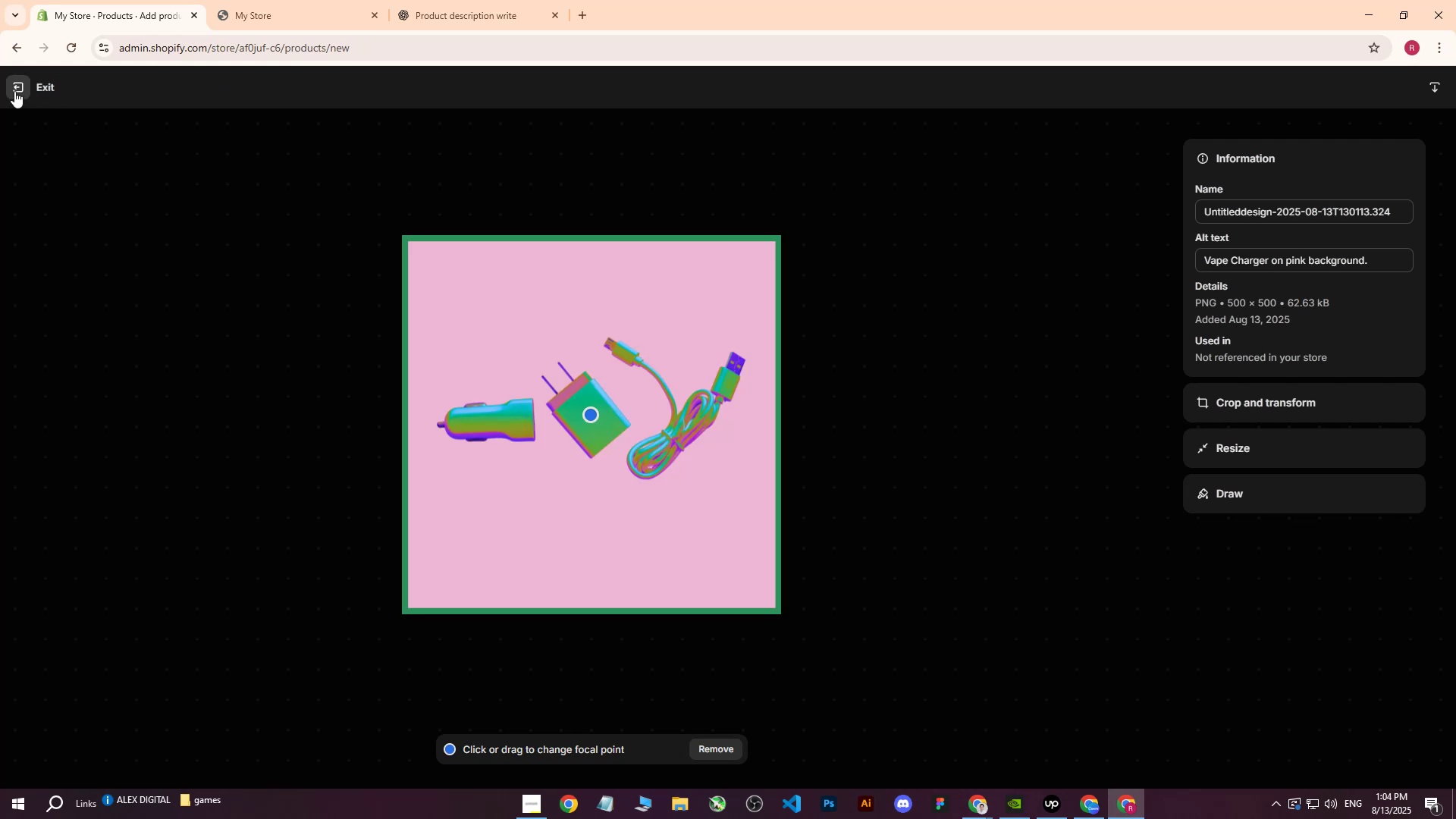 
left_click([14, 91])
 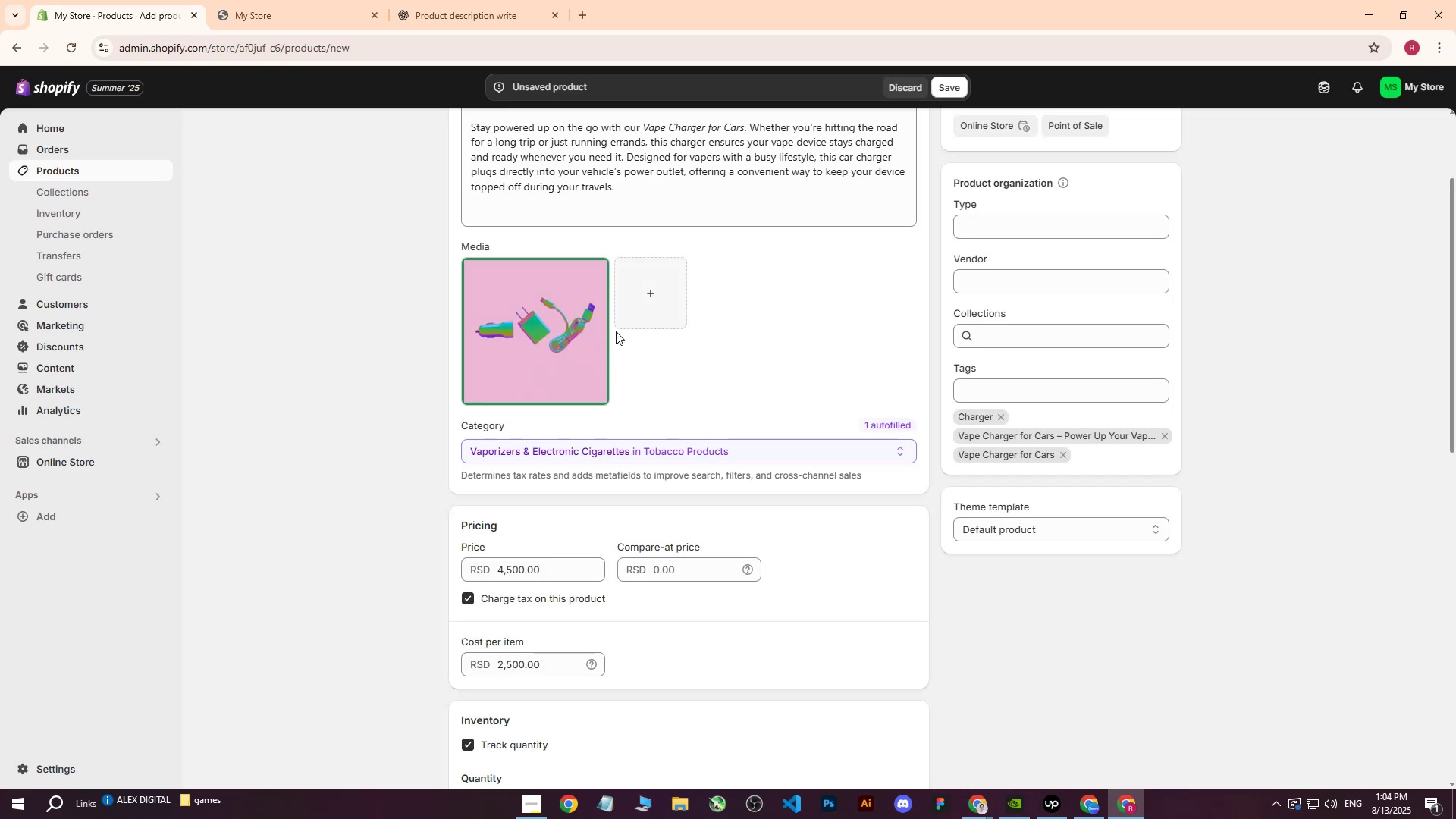 
left_click([569, 351])
 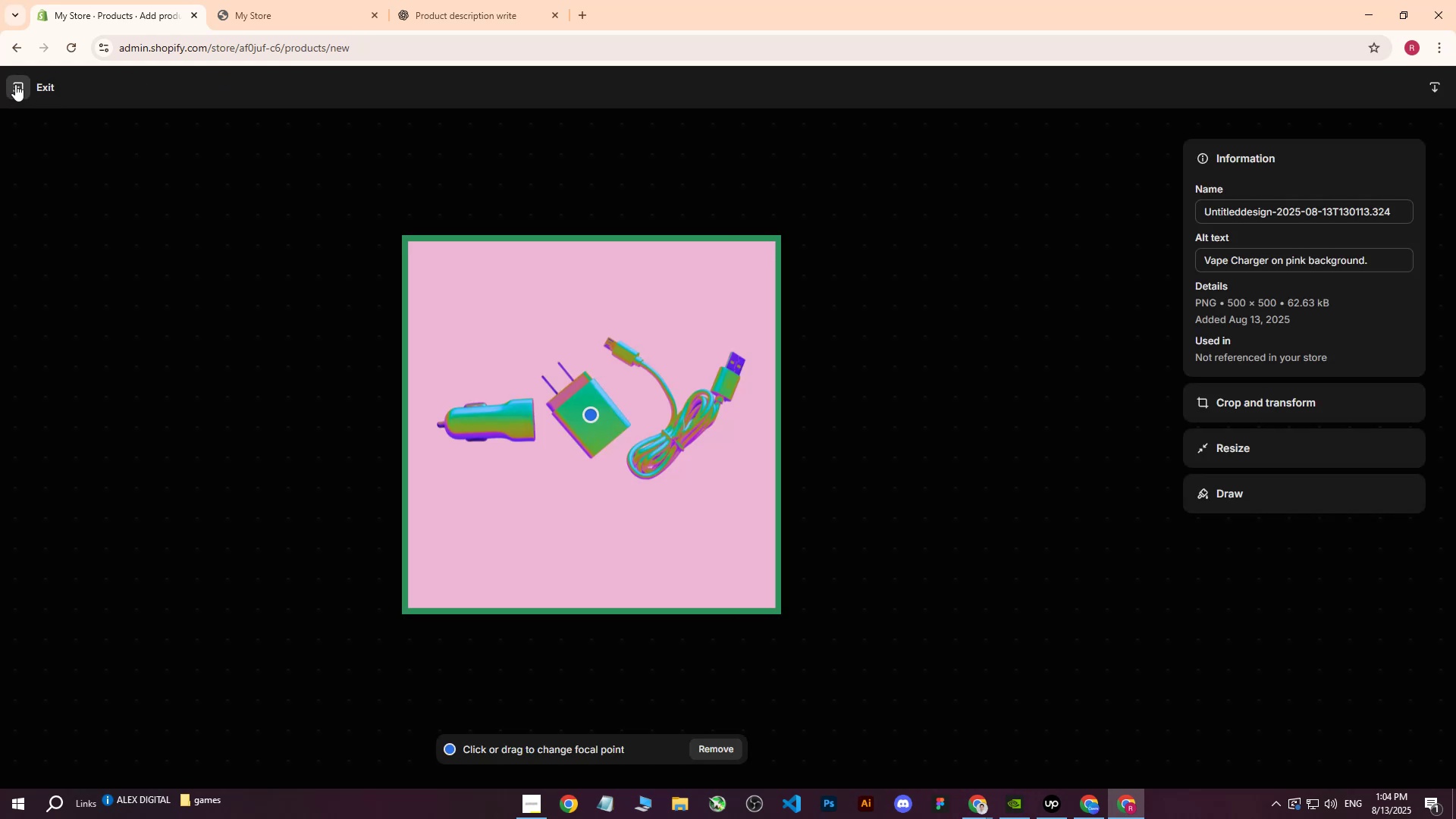 
left_click([15, 84])
 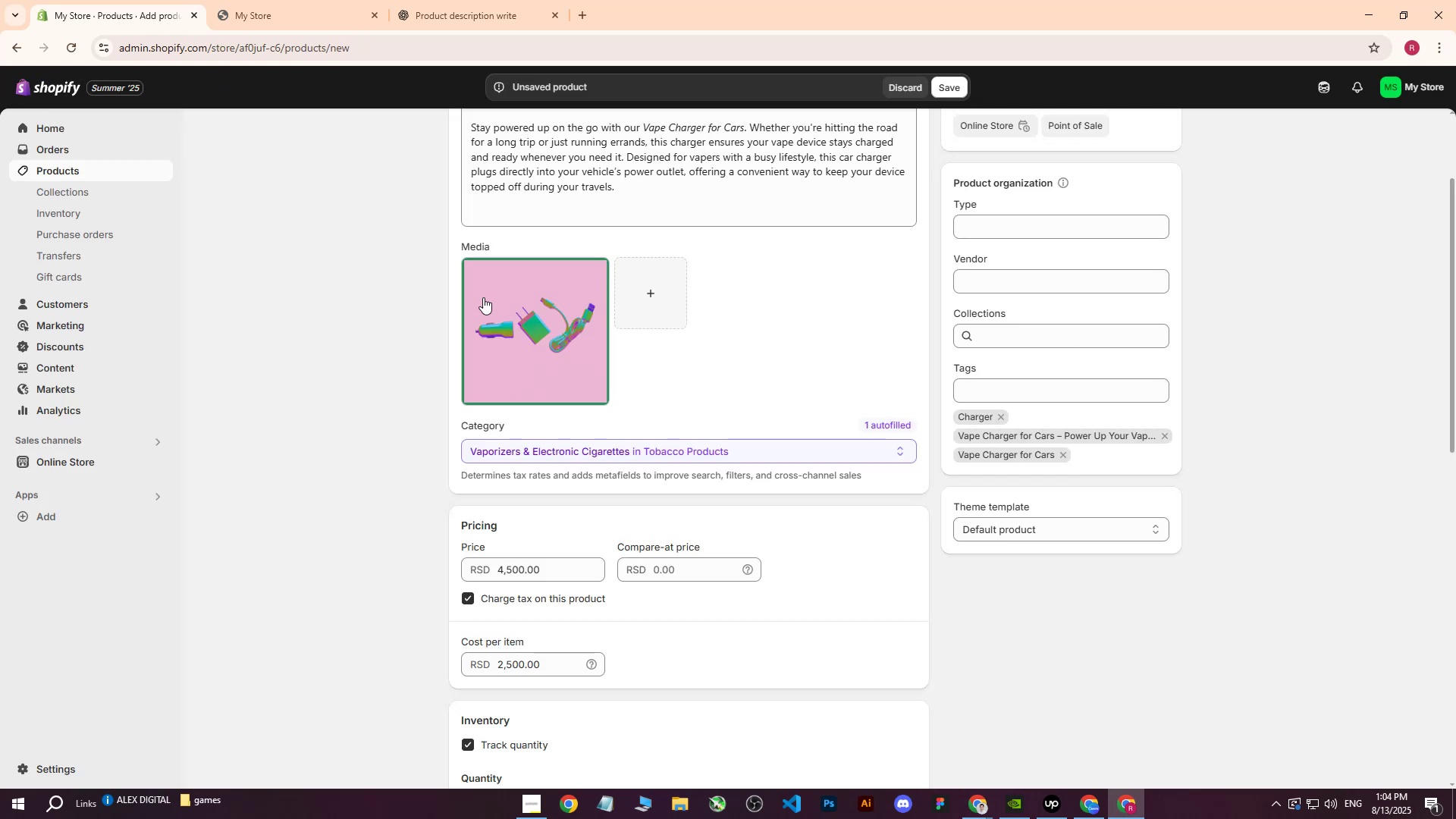 
scroll: coordinate [846, 256], scroll_direction: up, amount: 8.0
 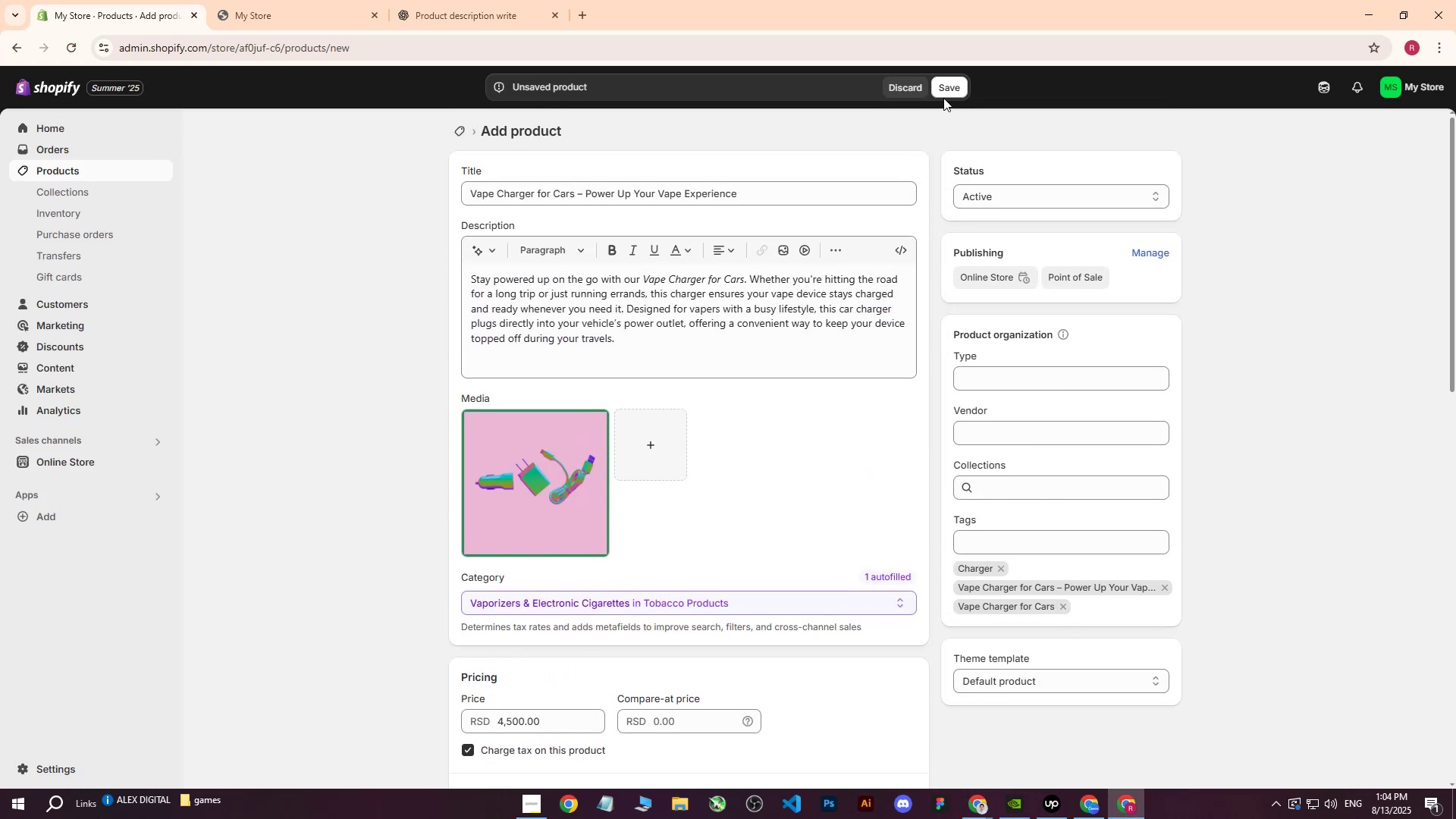 
left_click([944, 96])
 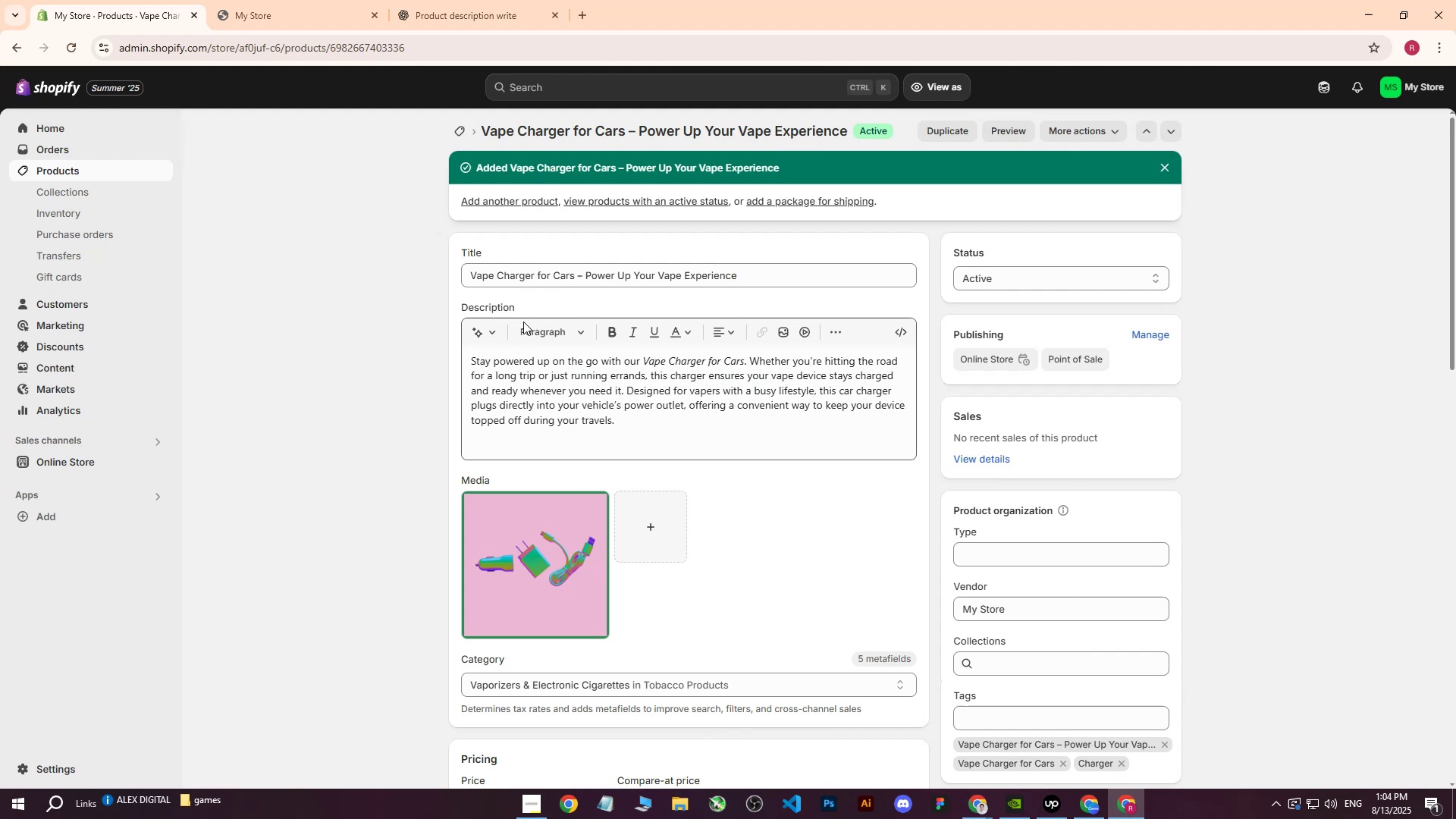 
wait(20.6)
 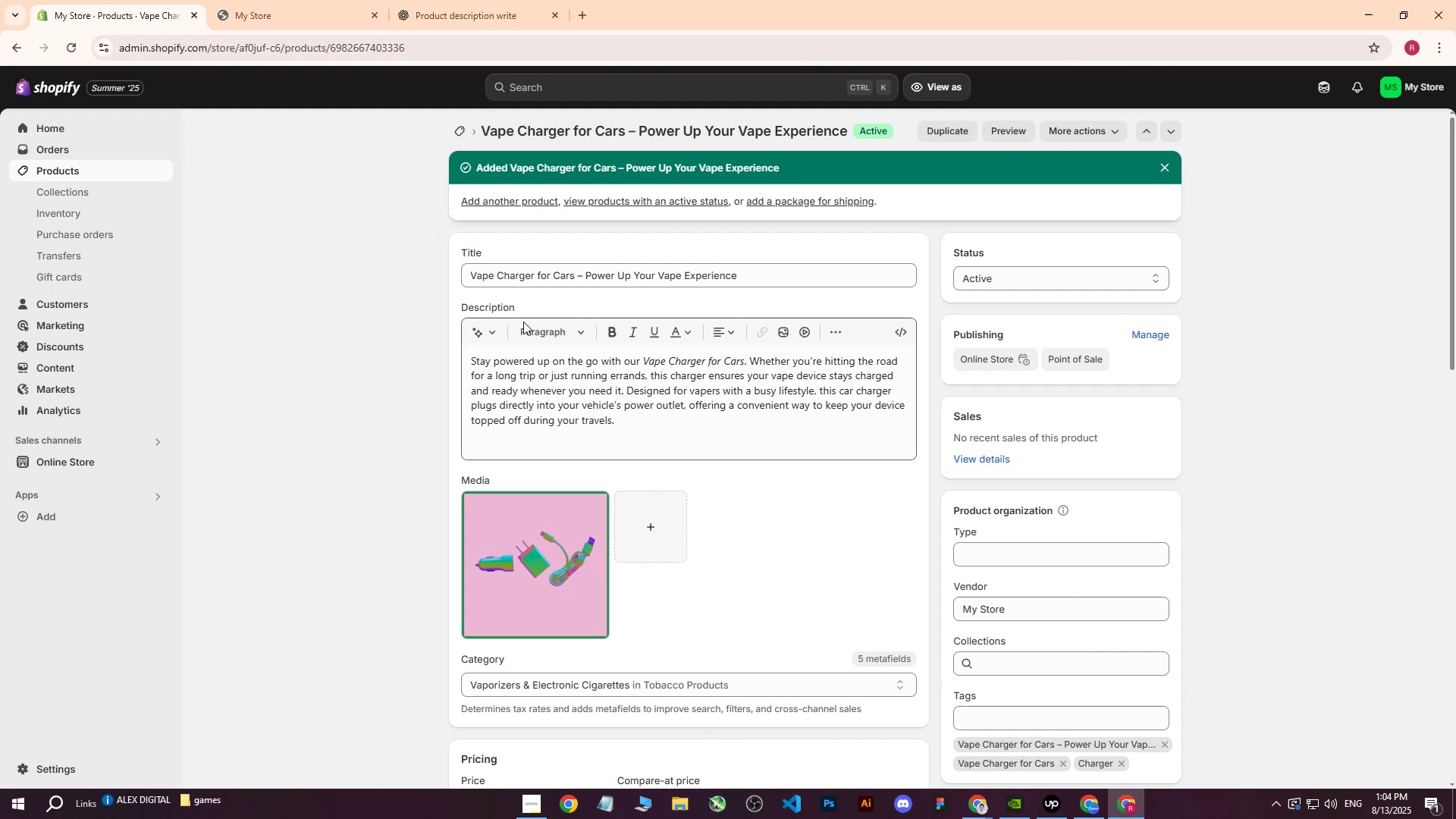 
left_click([53, 171])
 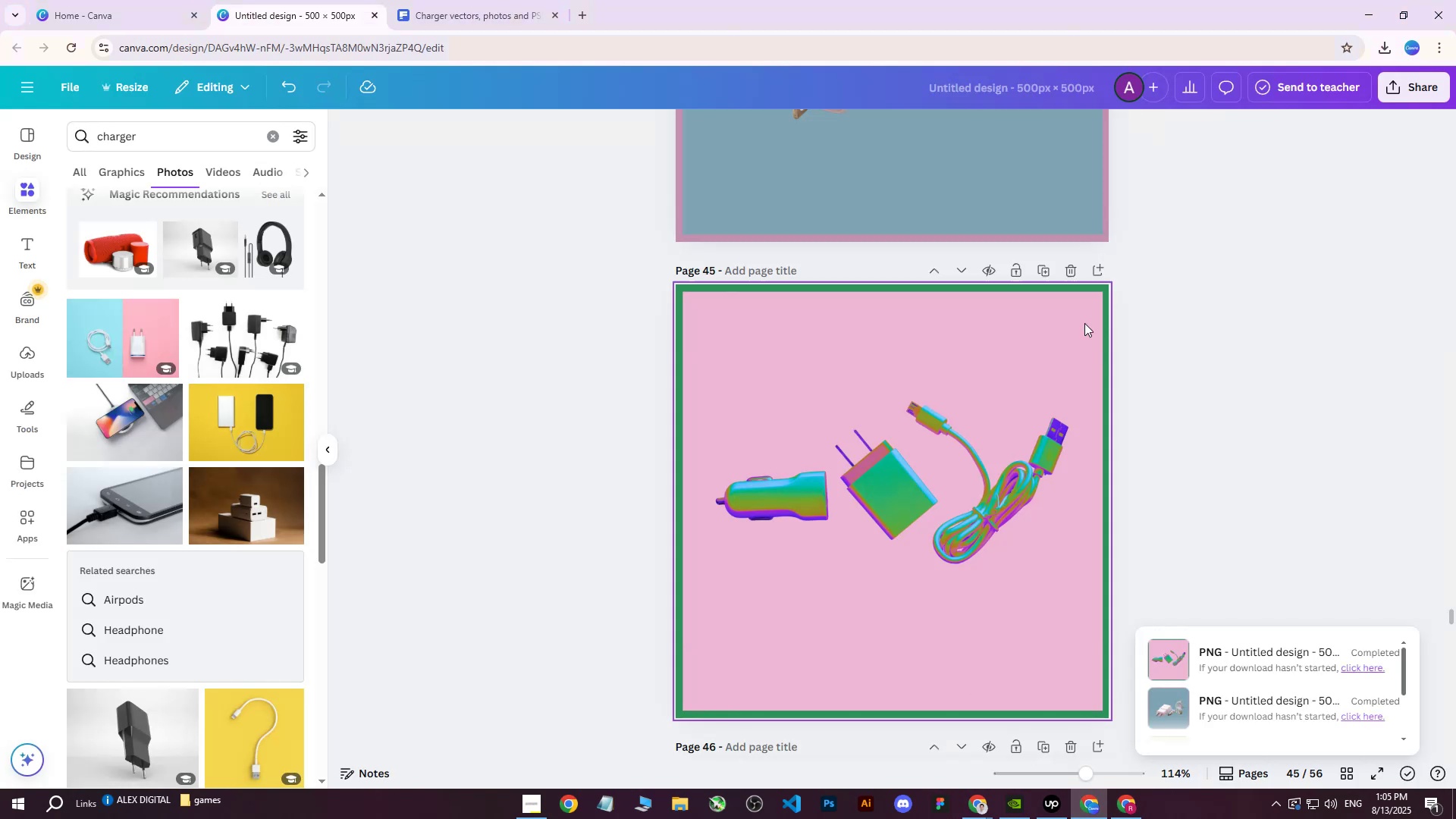 
left_click([1043, 269])
 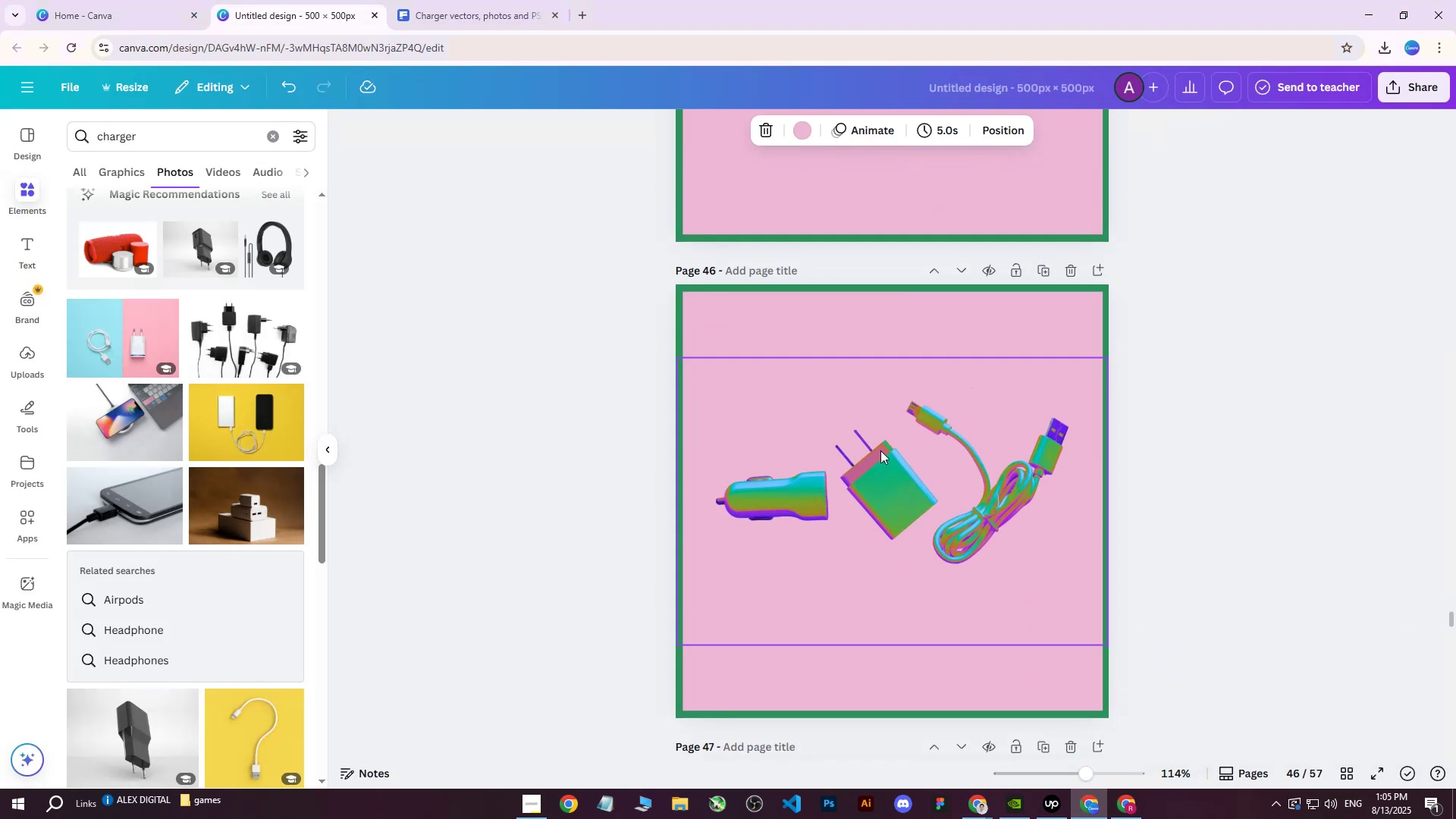 
left_click([877, 457])
 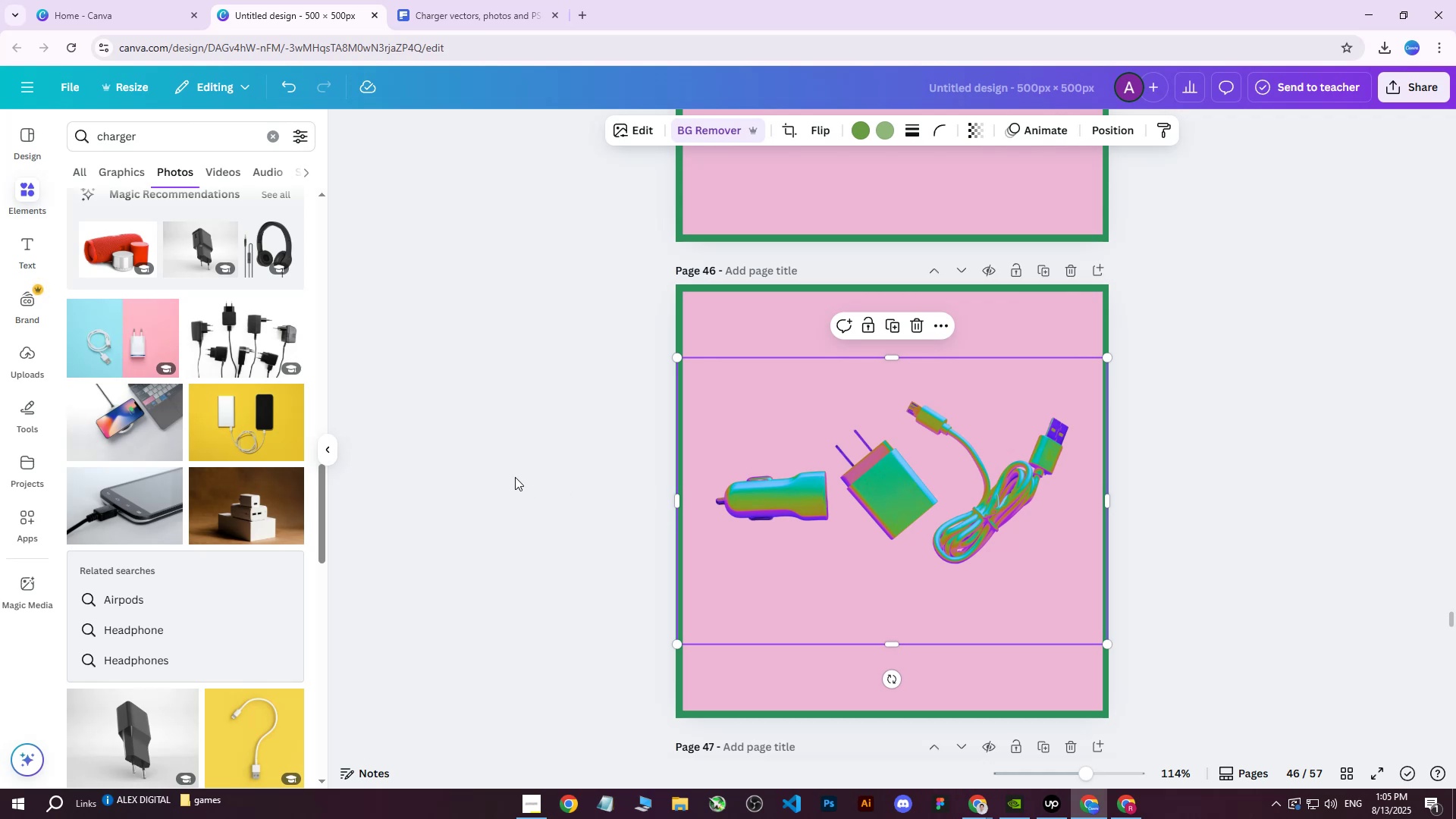 
scroll: coordinate [1020, 337], scroll_direction: down, amount: 13.0
 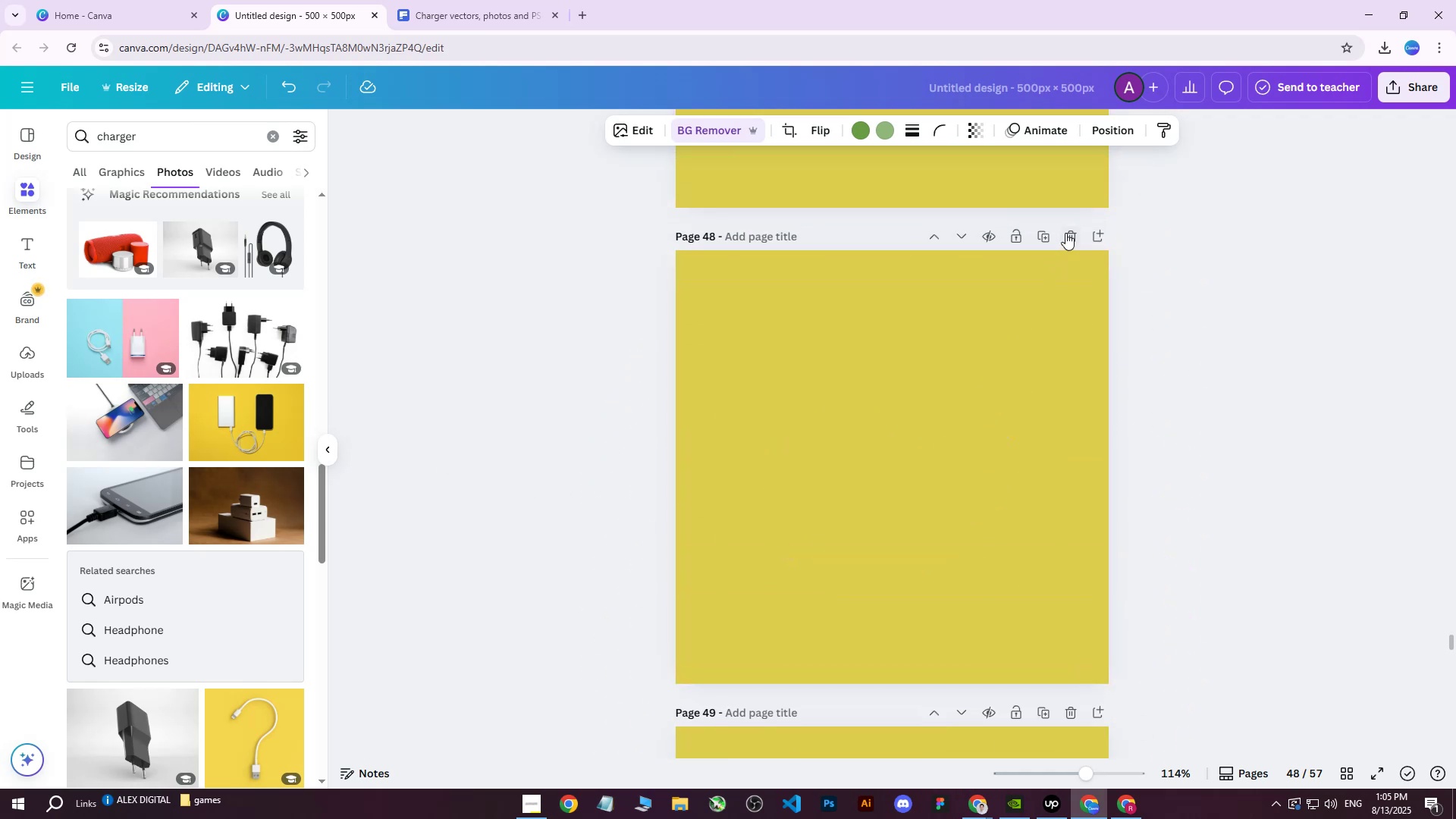 
left_click([1068, 229])
 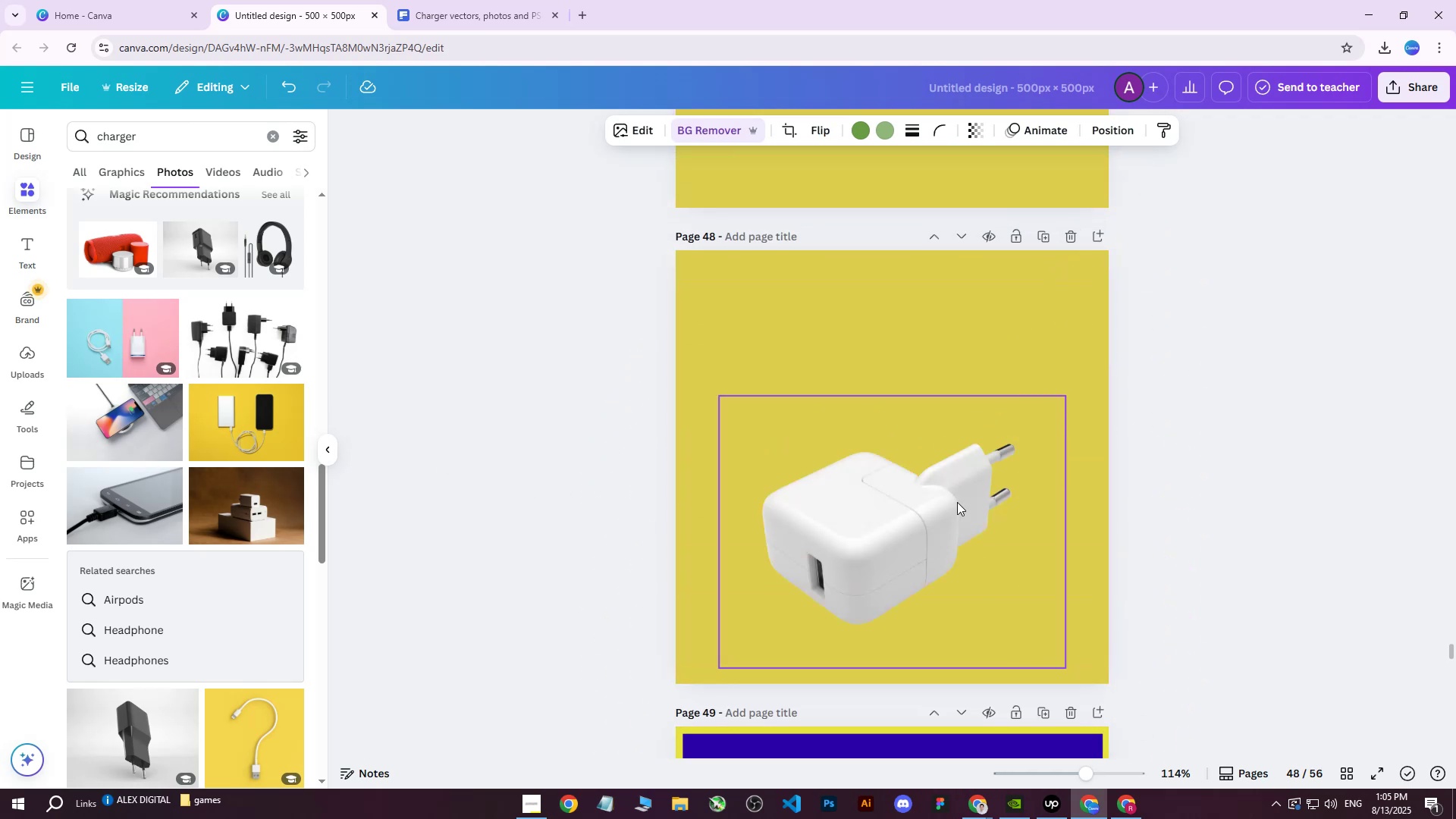 
left_click([896, 483])
 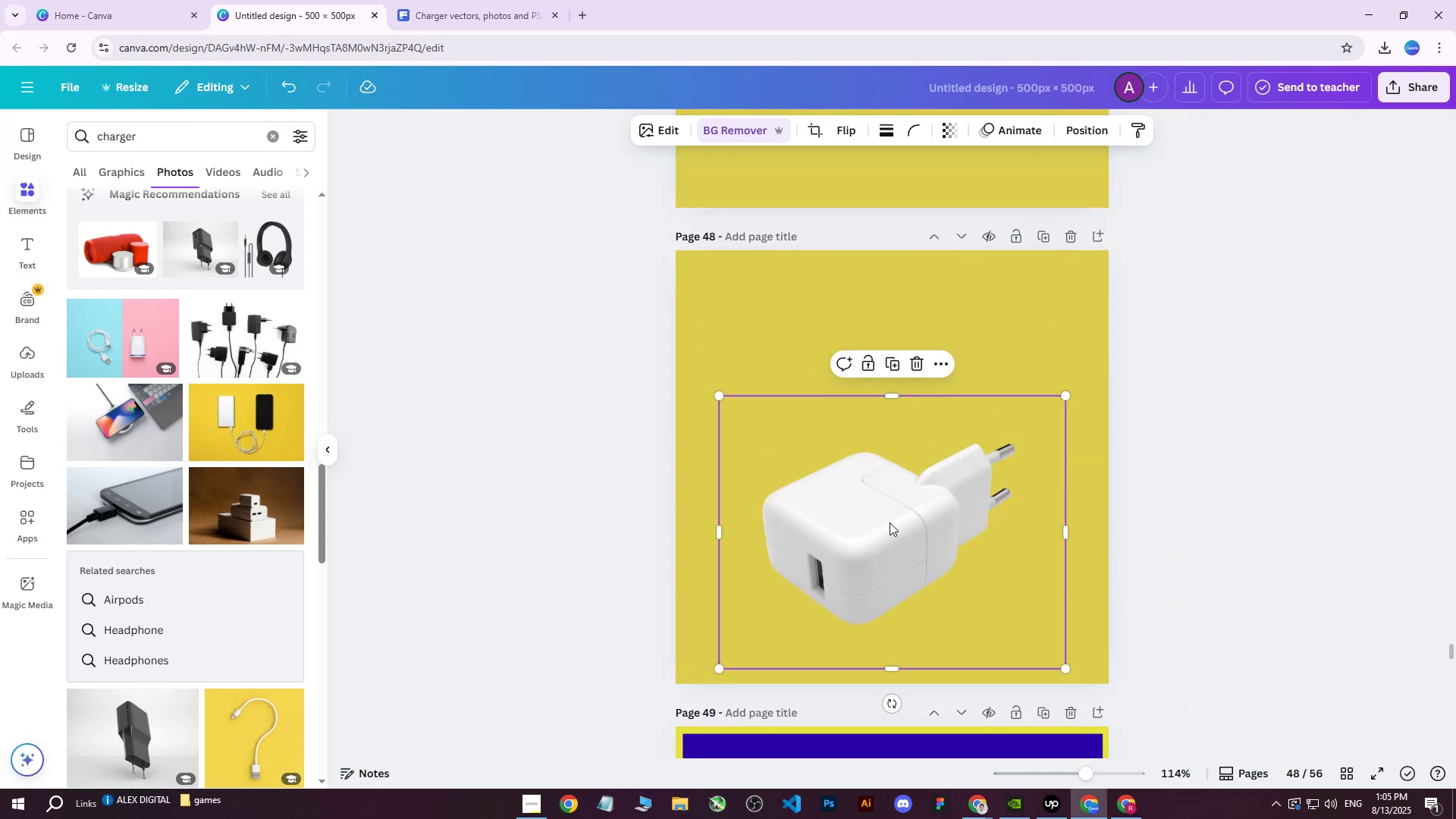 
right_click([887, 519])
 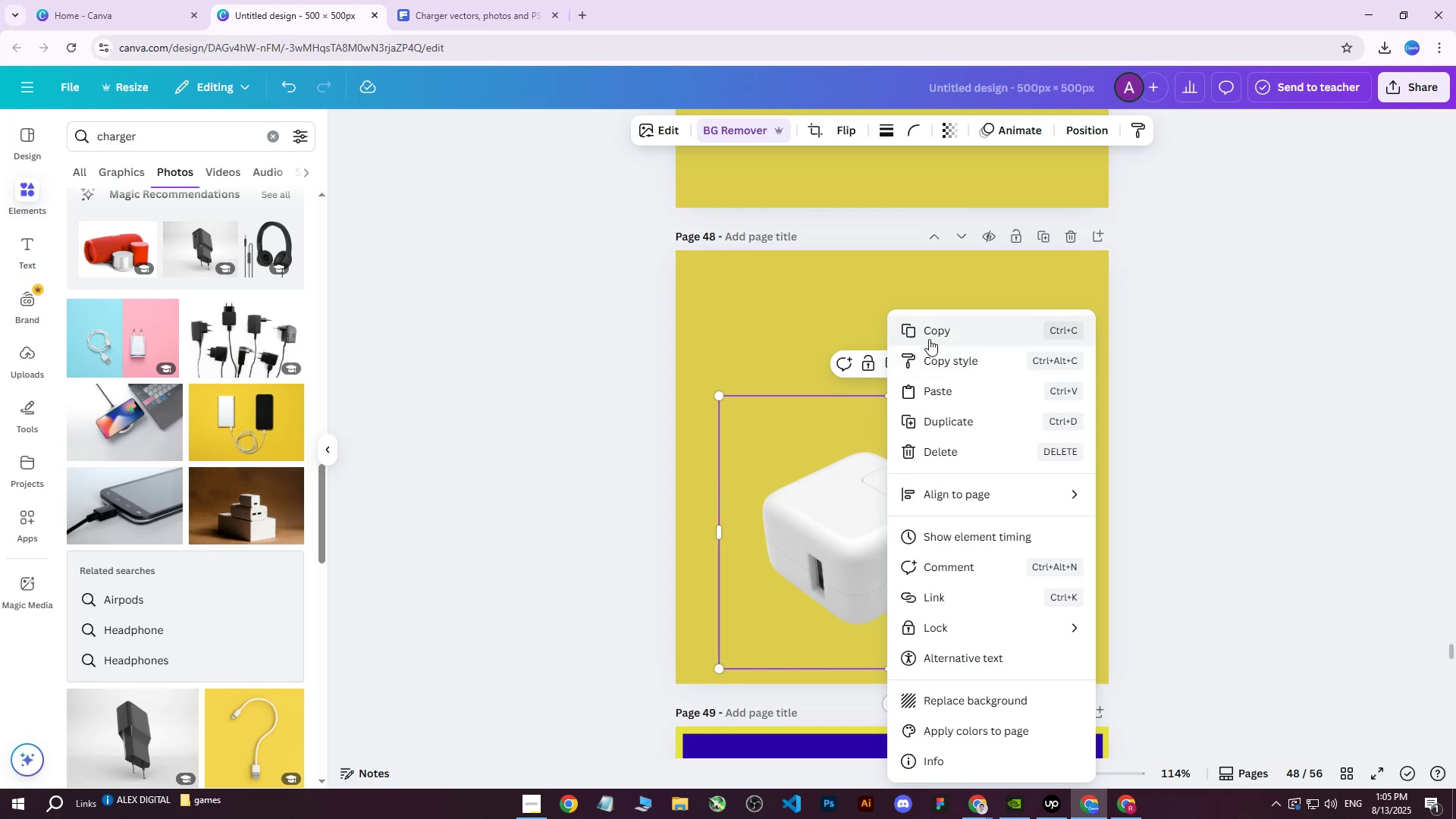 
left_click([932, 333])
 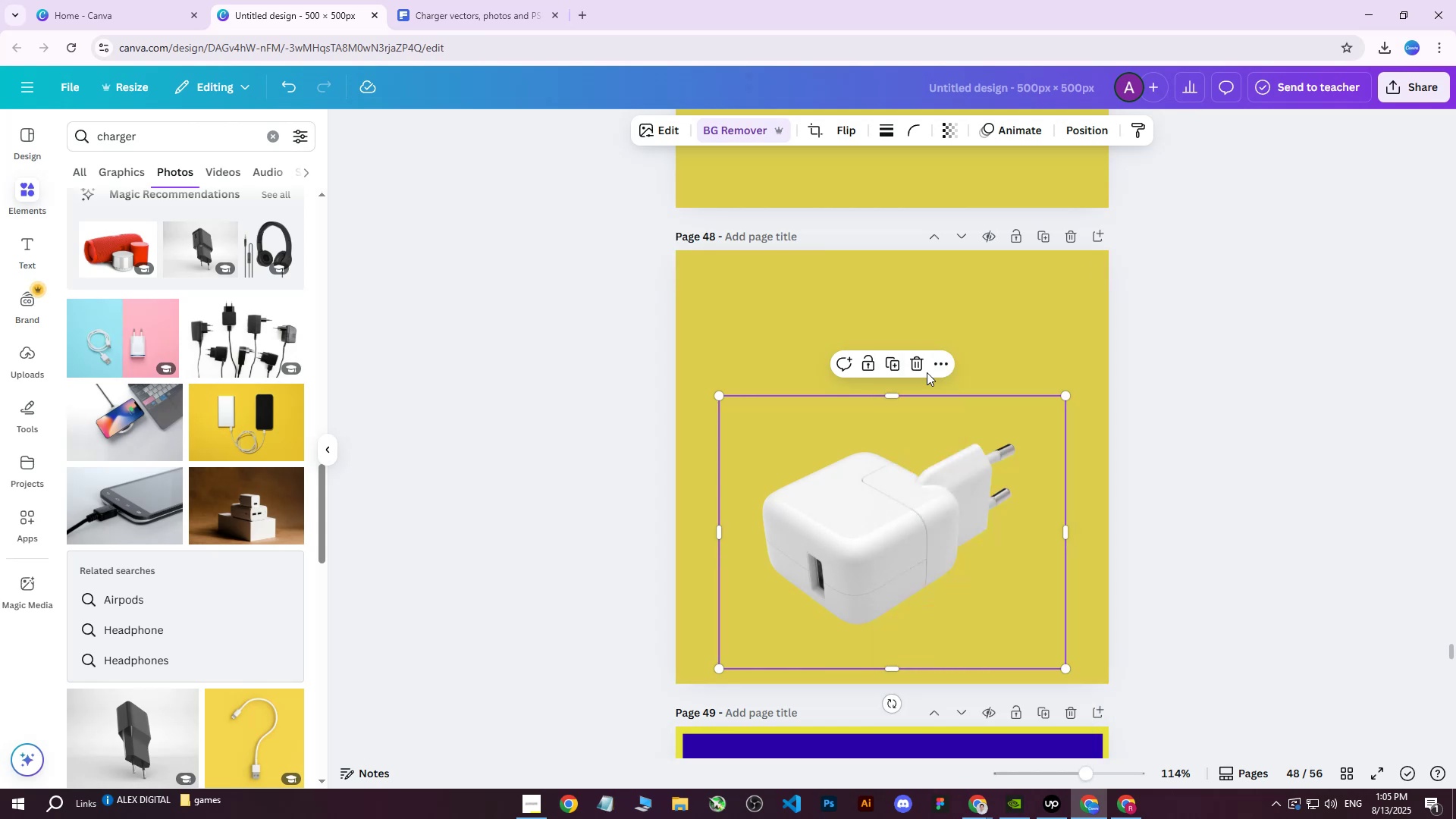 
scroll: coordinate [899, 542], scroll_direction: up, amount: 7.0
 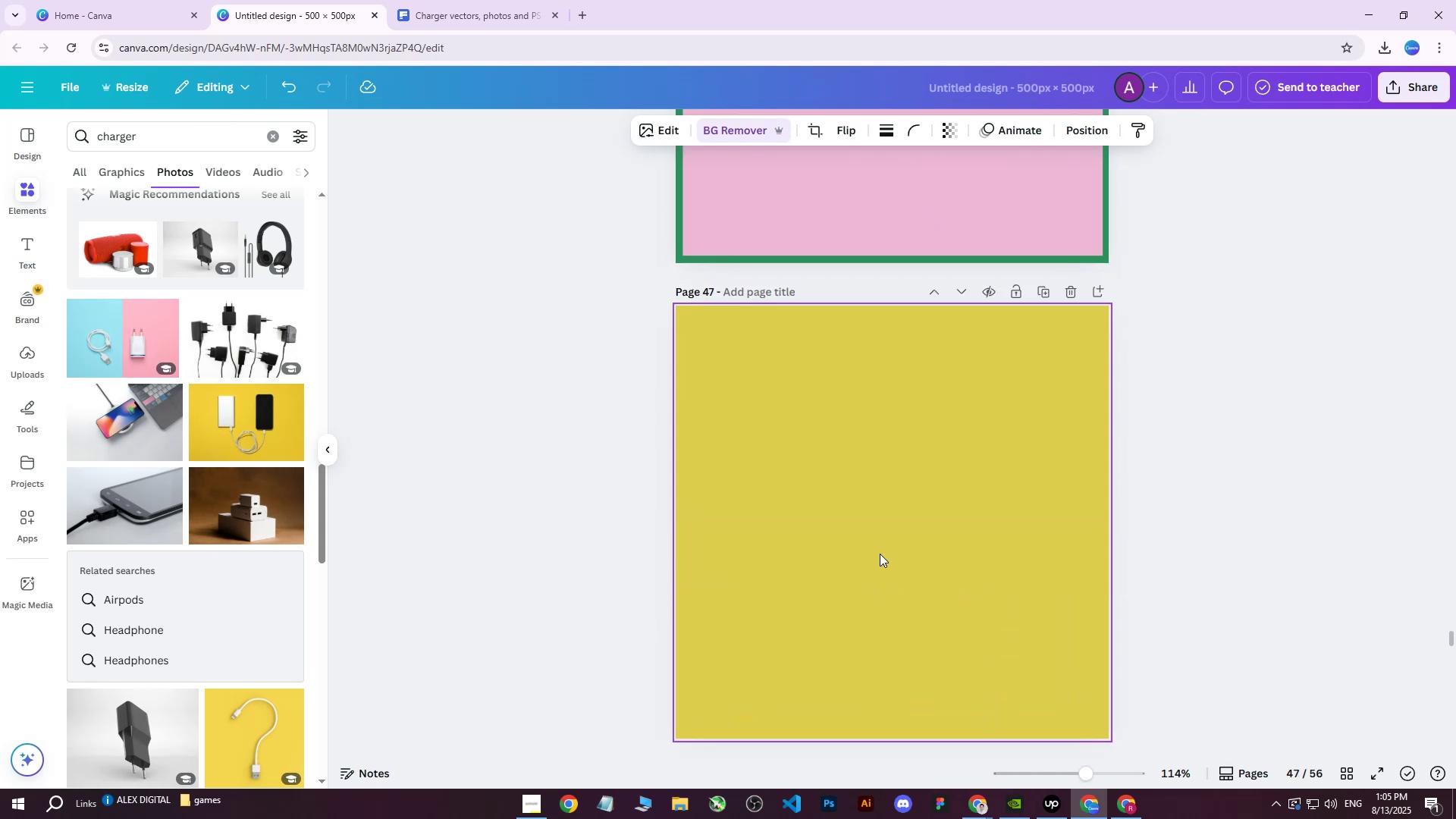 
left_click([880, 554])
 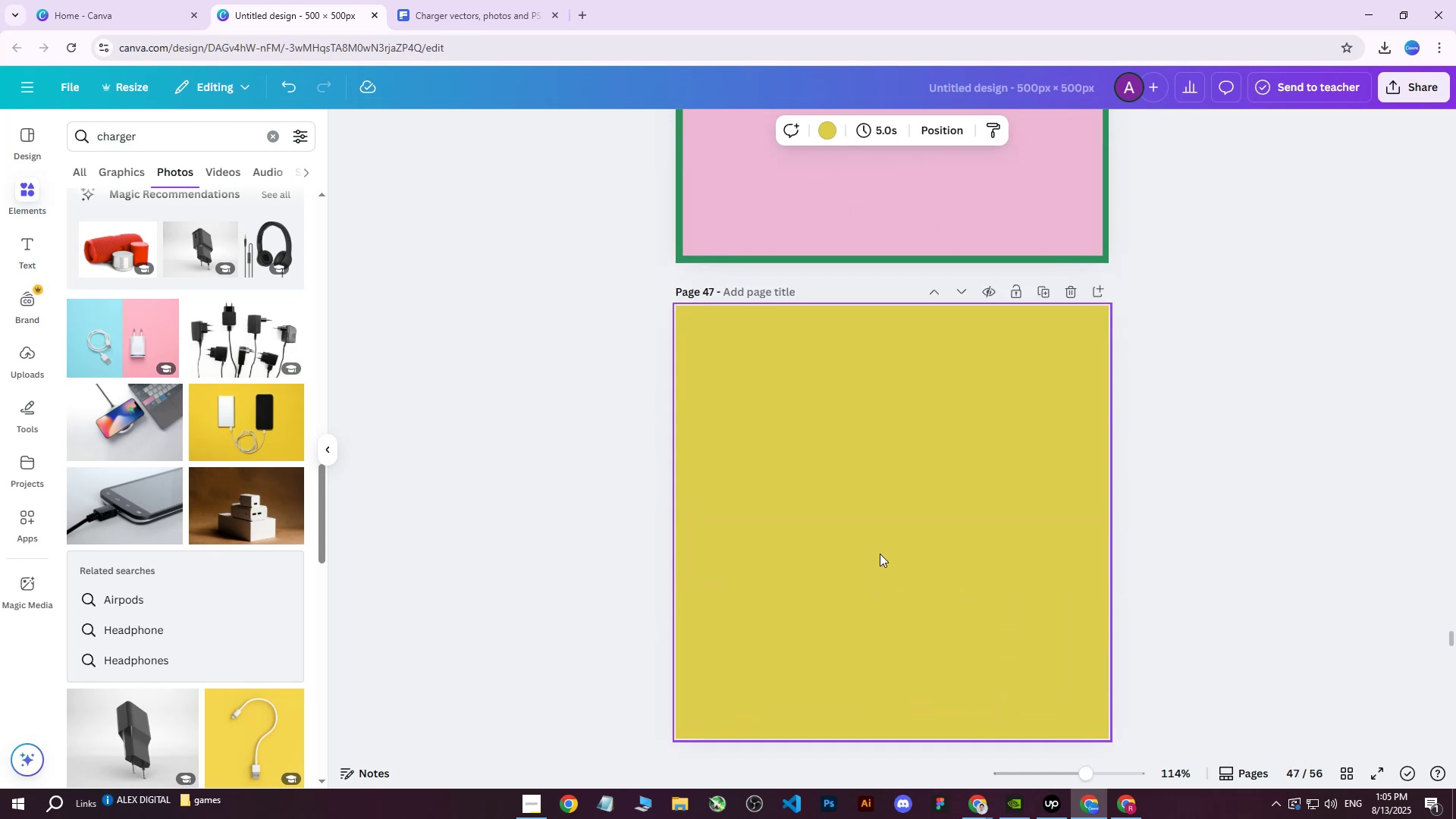 
key(Control+ControlLeft)
 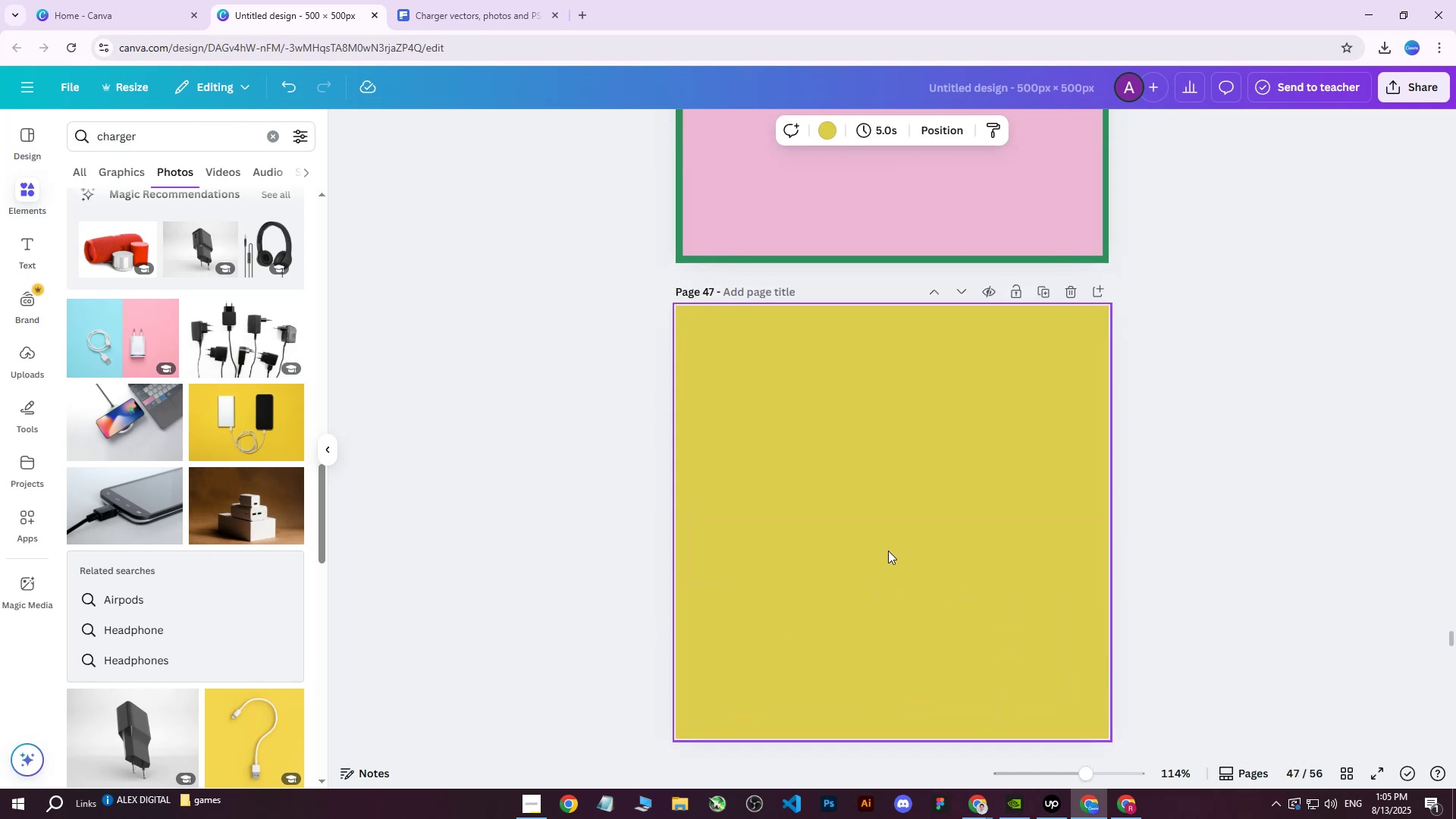 
key(Control+V)
 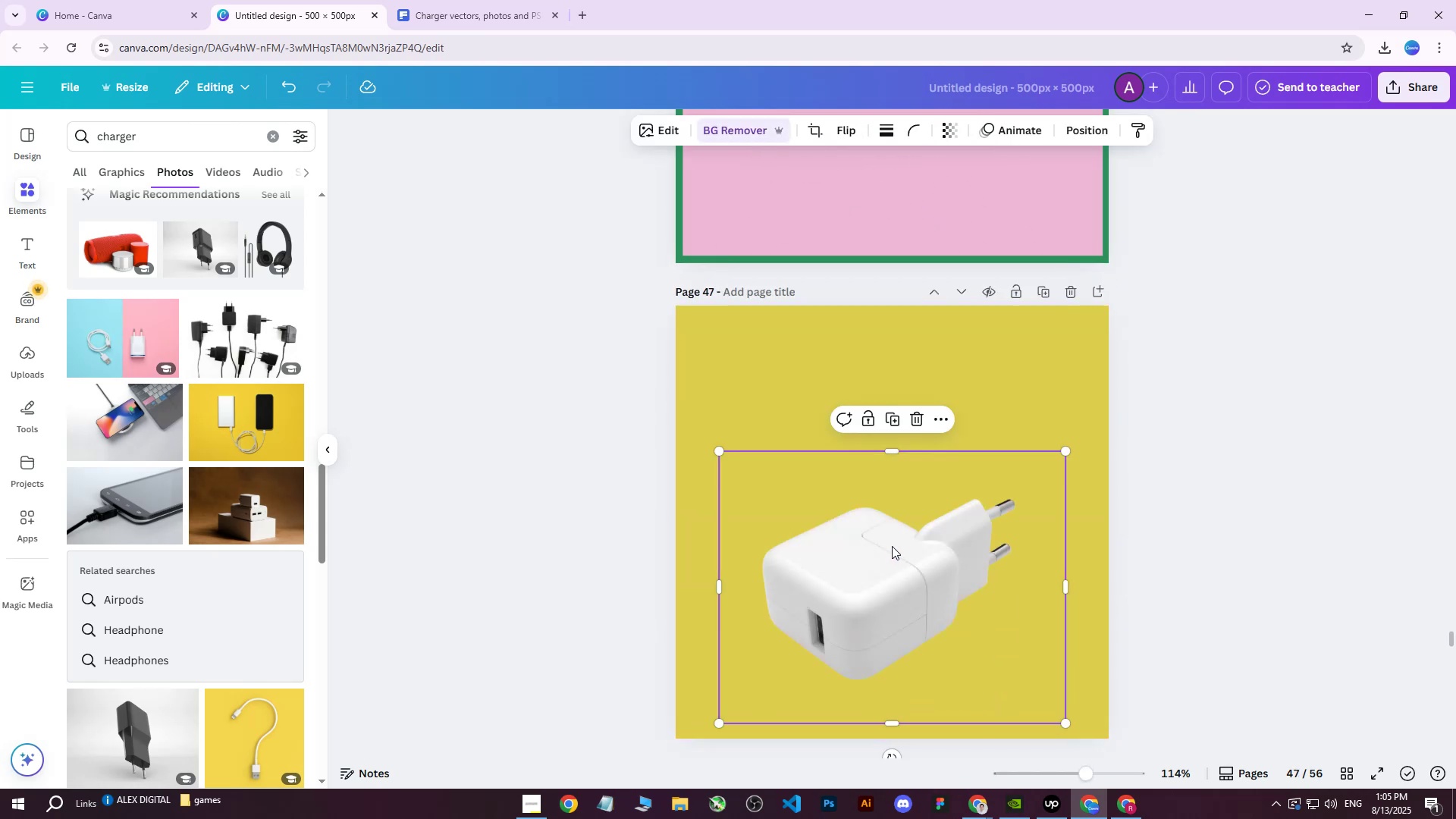 
scroll: coordinate [902, 546], scroll_direction: none, amount: 0.0
 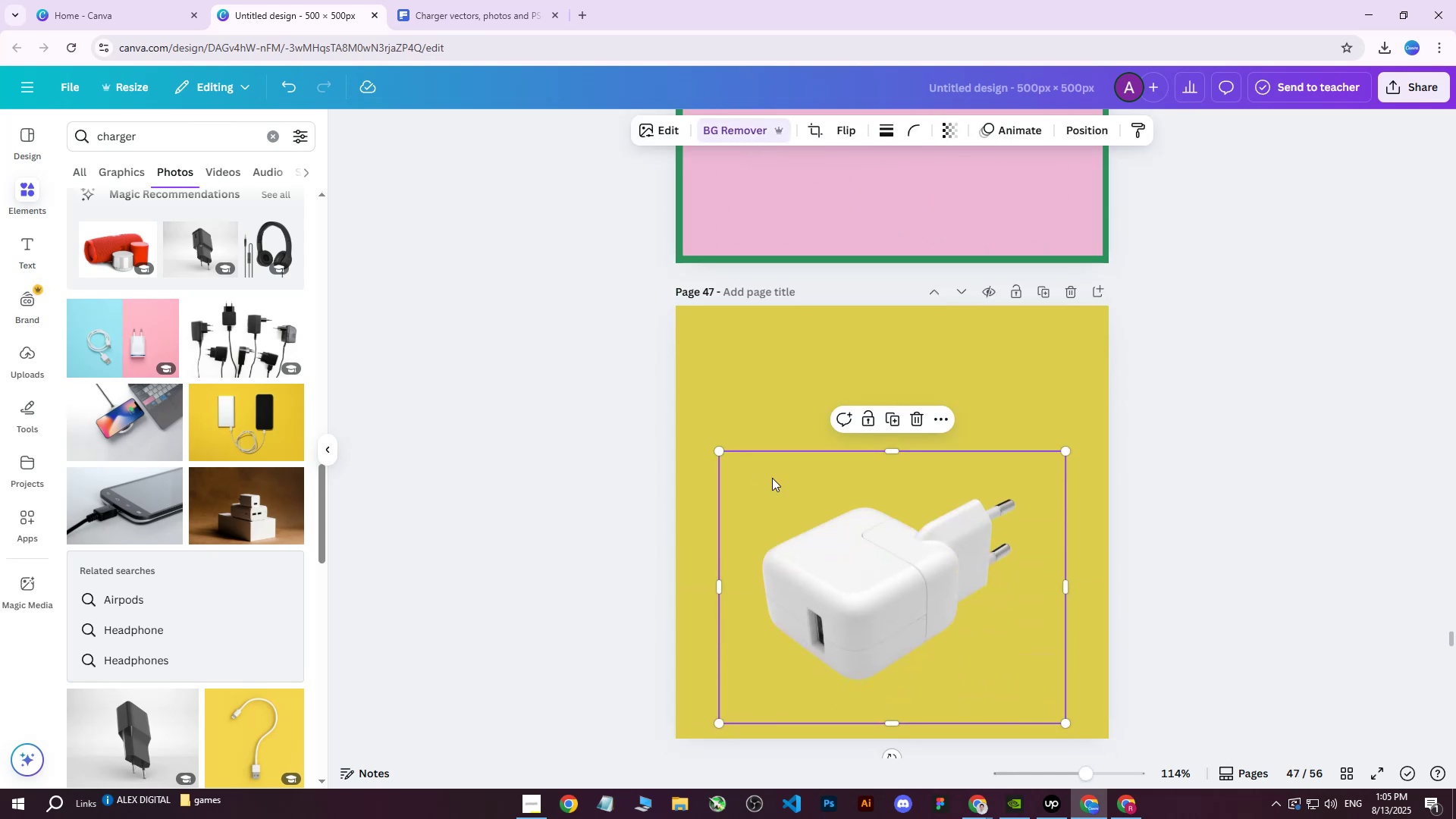 
left_click_drag(start_coordinate=[902, 581], to_coordinate=[899, 515])
 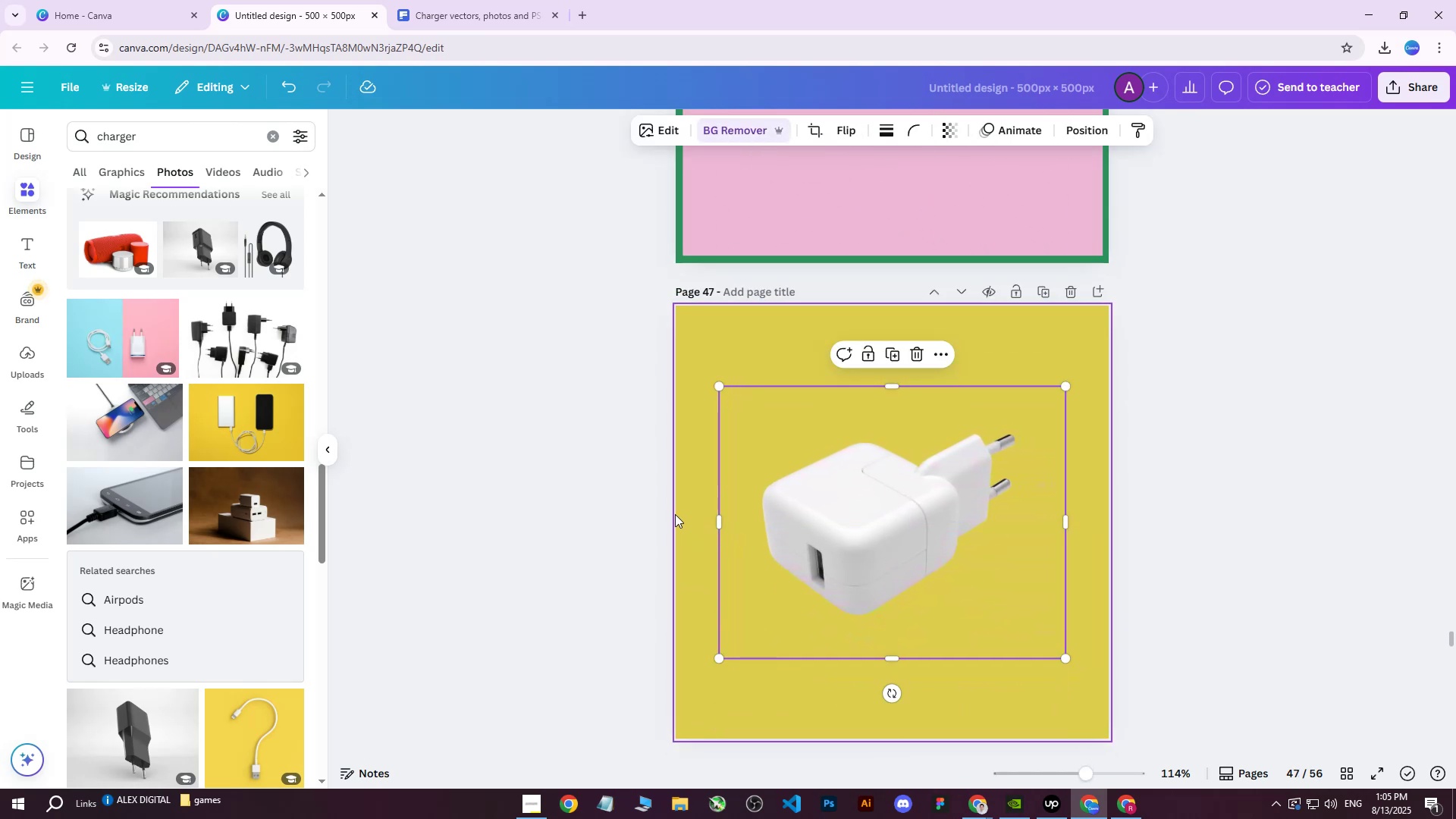 
left_click([636, 444])
 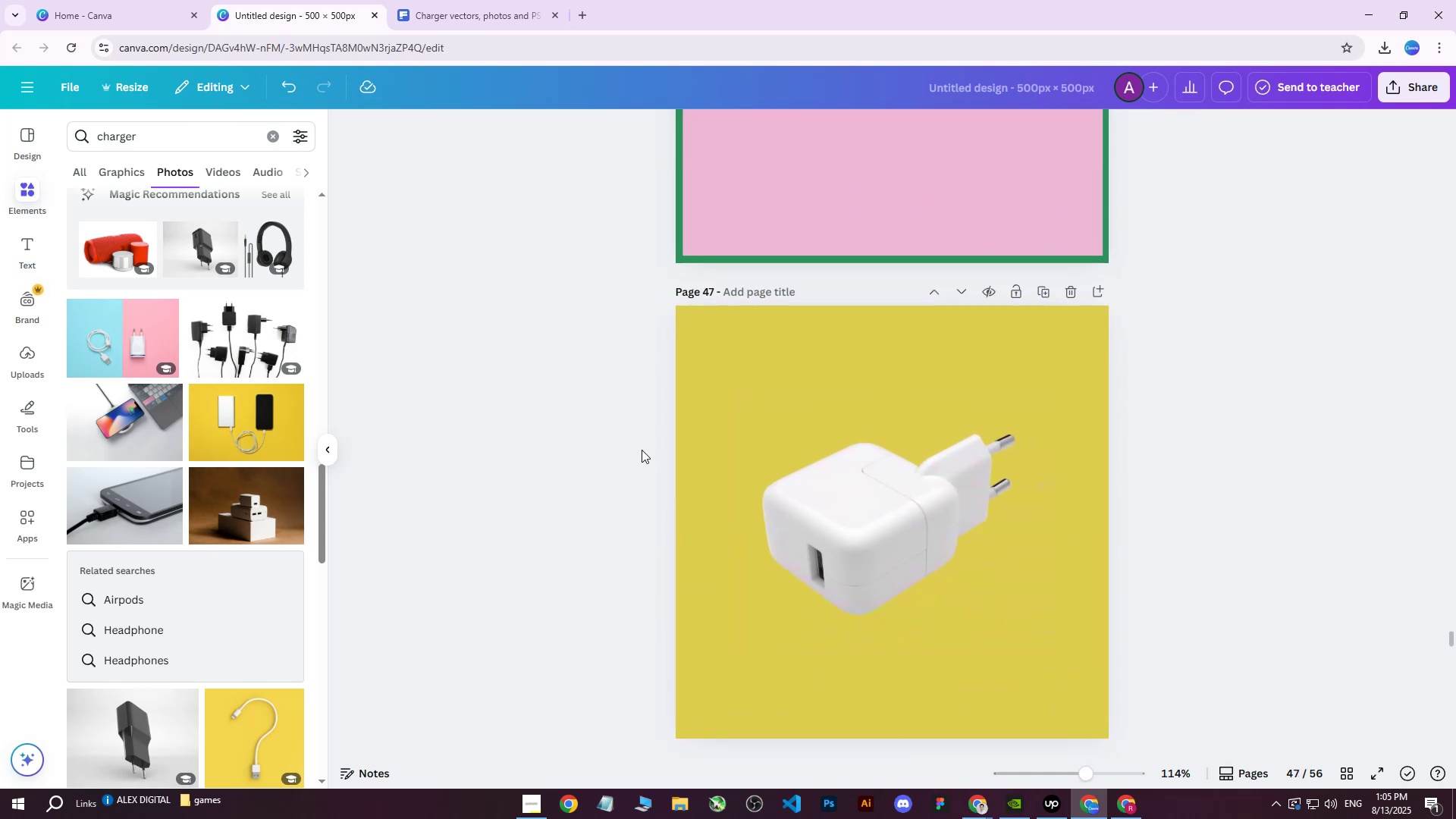 
scroll: coordinate [634, 451], scroll_direction: none, amount: 0.0
 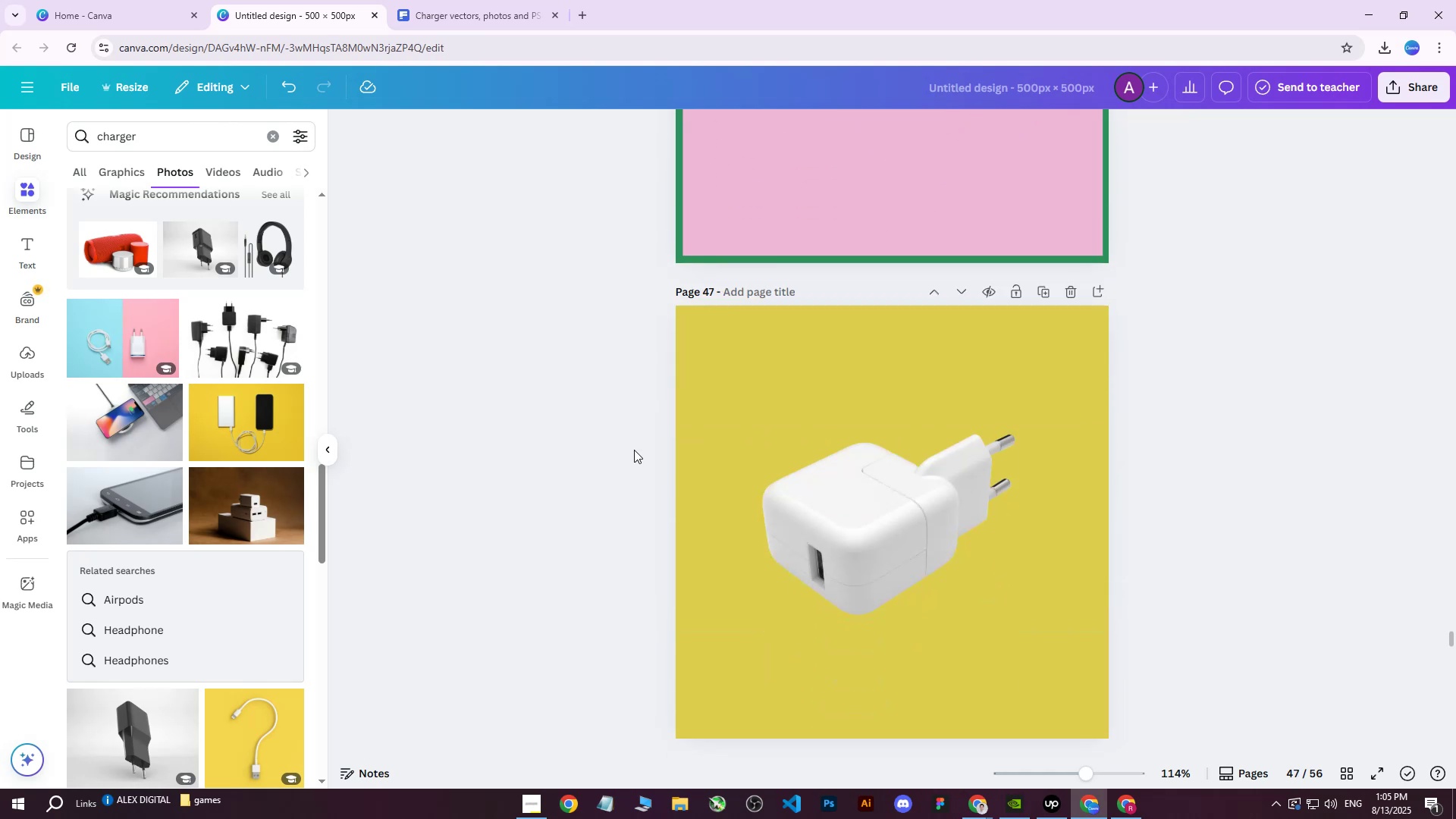 
scroll: coordinate [635, 450], scroll_direction: up, amount: 12.0
 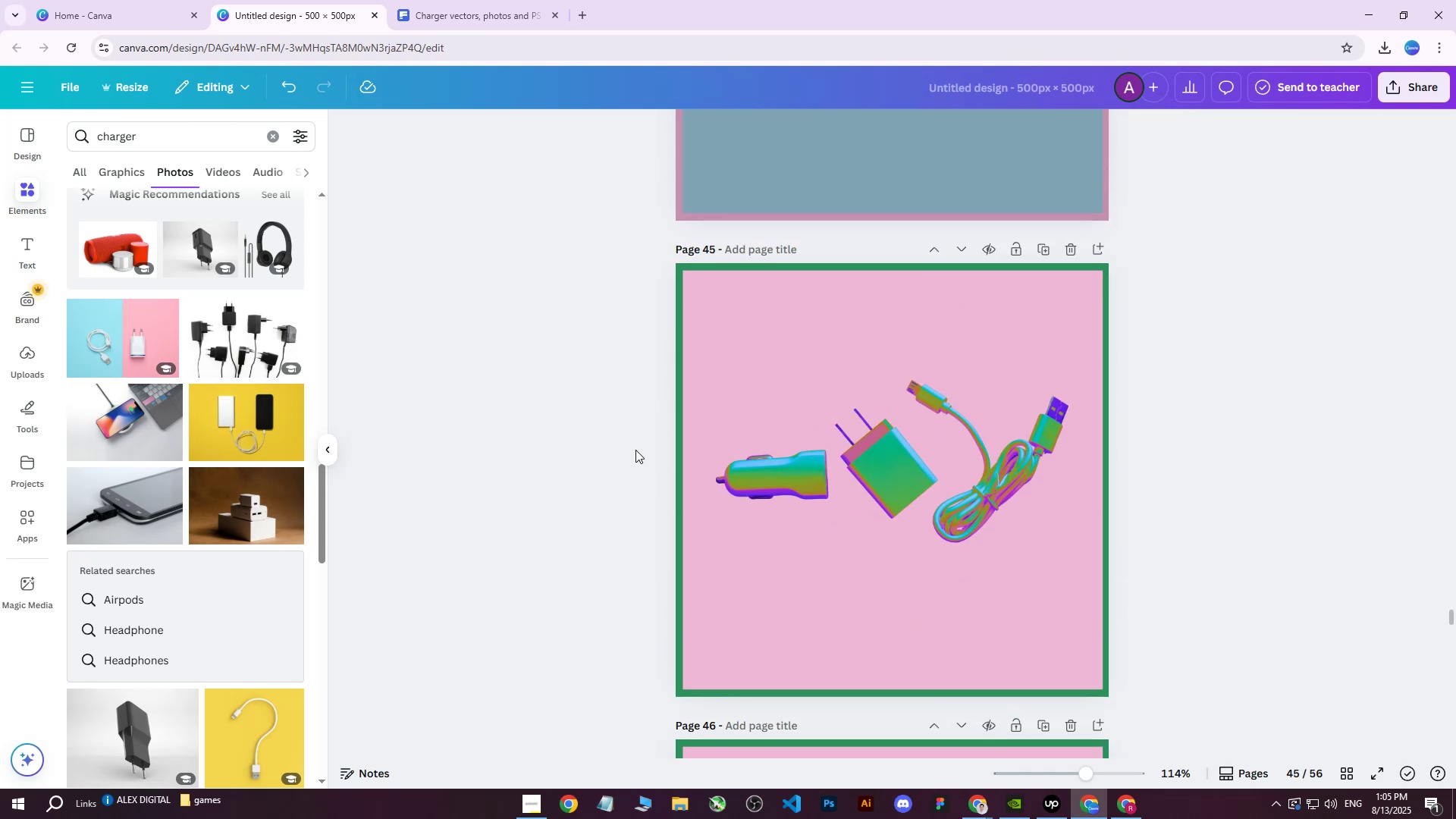 
scroll: coordinate [635, 450], scroll_direction: down, amount: 5.0
 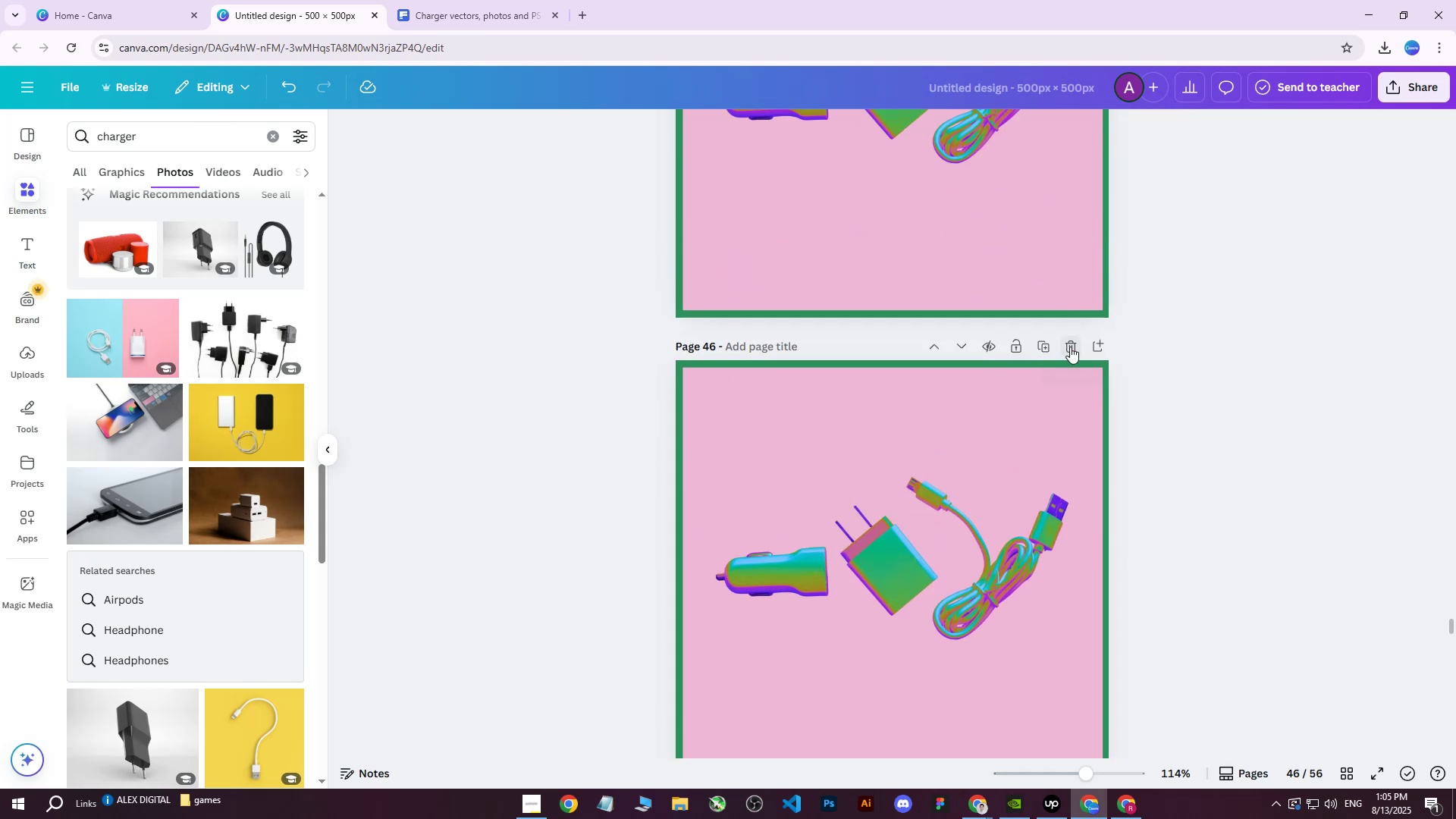 
left_click([1070, 347])
 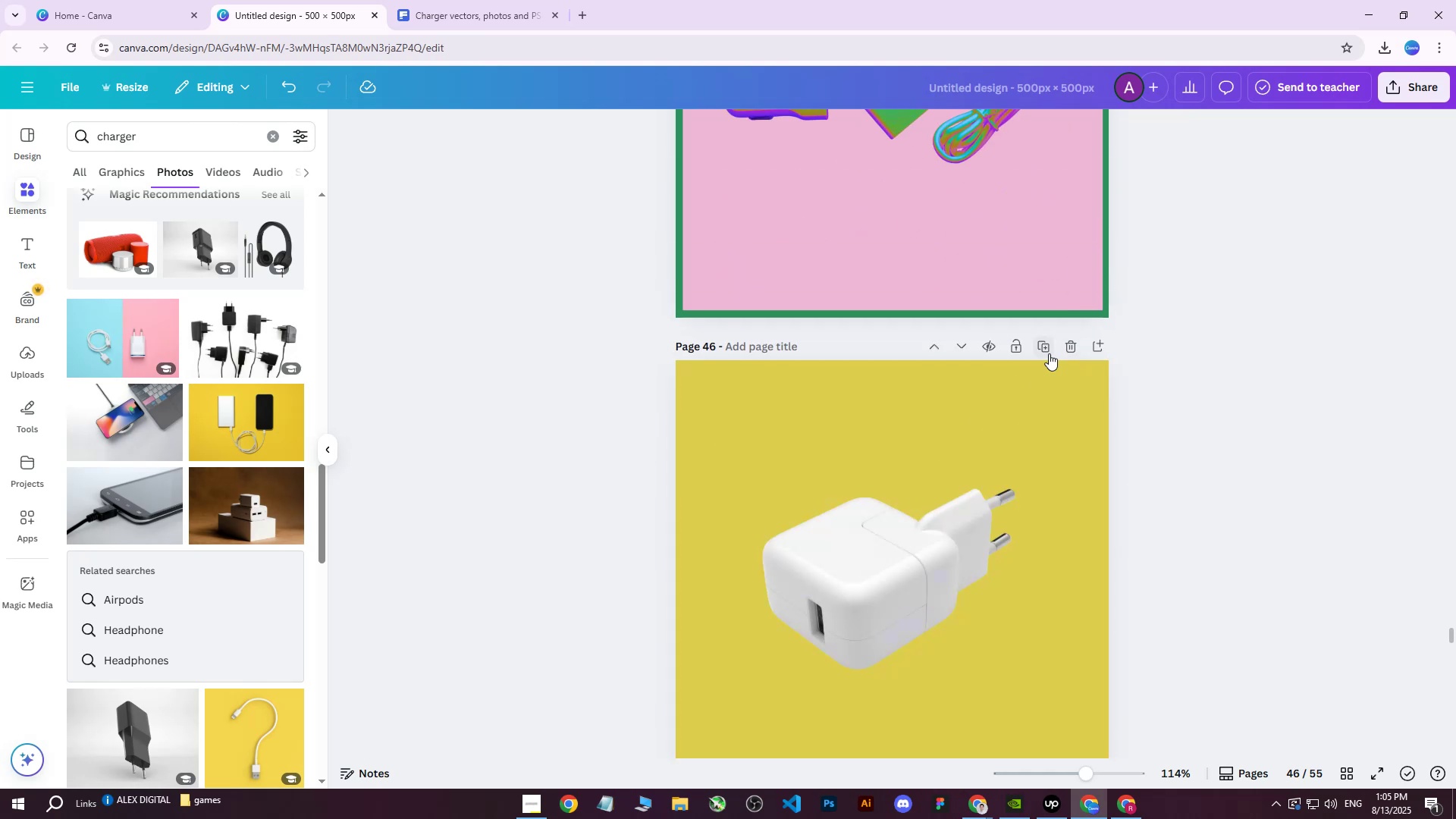 
scroll: coordinate [1052, 357], scroll_direction: up, amount: 4.0
 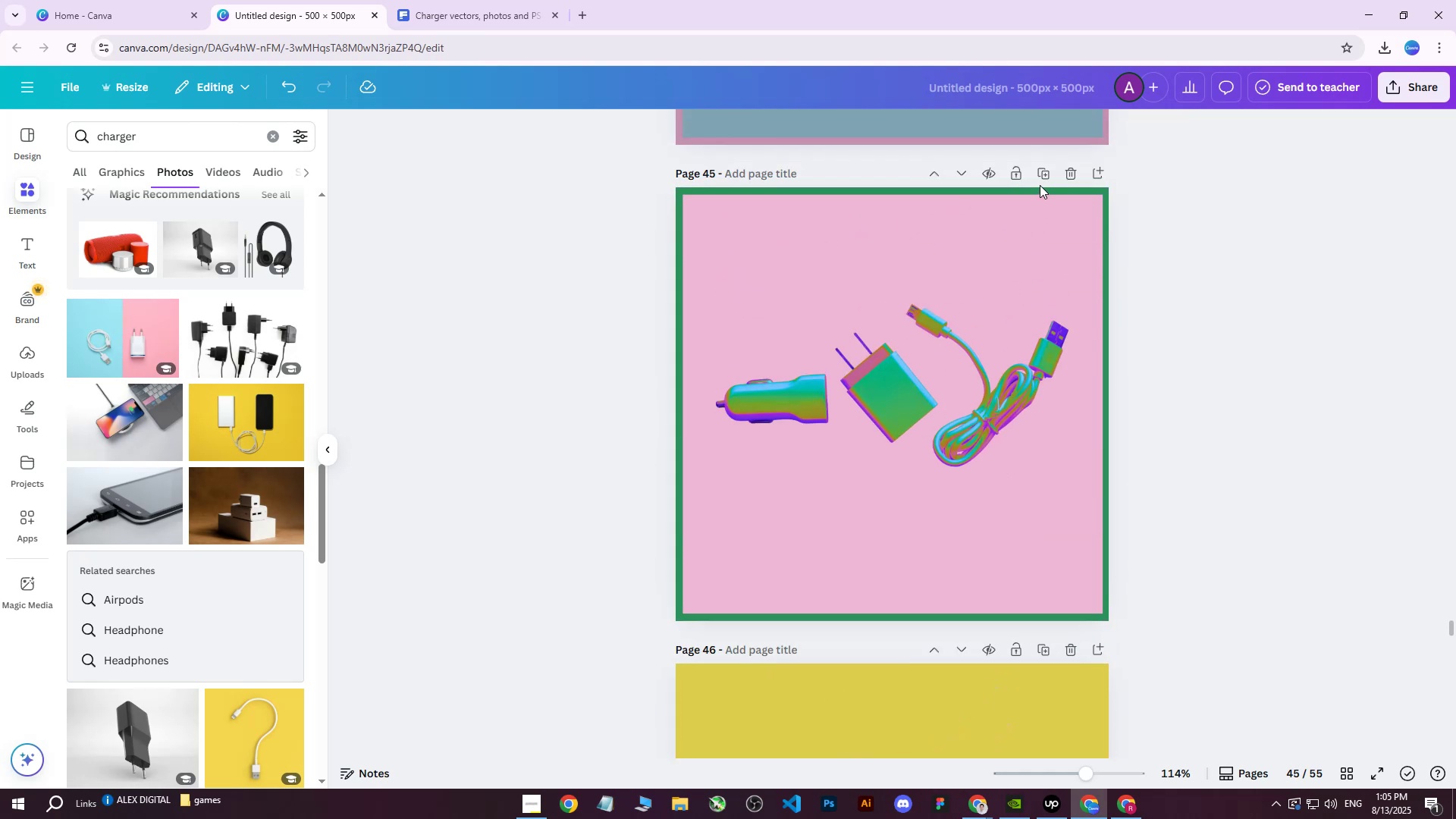 
left_click([1046, 171])
 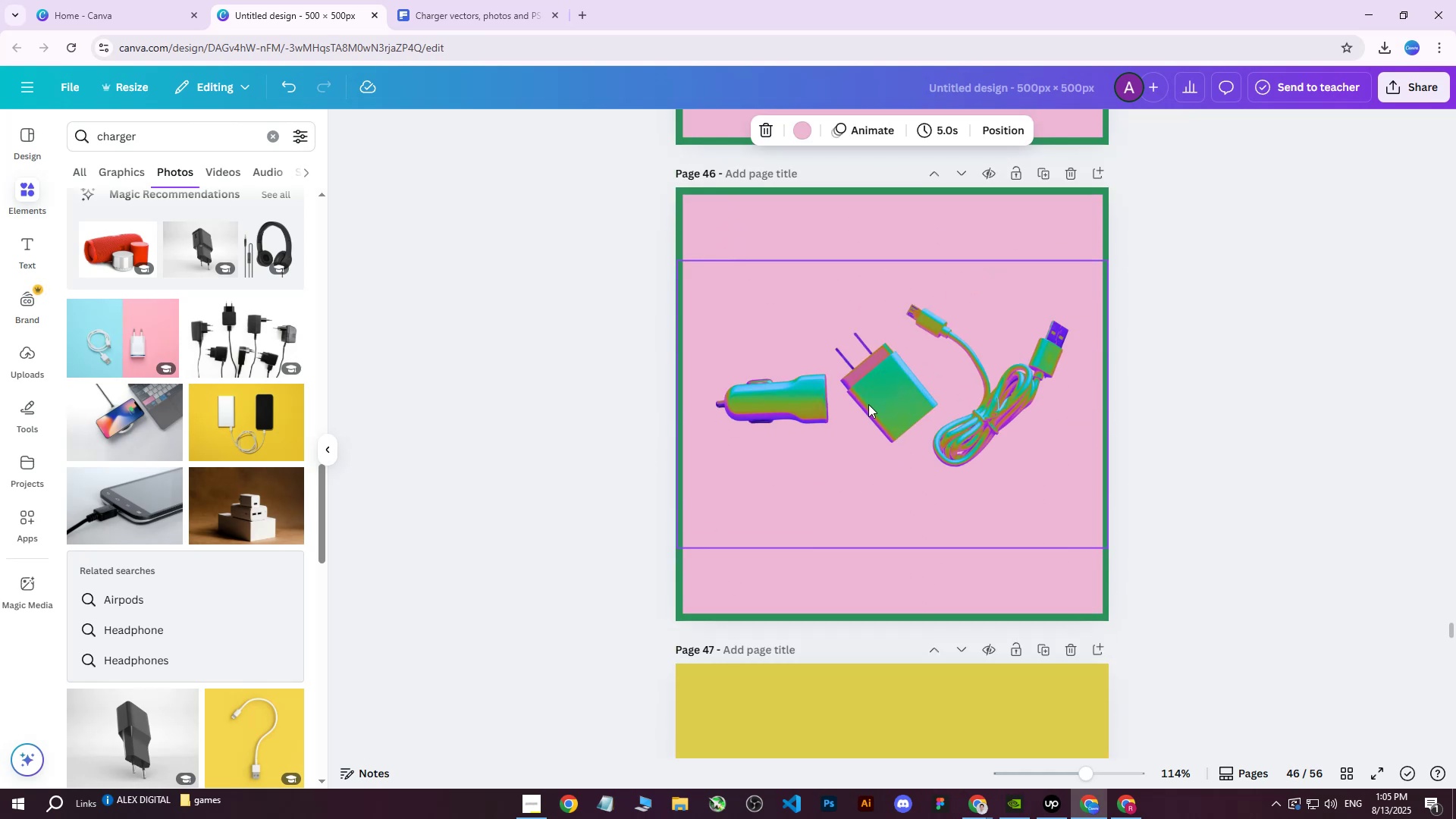 
left_click([861, 411])
 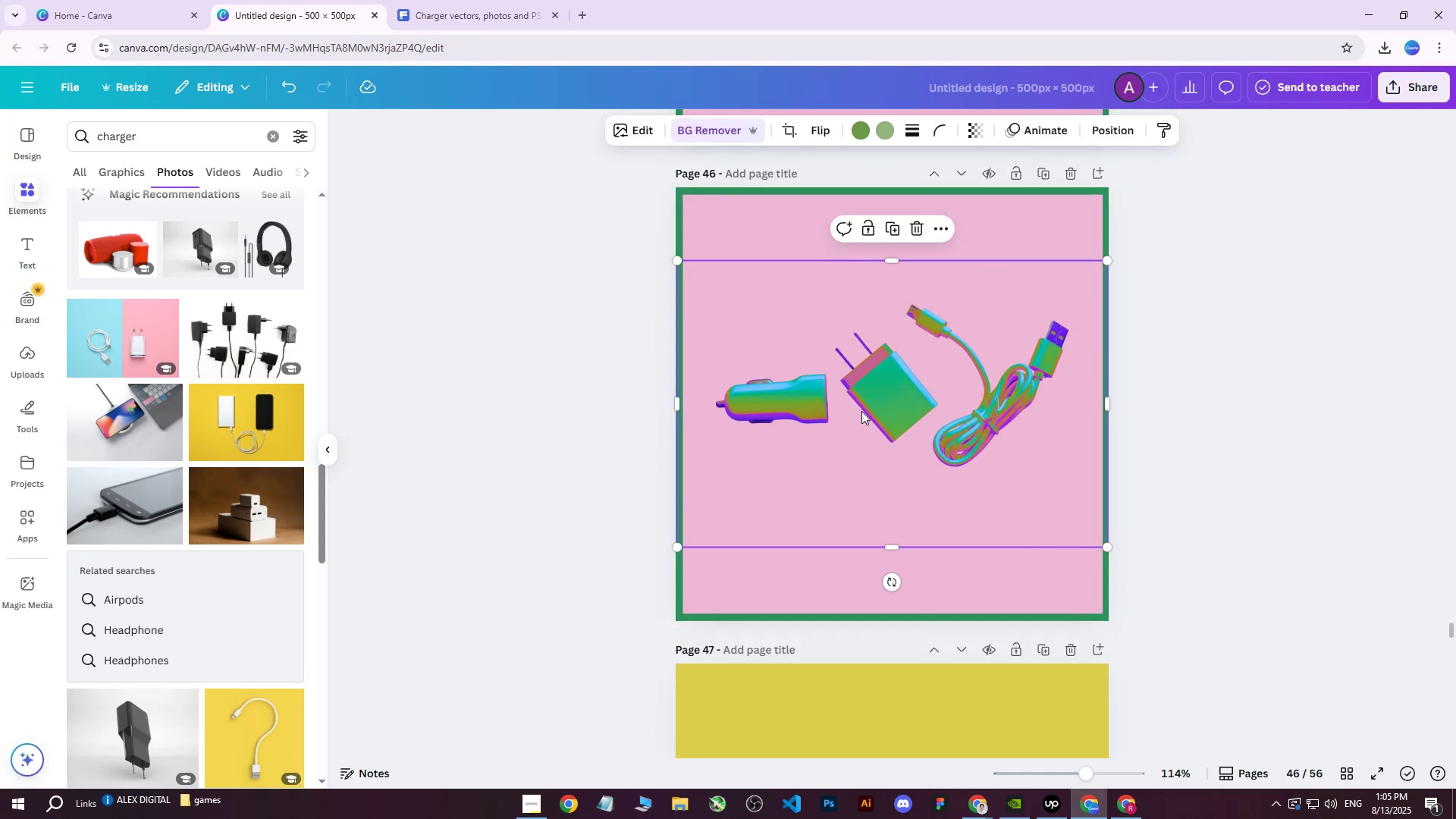 
key(Delete)
 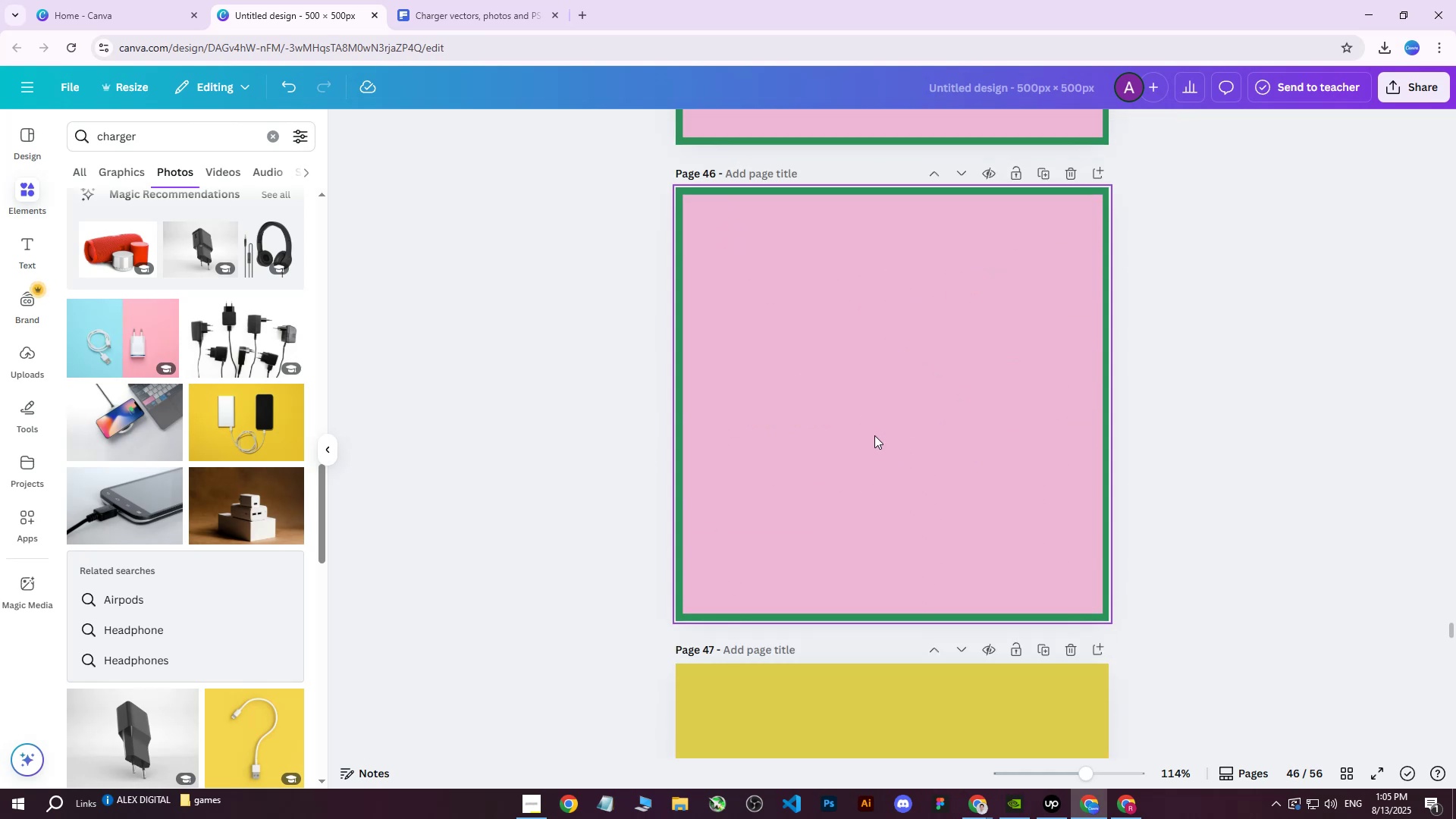 
scroll: coordinate [875, 443], scroll_direction: down, amount: 2.0
 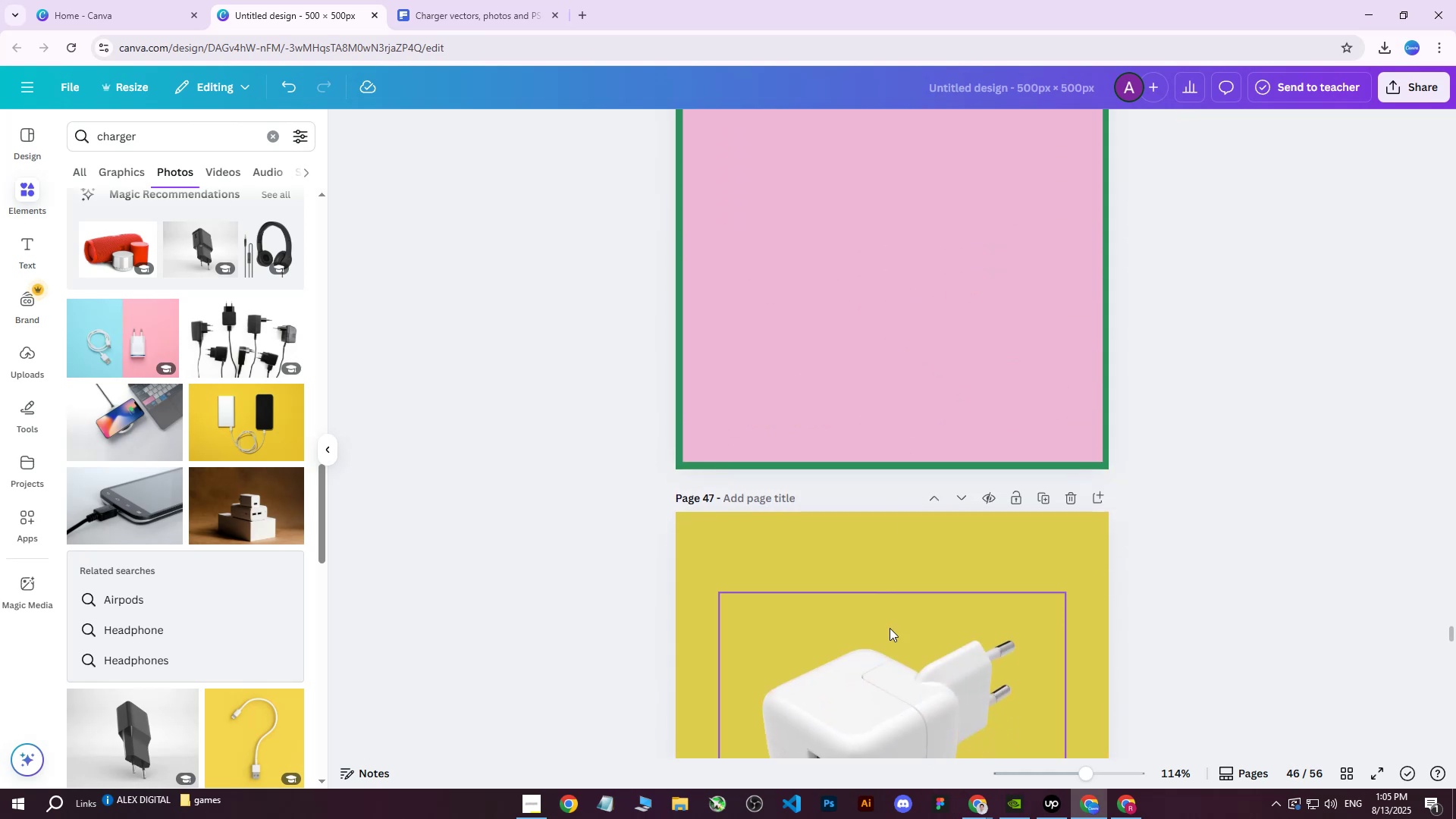 
left_click_drag(start_coordinate=[881, 652], to_coordinate=[913, 262])
 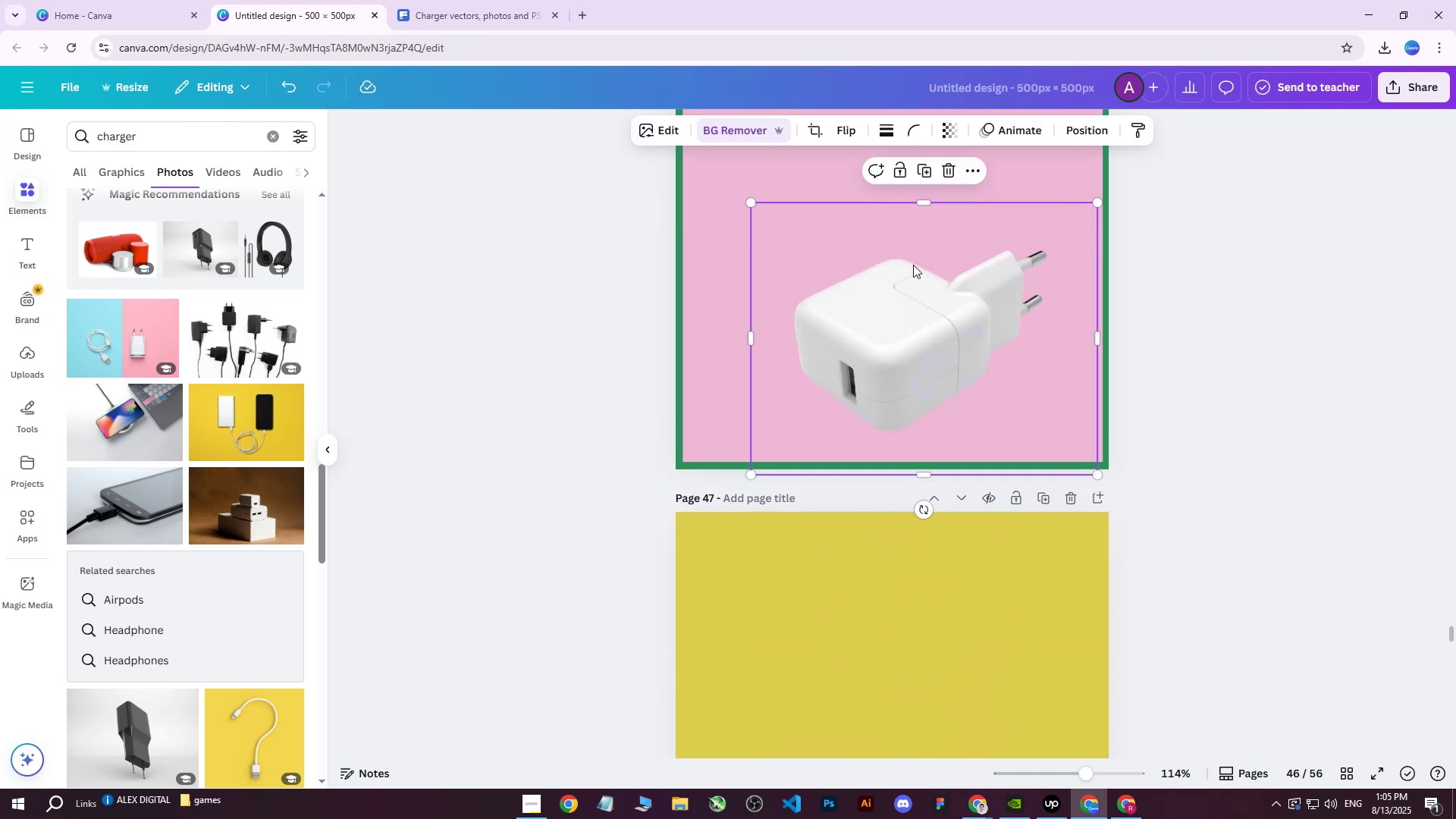 
scroll: coordinate [908, 302], scroll_direction: up, amount: 5.0
 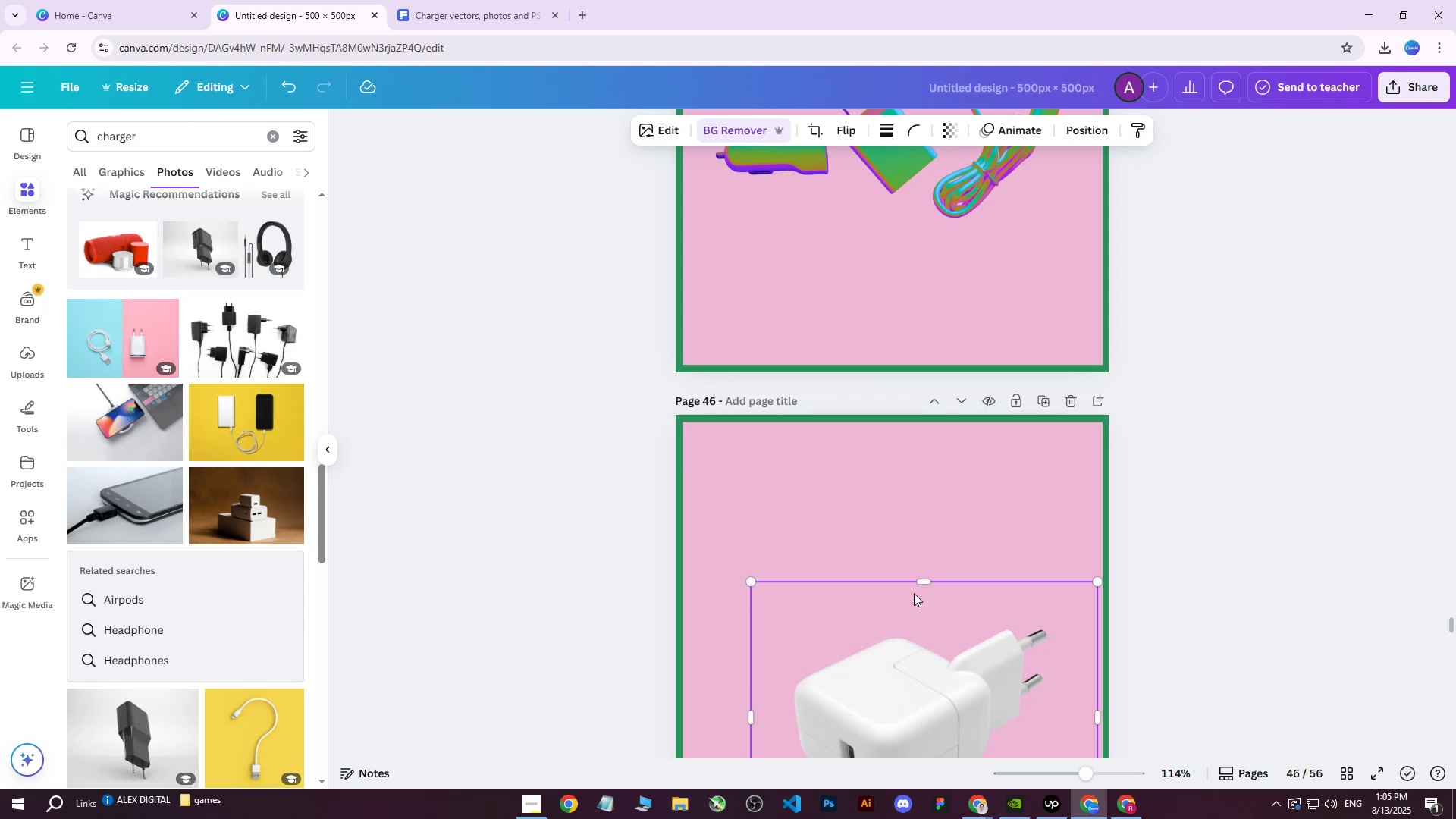 
left_click_drag(start_coordinate=[912, 652], to_coordinate=[879, 570])
 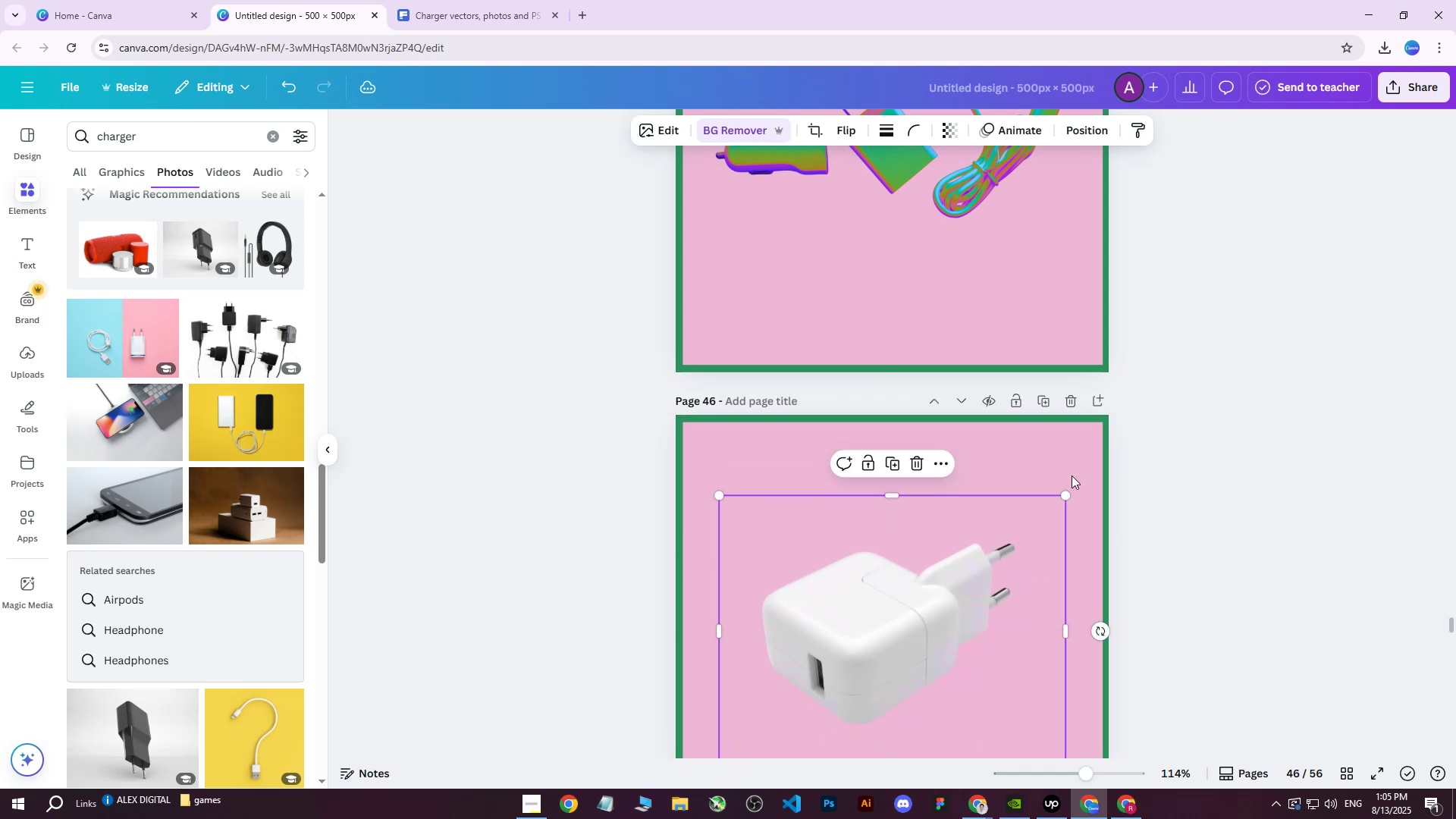 
scroll: coordinate [1169, 425], scroll_direction: down, amount: 4.0
 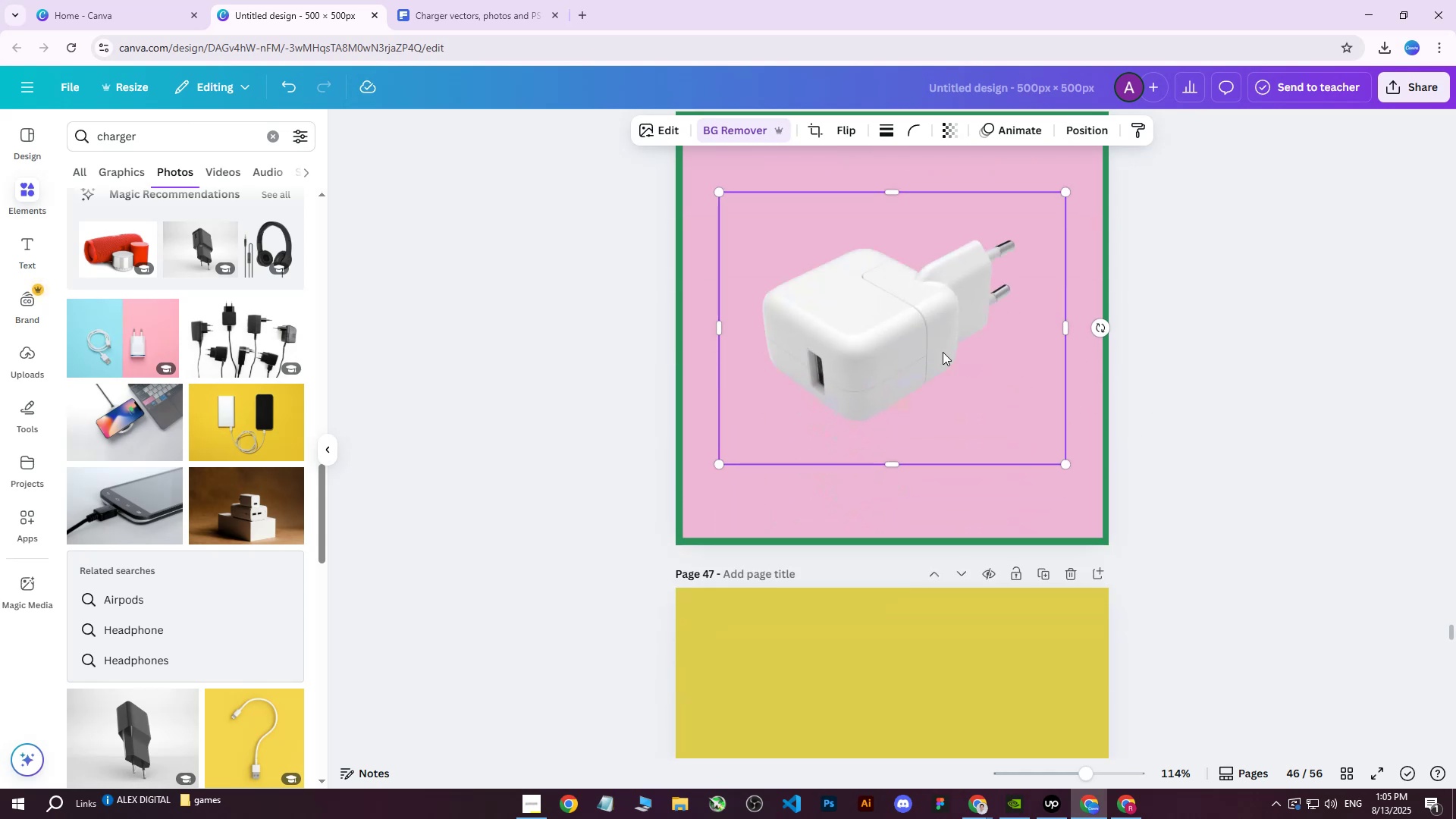 
left_click_drag(start_coordinate=[934, 350], to_coordinate=[941, 337])
 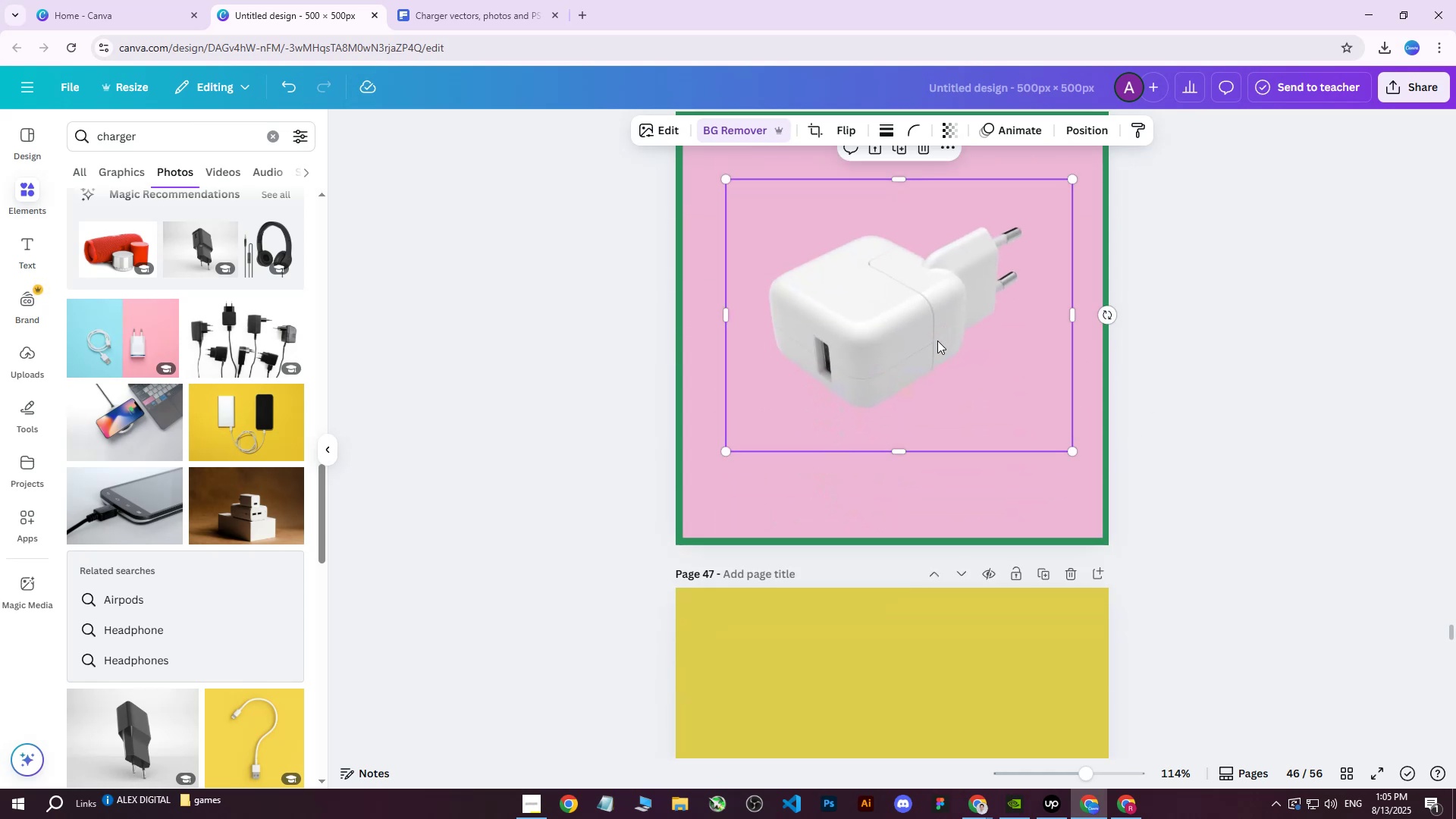 
left_click_drag(start_coordinate=[924, 320], to_coordinate=[913, 330])
 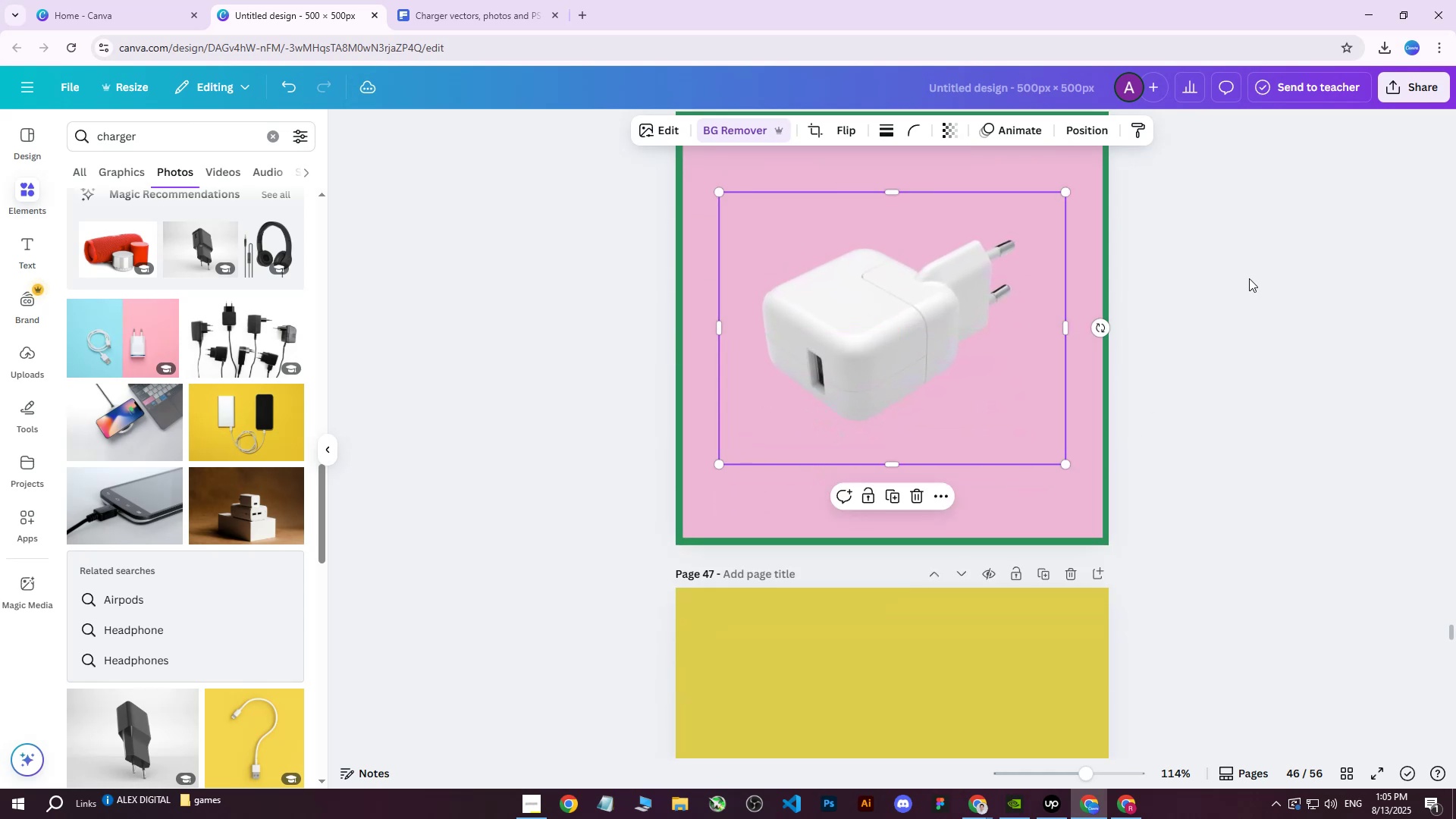 
left_click([1249, 278])
 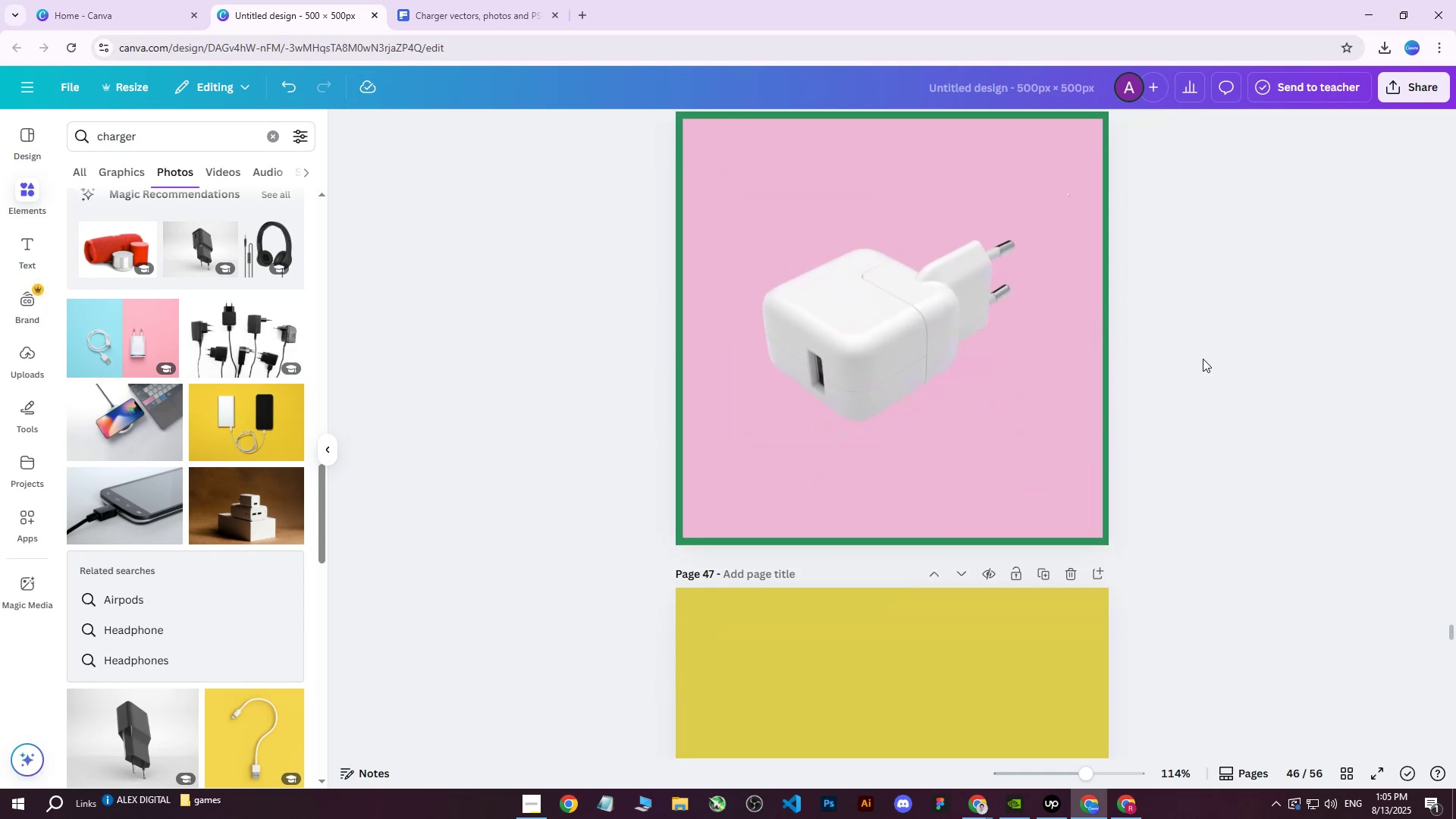 
scroll: coordinate [1185, 386], scroll_direction: up, amount: 2.0
 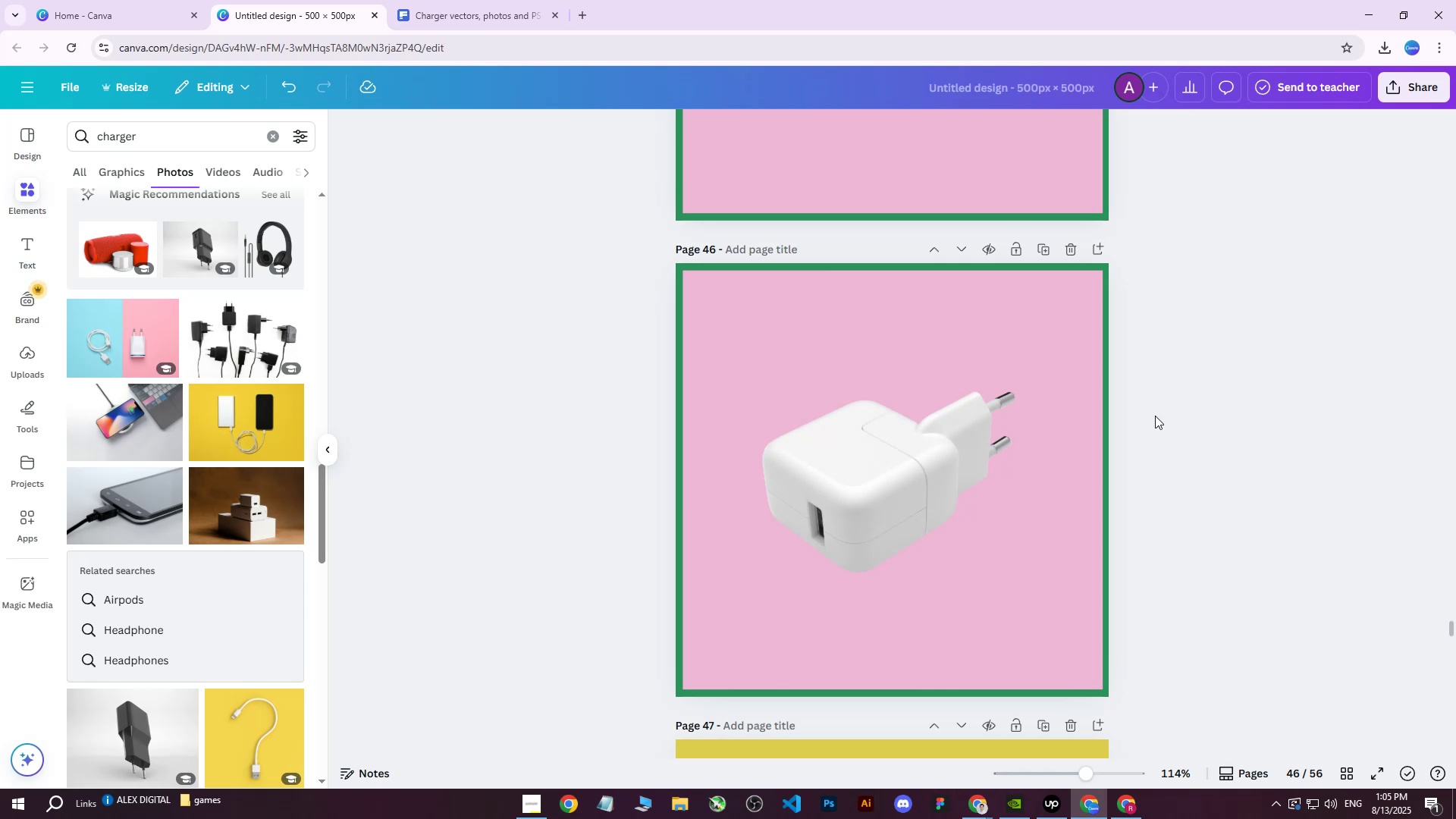 
wait(8.17)
 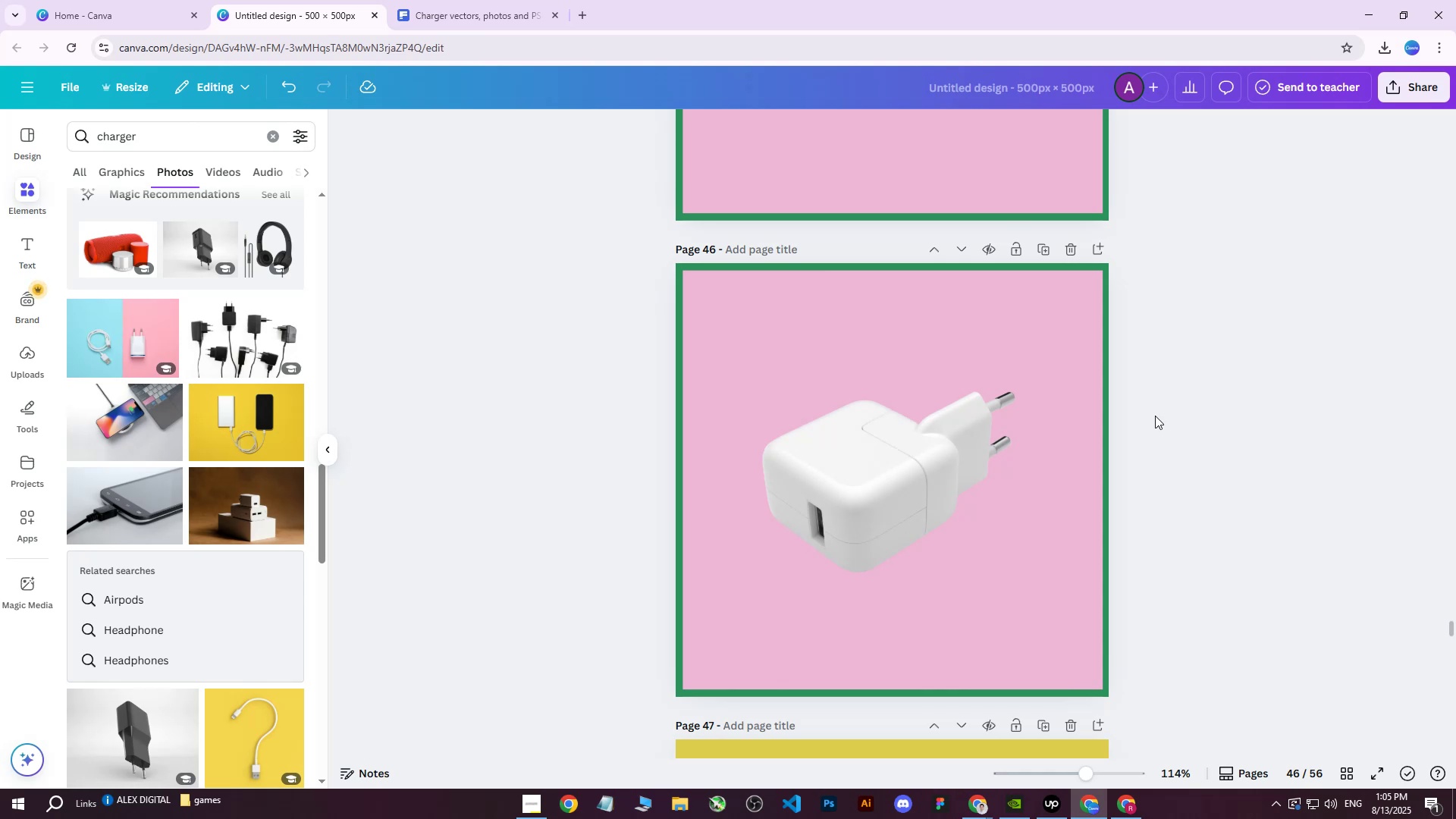 
left_click([967, 472])
 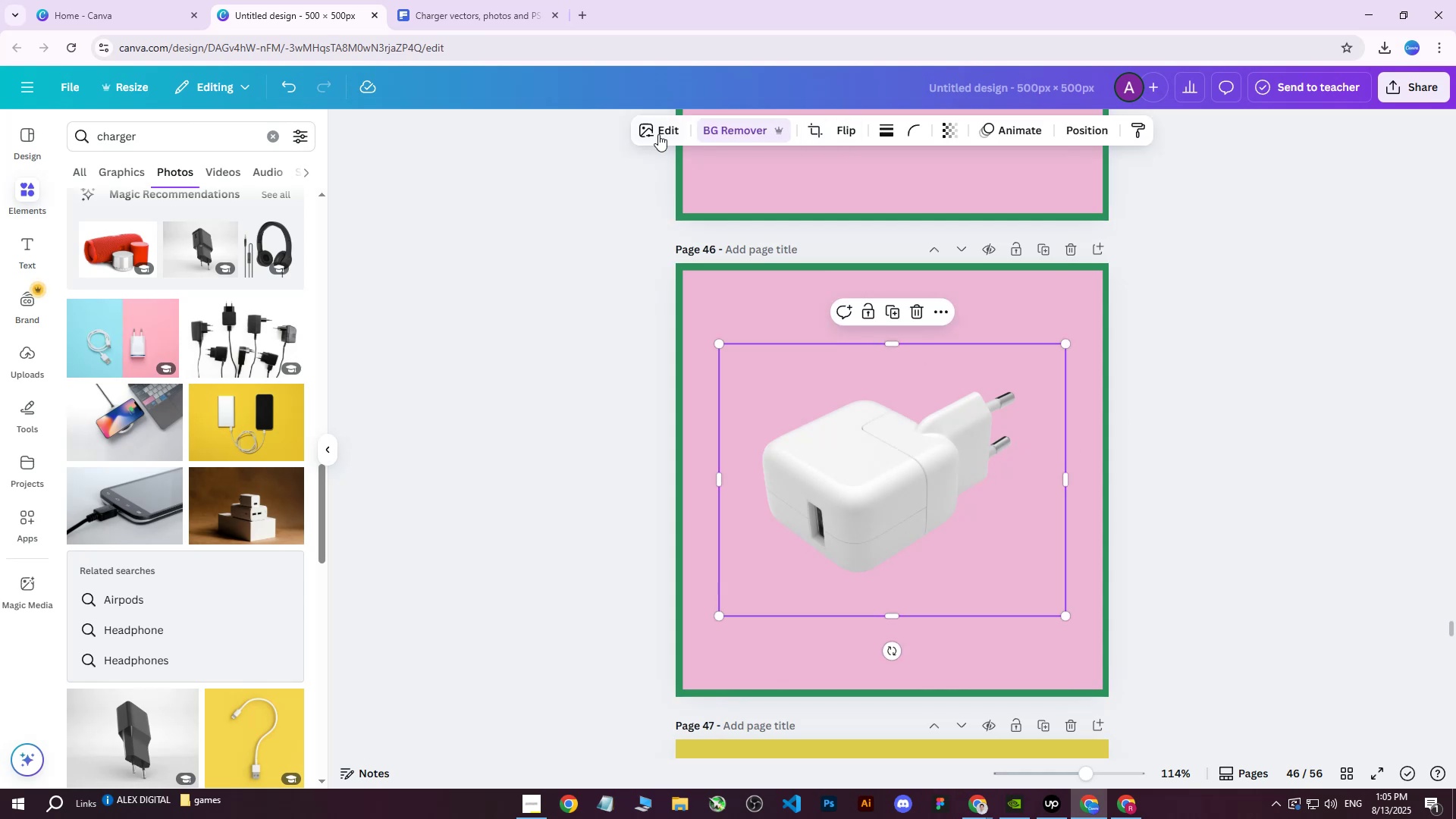 
left_click([657, 134])
 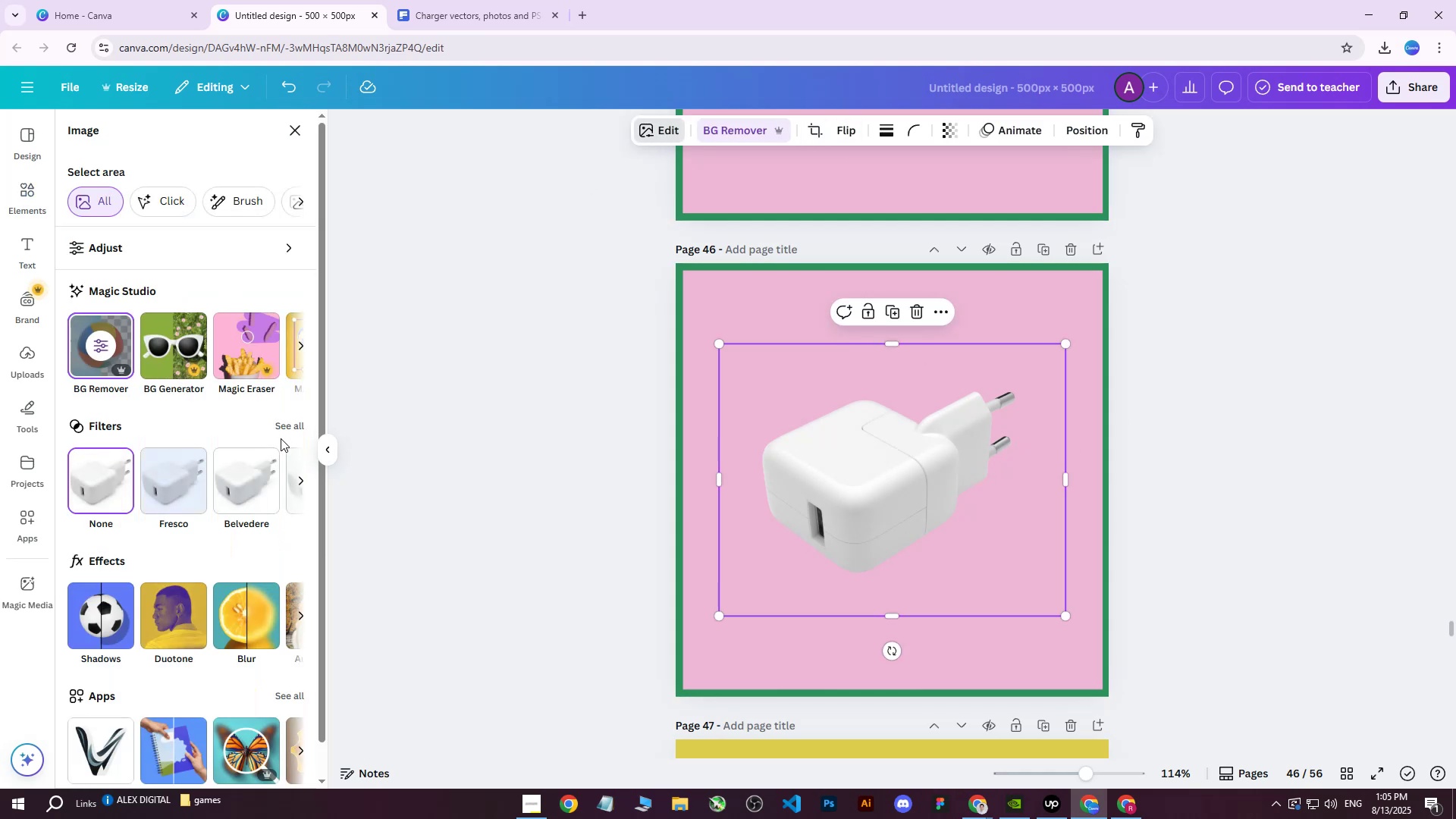 
left_click([304, 421])
 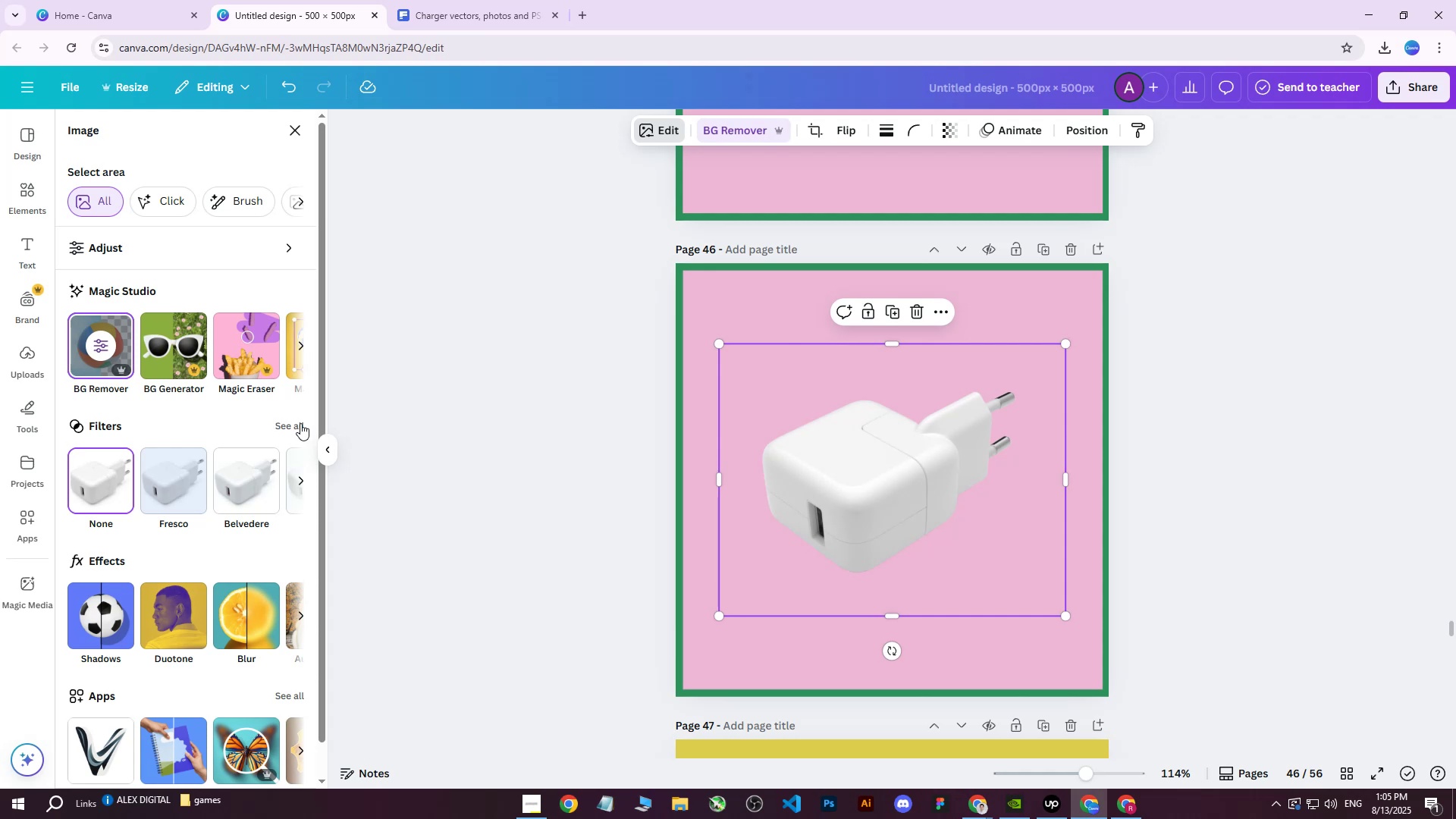 
left_click([298, 424])
 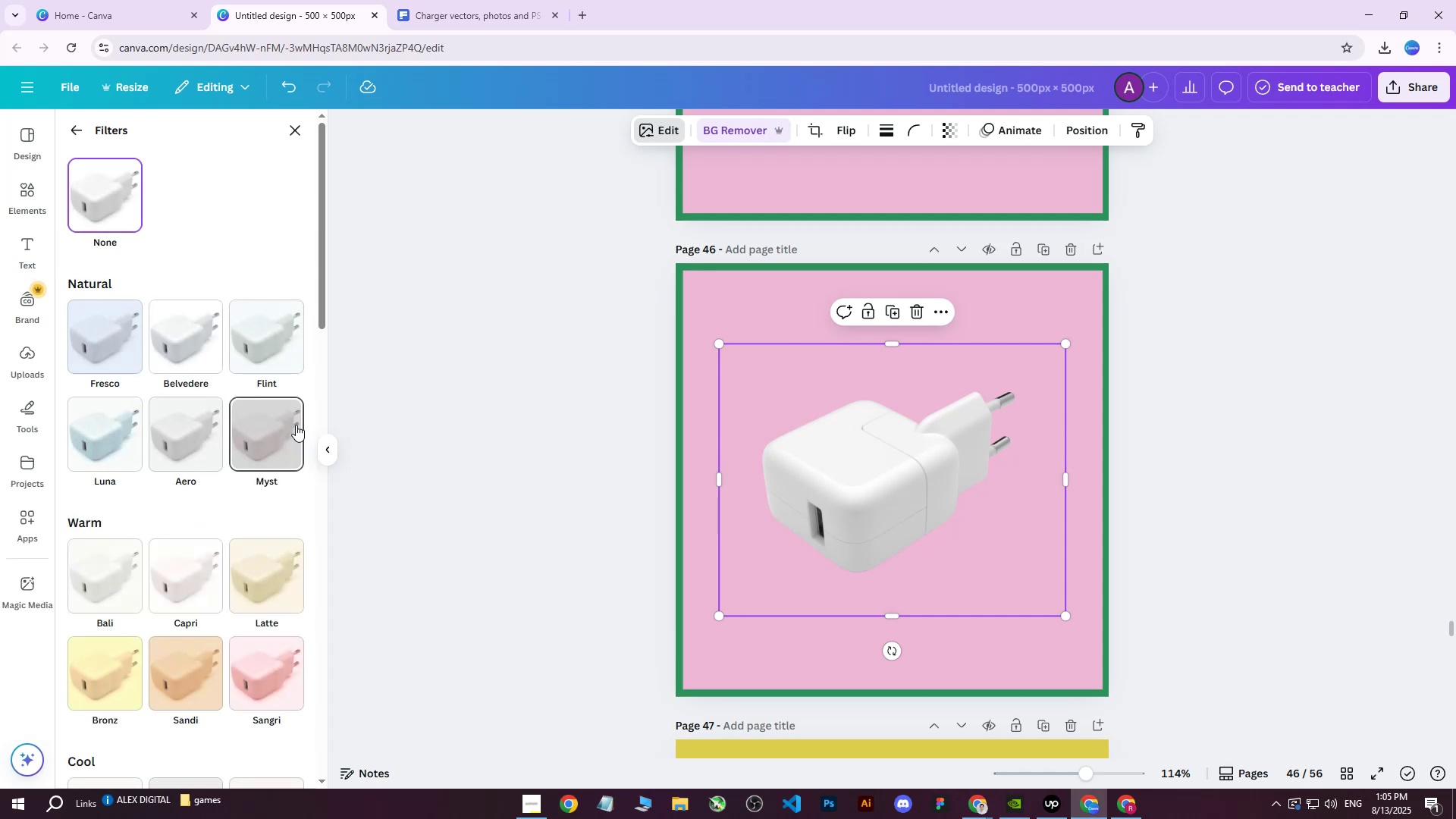 
scroll: coordinate [228, 435], scroll_direction: down, amount: 4.0
 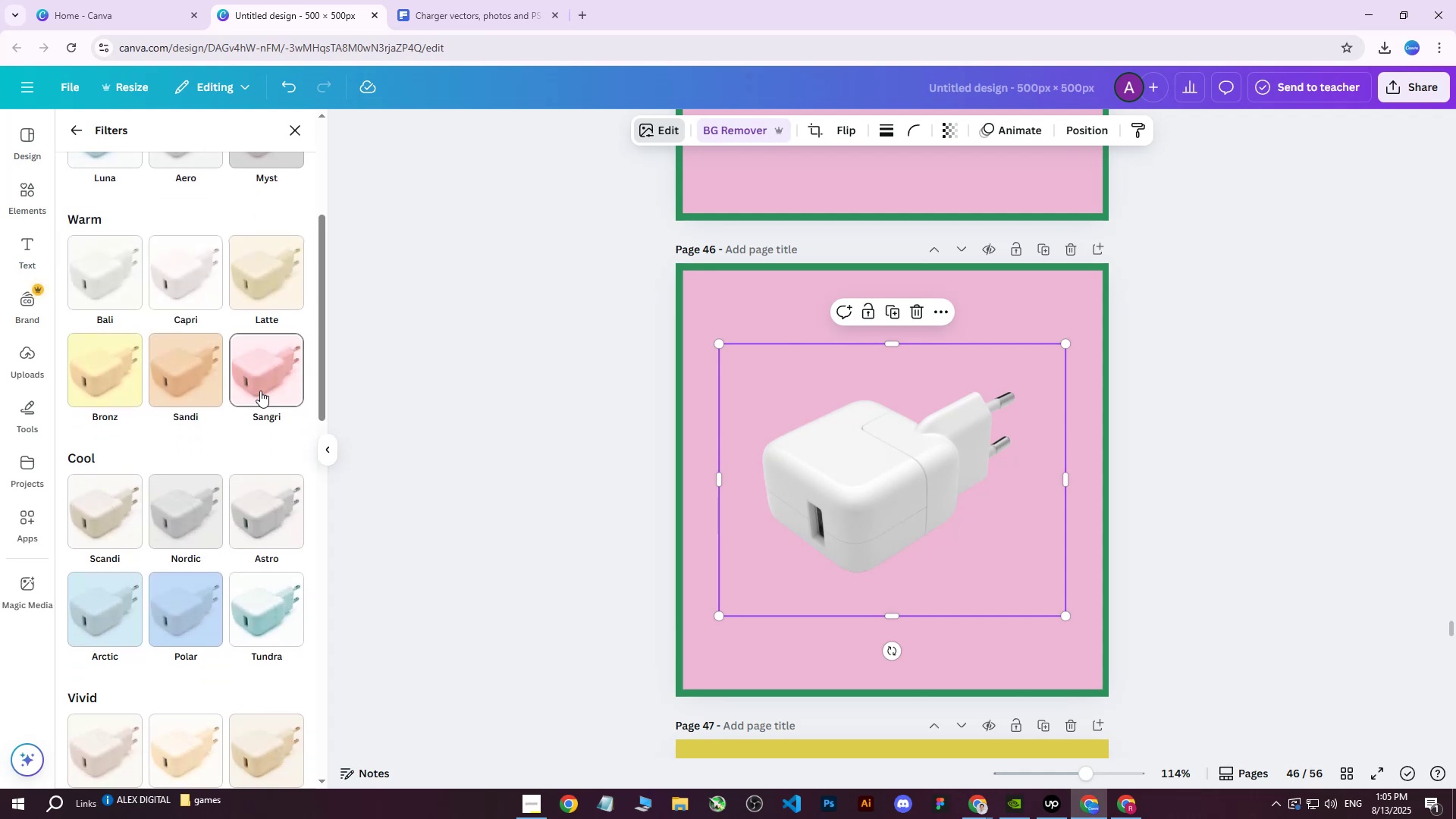 
left_click([260, 389])
 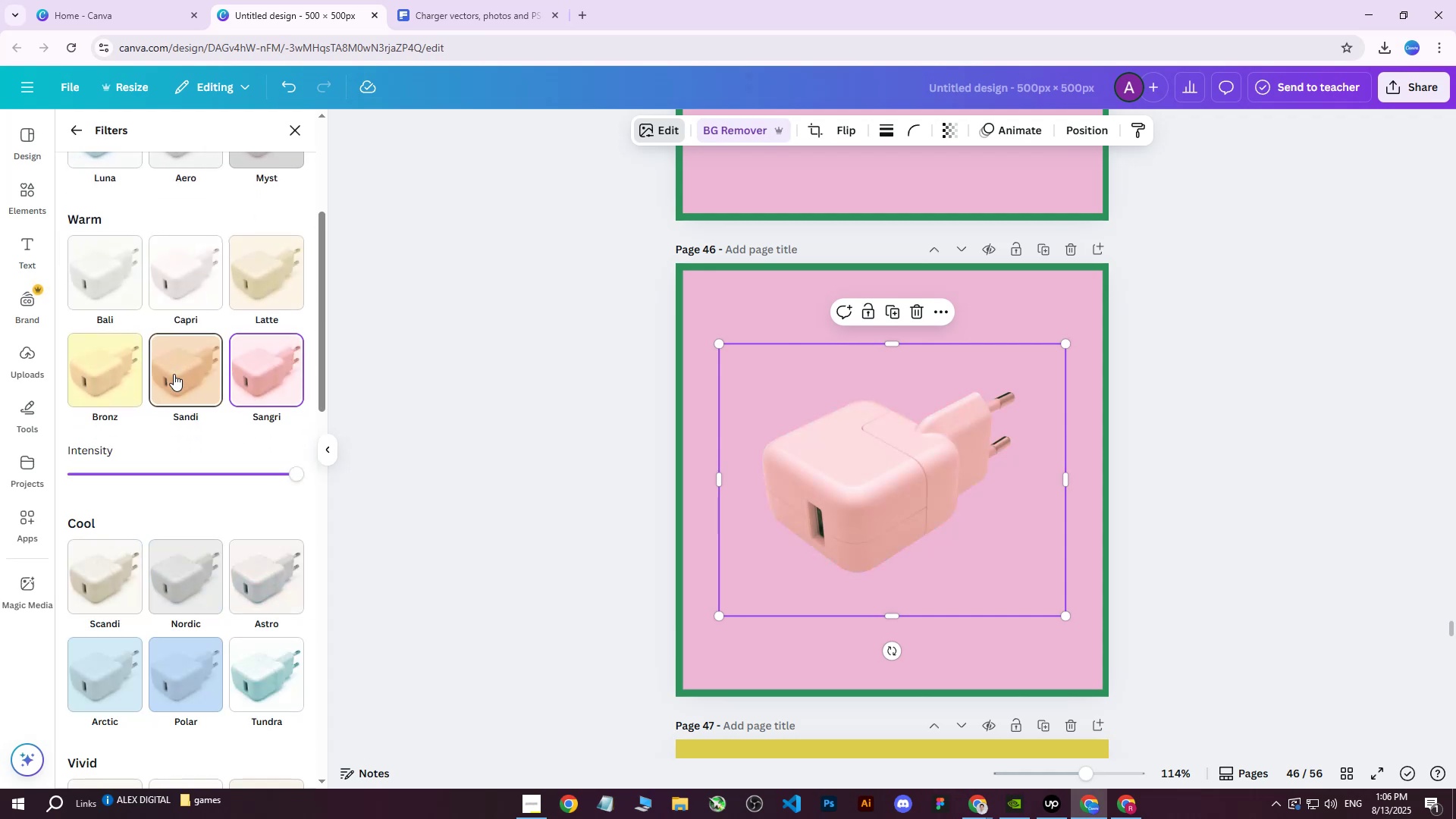 
double_click([174, 374])
 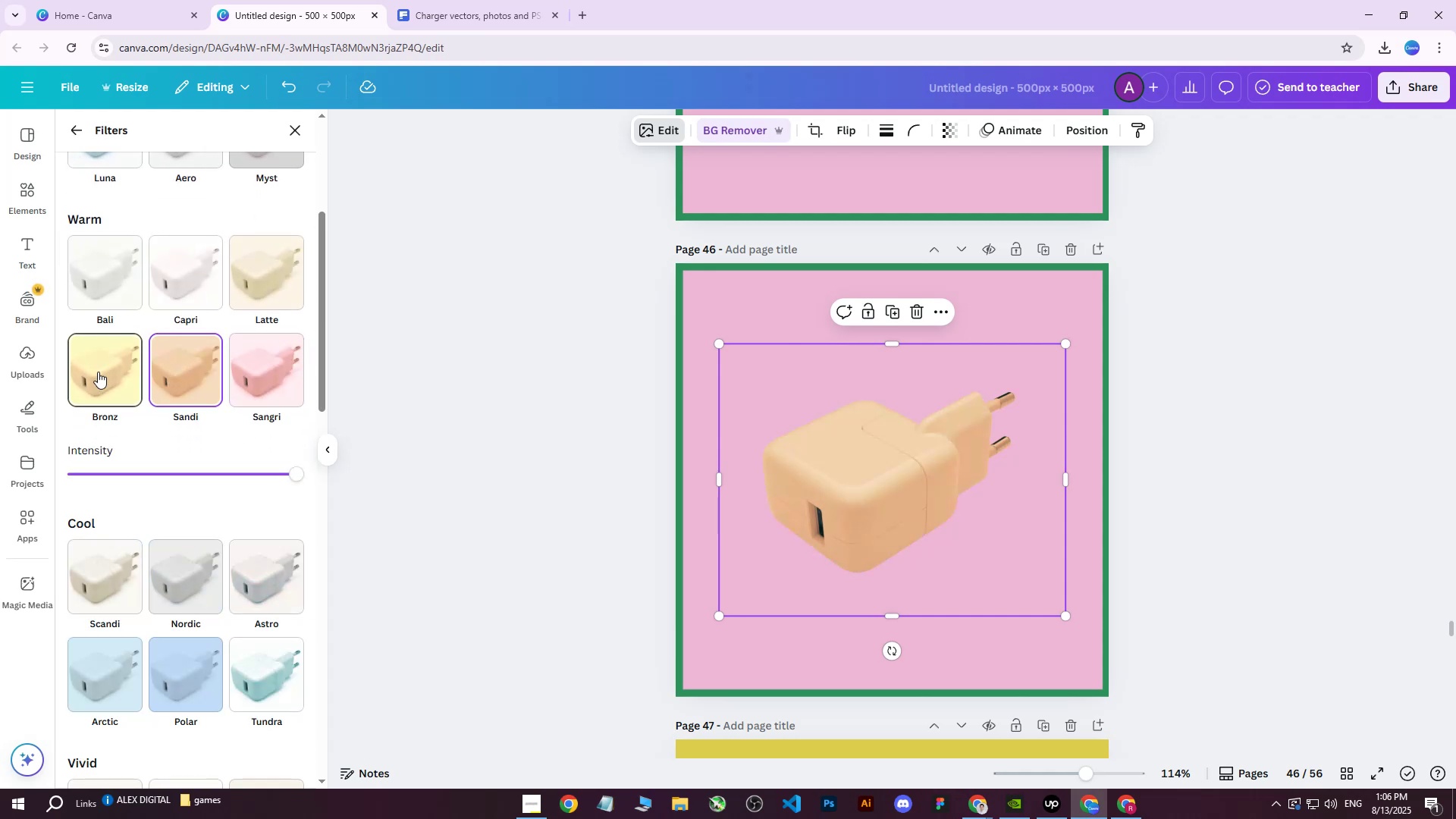 
triple_click([98, 372])
 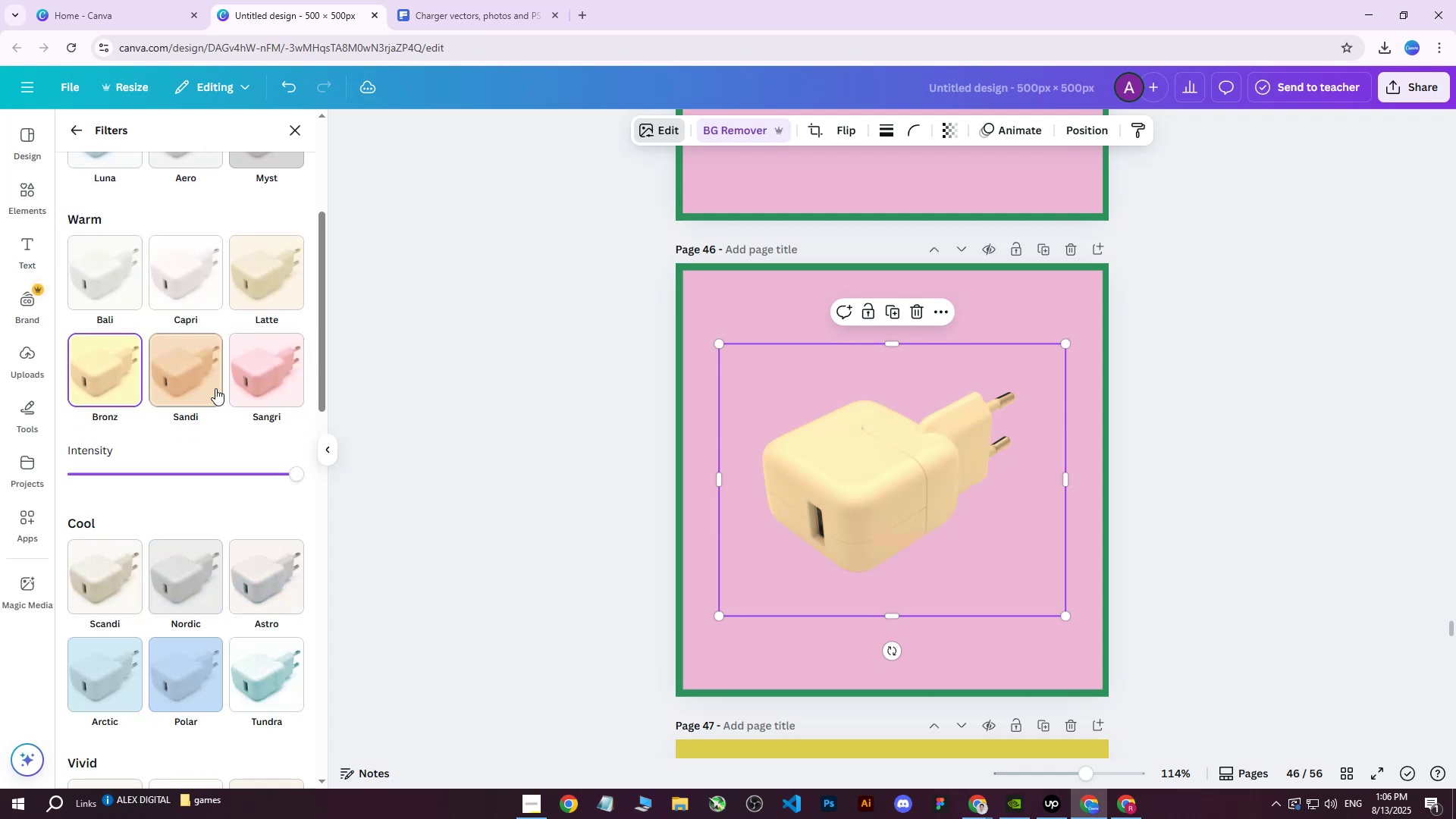 
scroll: coordinate [529, 467], scroll_direction: none, amount: 0.0
 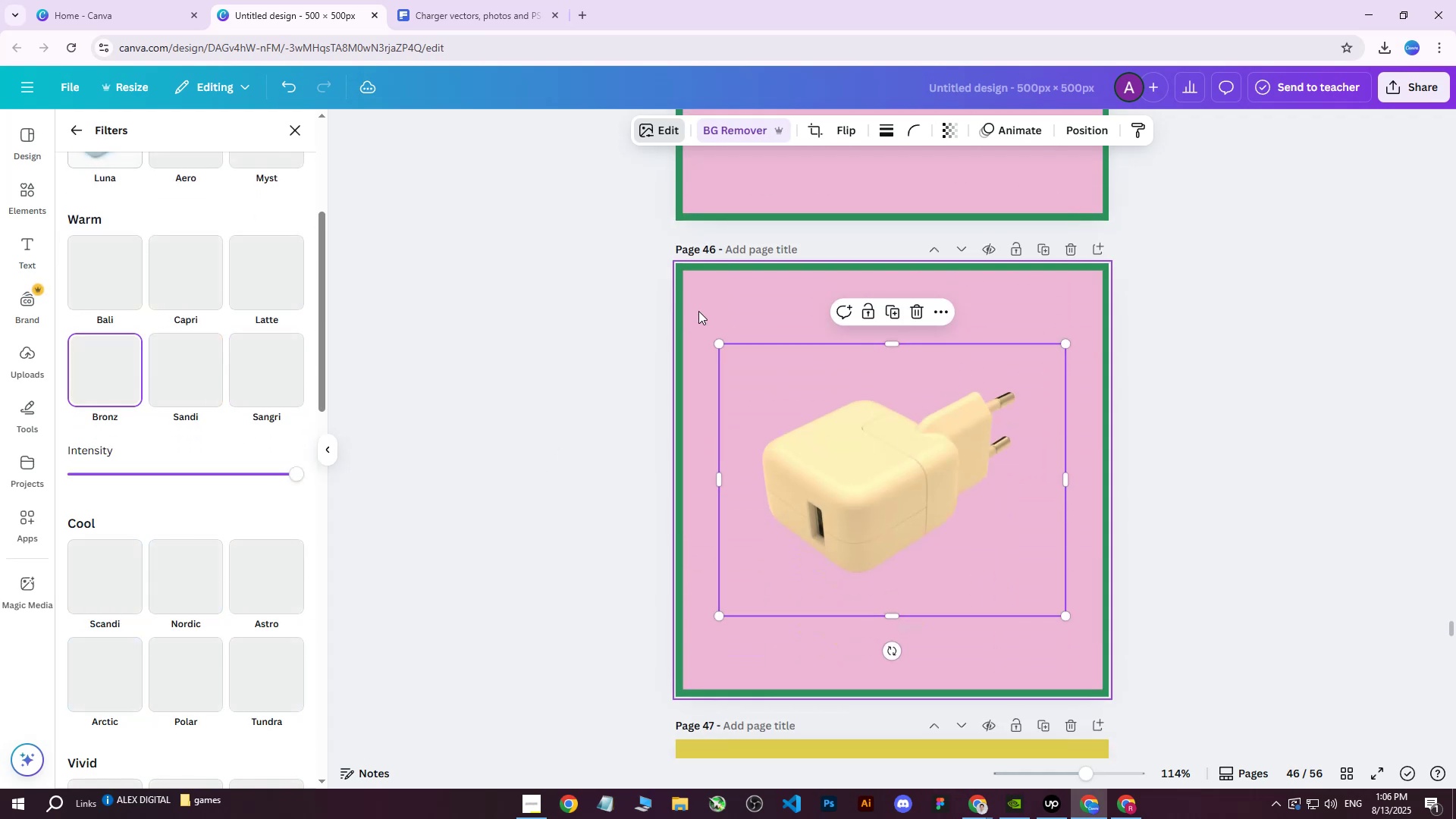 
left_click([698, 310])
 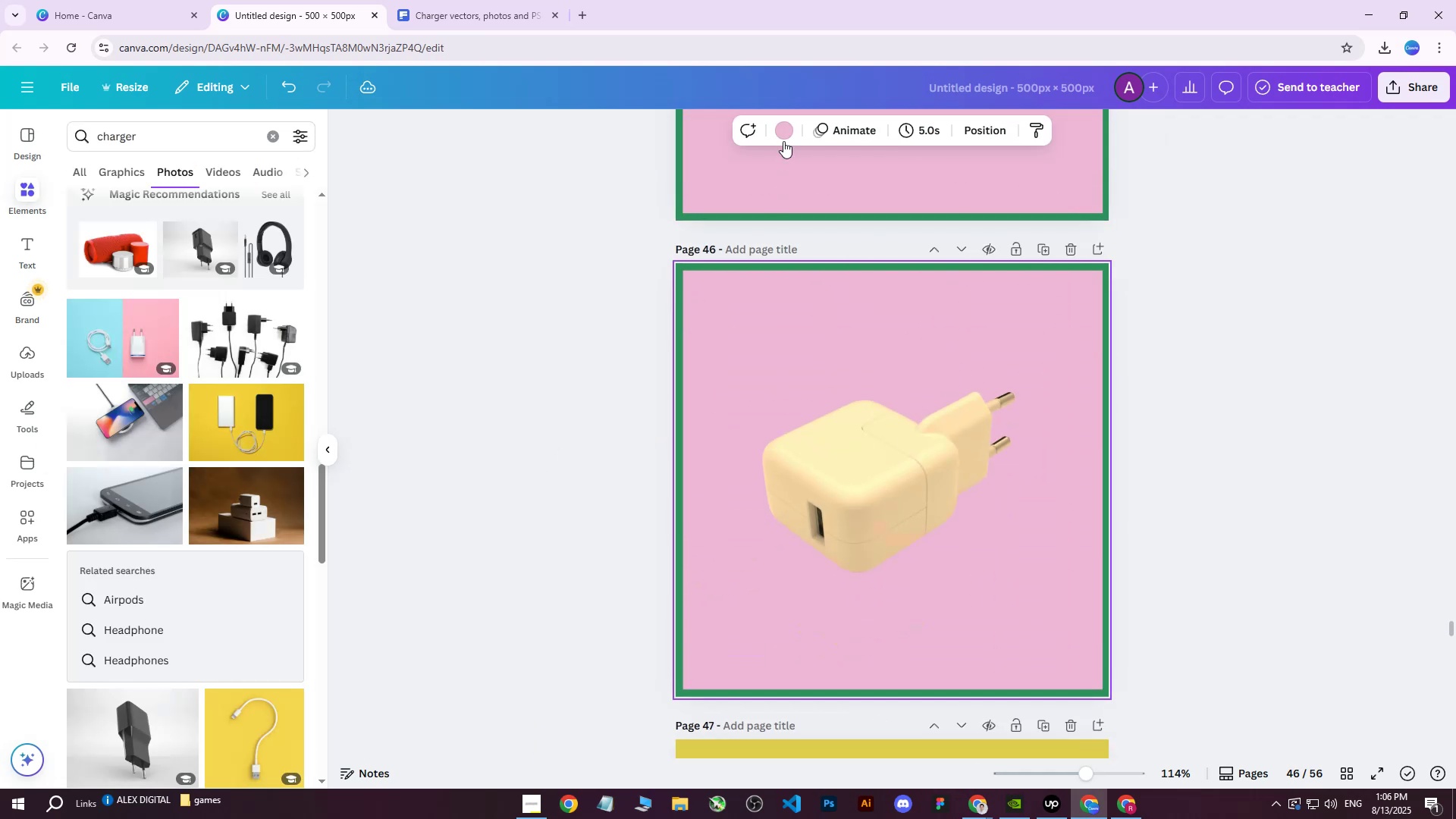 
left_click([784, 134])
 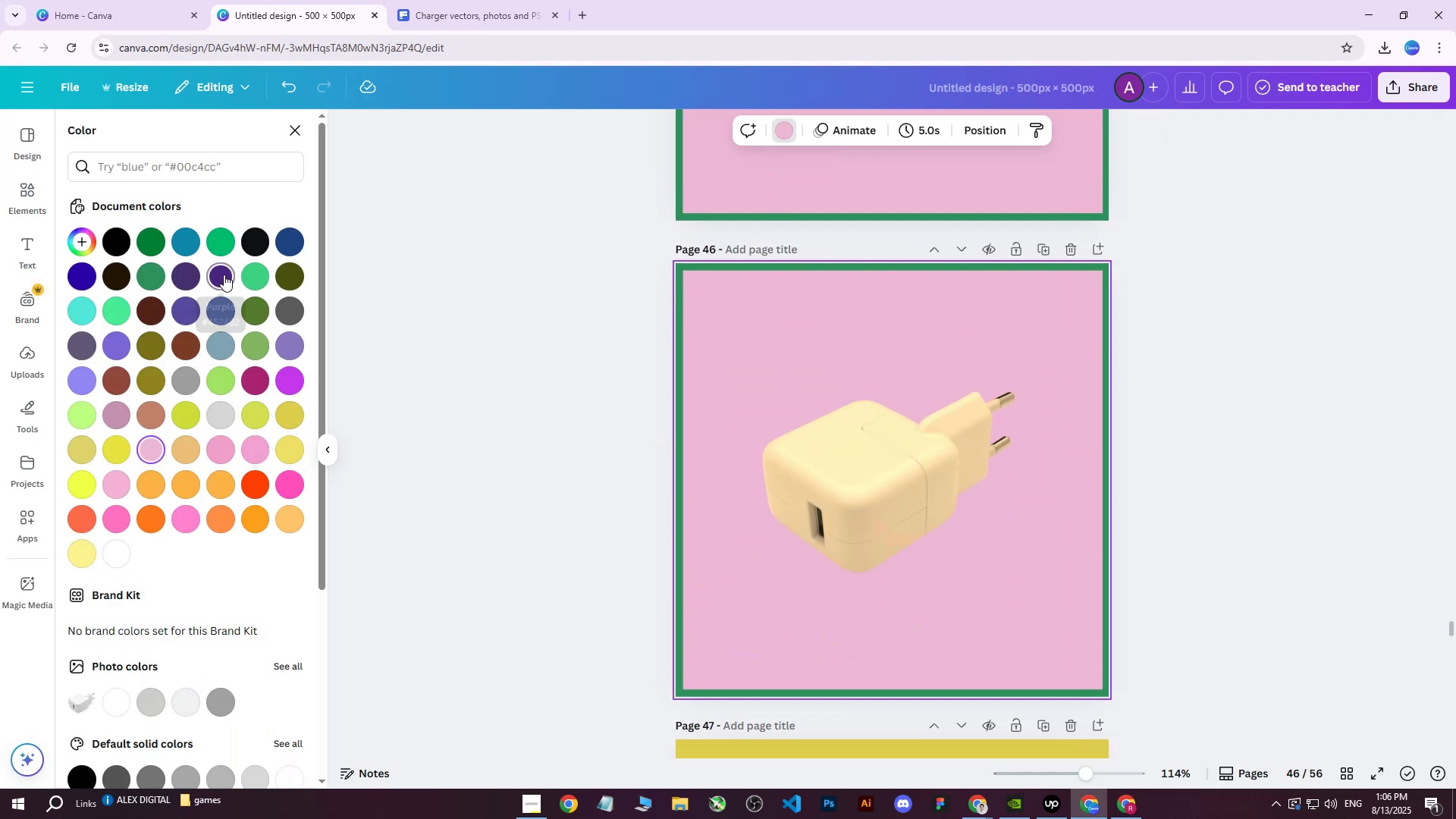 
left_click([293, 242])
 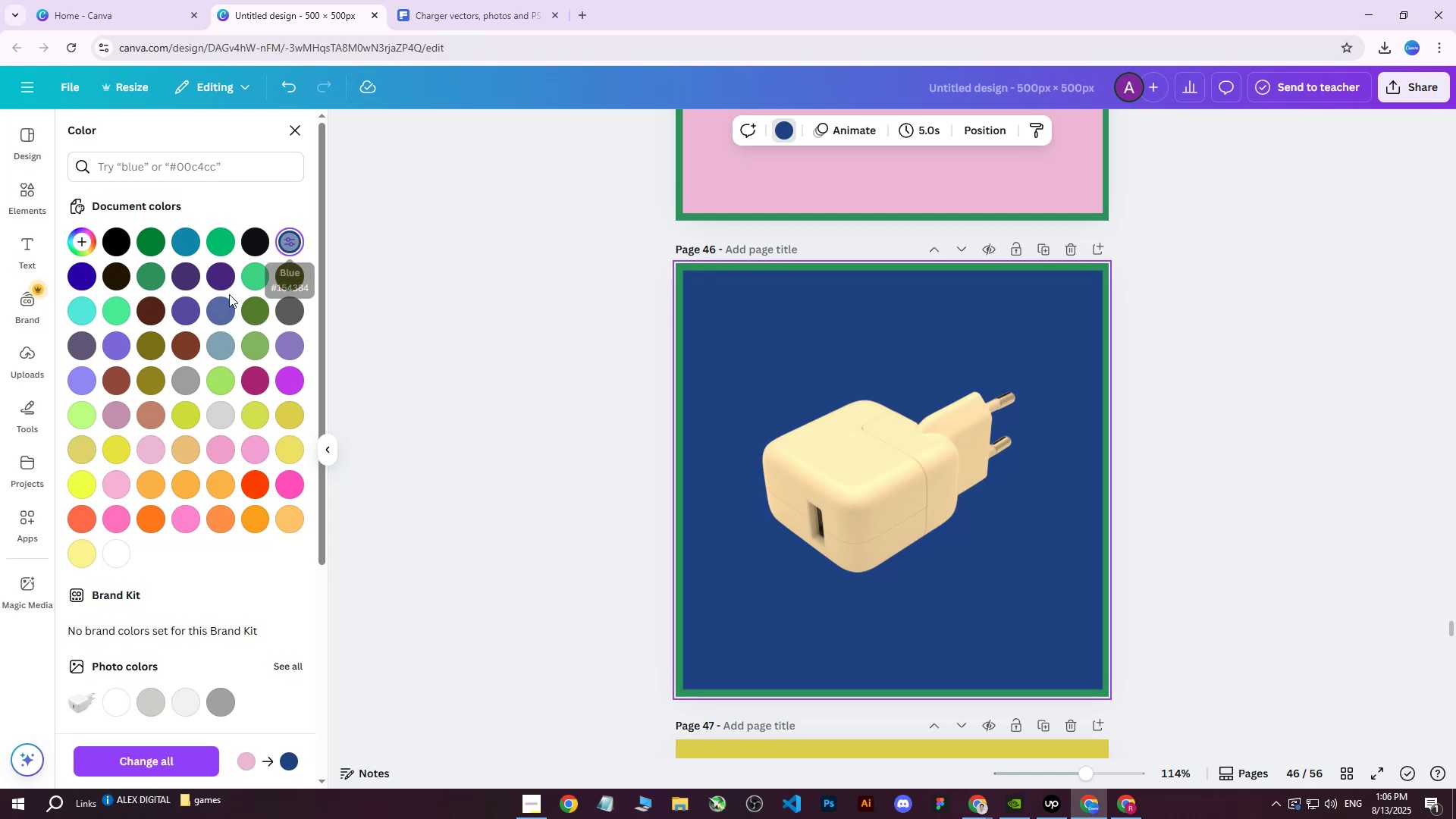 
left_click([215, 305])
 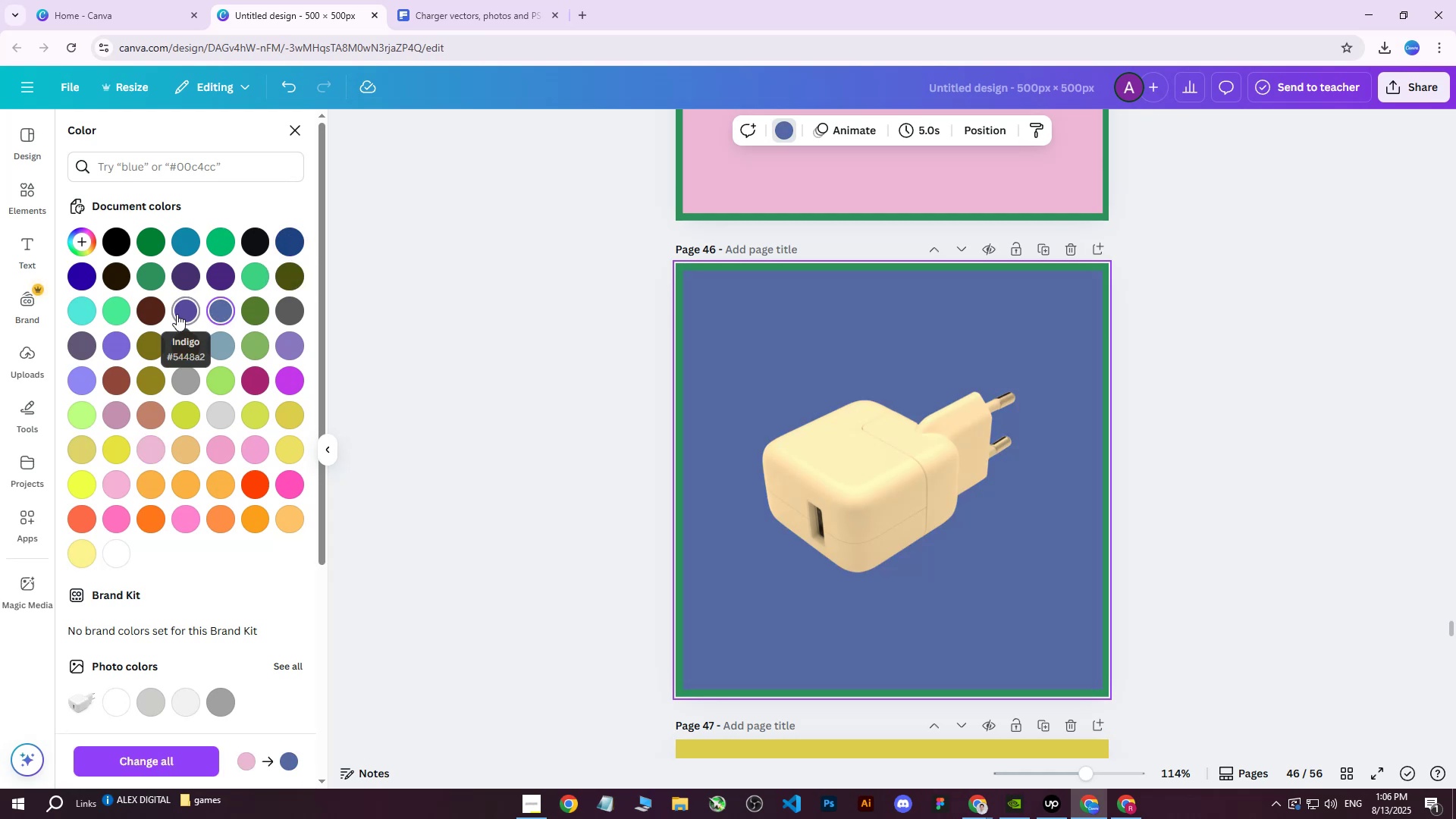 
left_click([177, 314])
 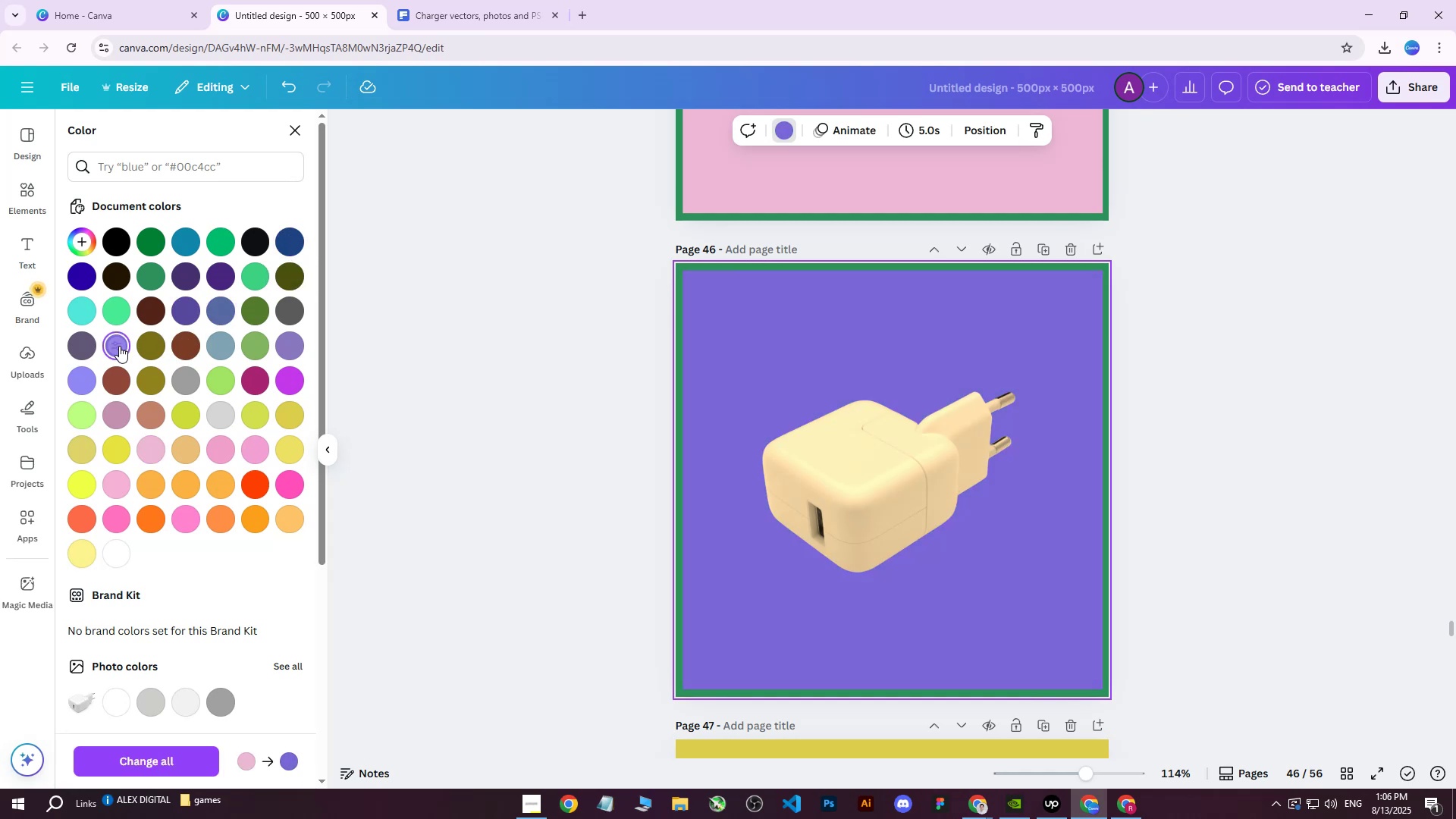 
double_click([72, 377])
 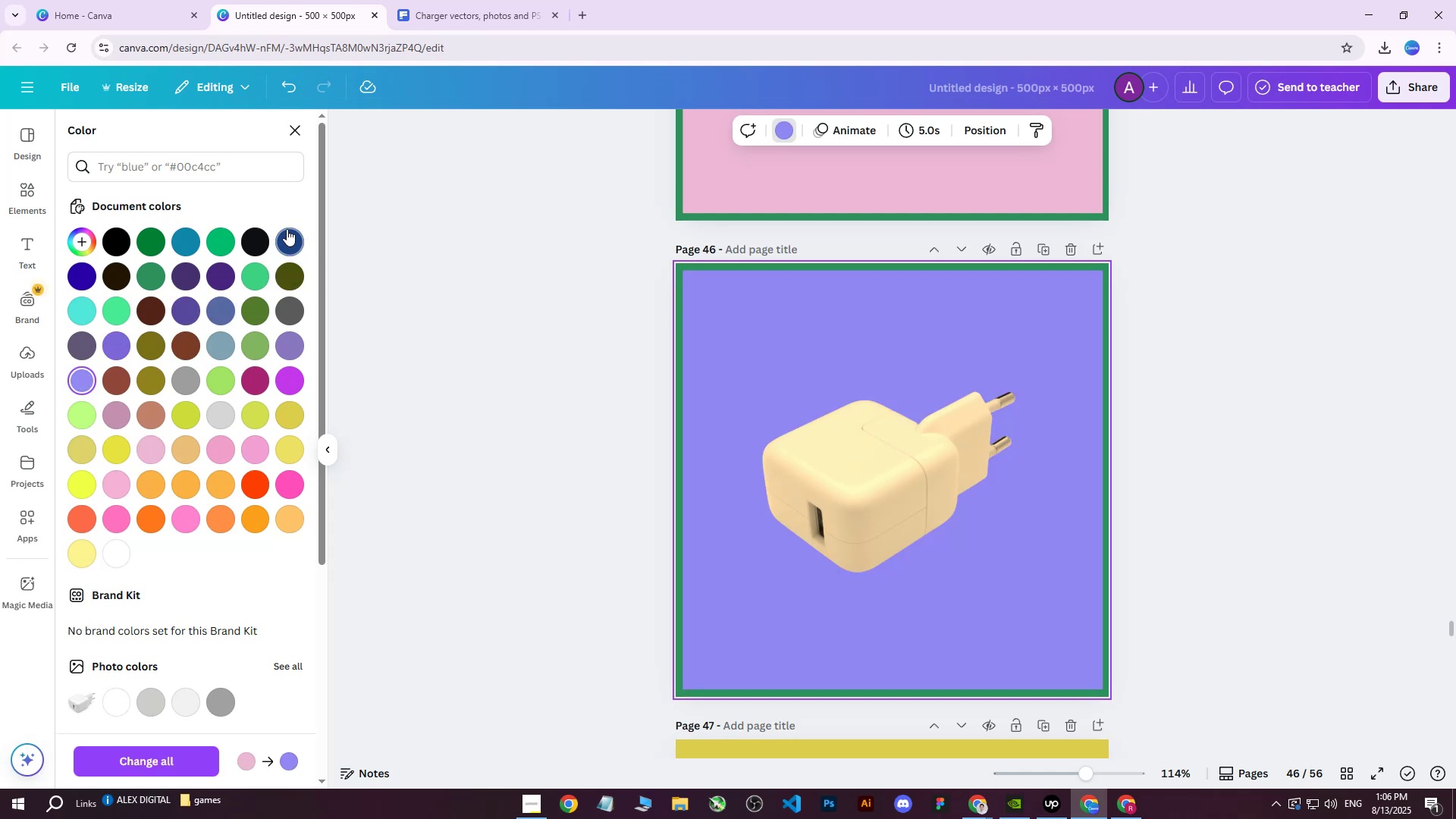 
left_click([287, 229])
 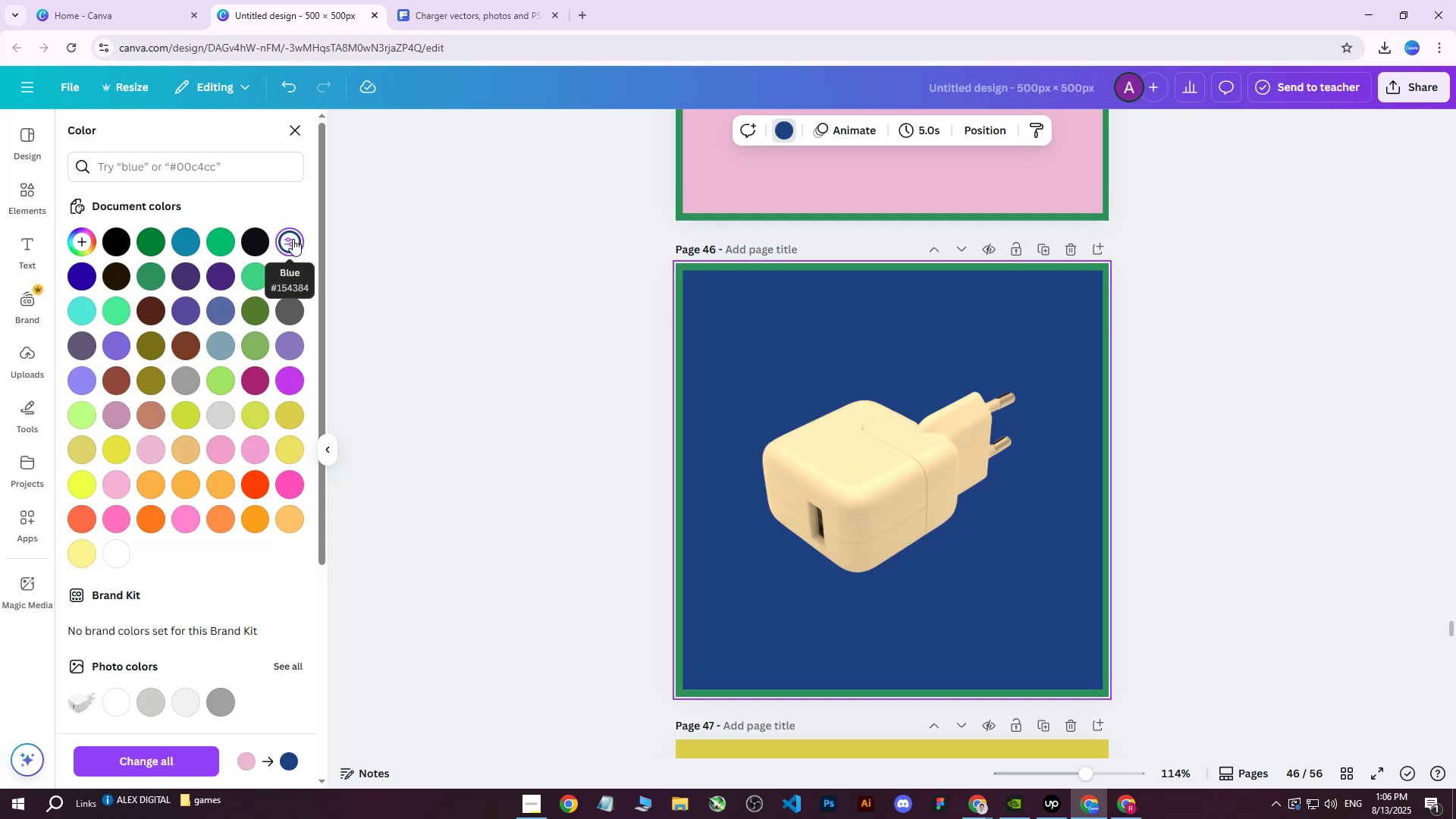 
double_click([293, 239])
 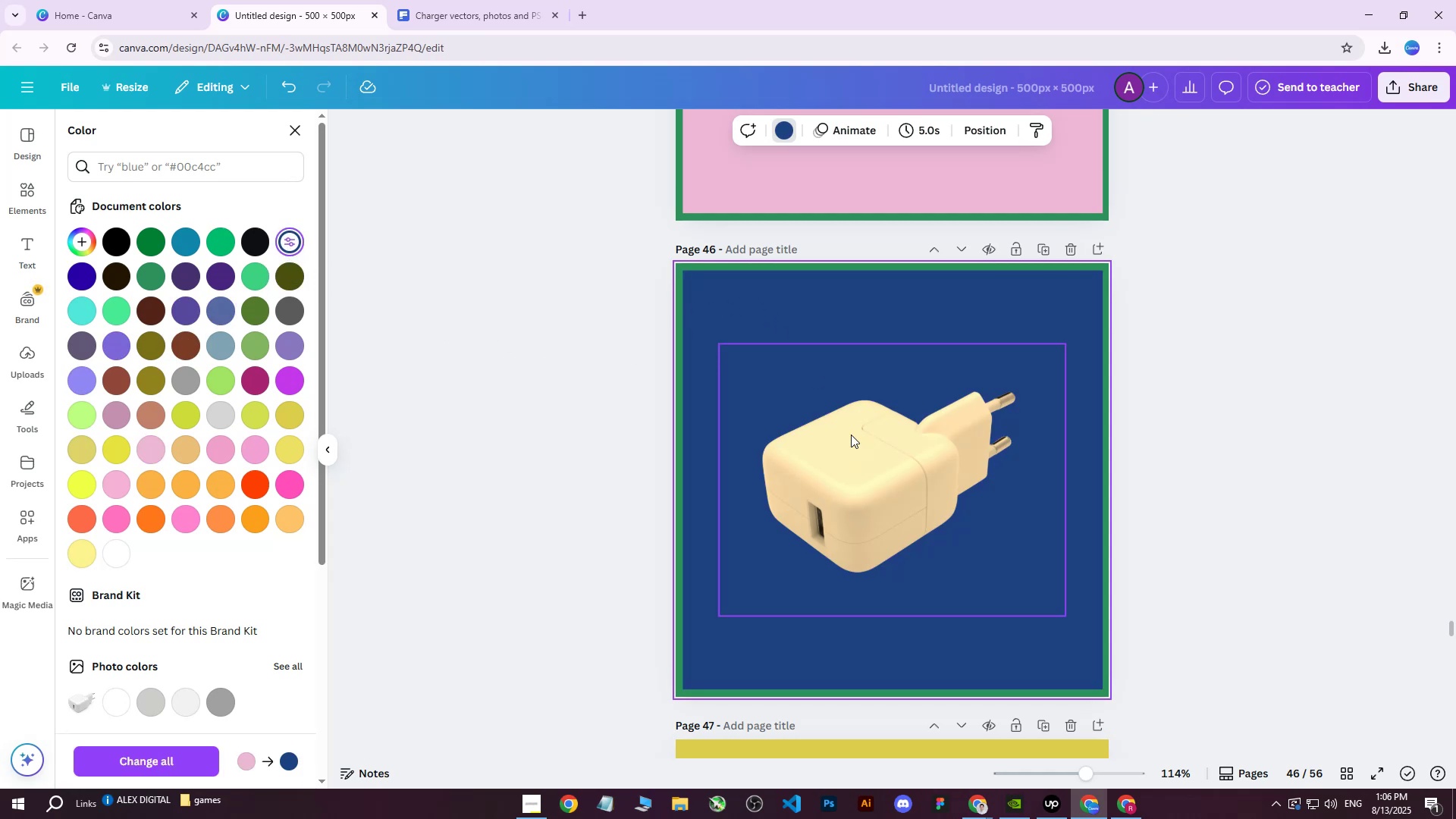 
double_click([726, 308])
 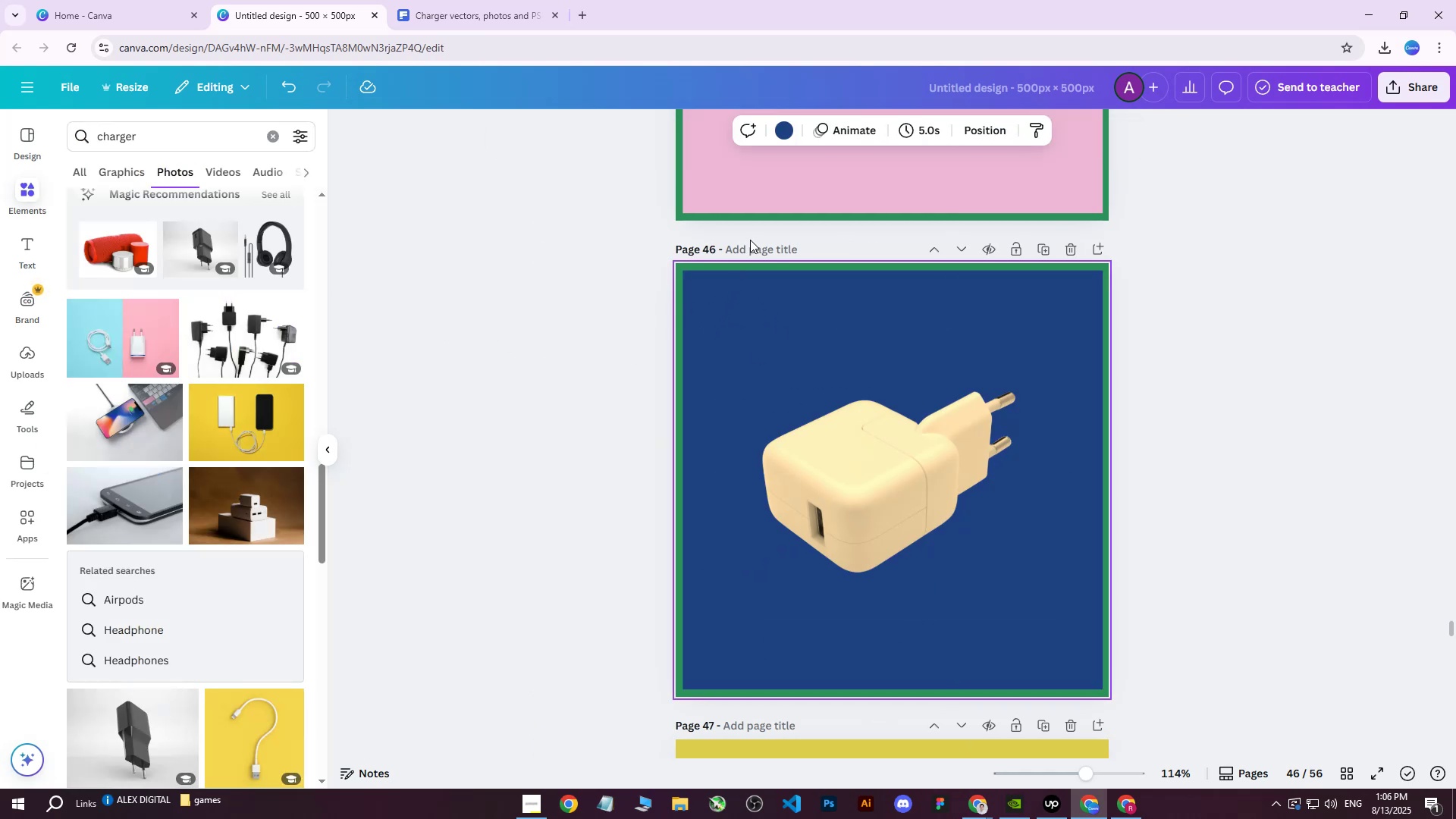 
left_click([974, 130])
 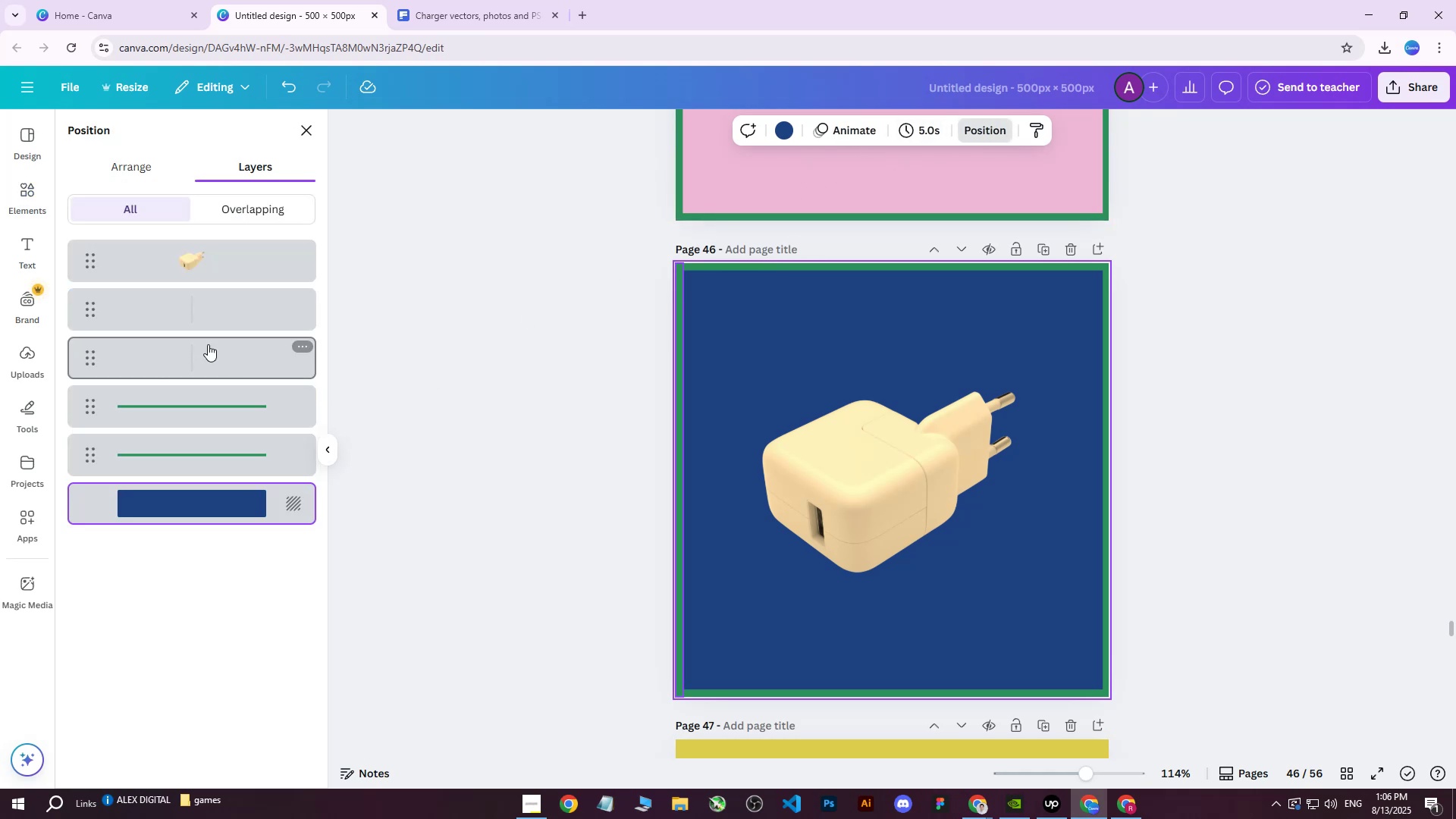 
left_click([177, 315])
 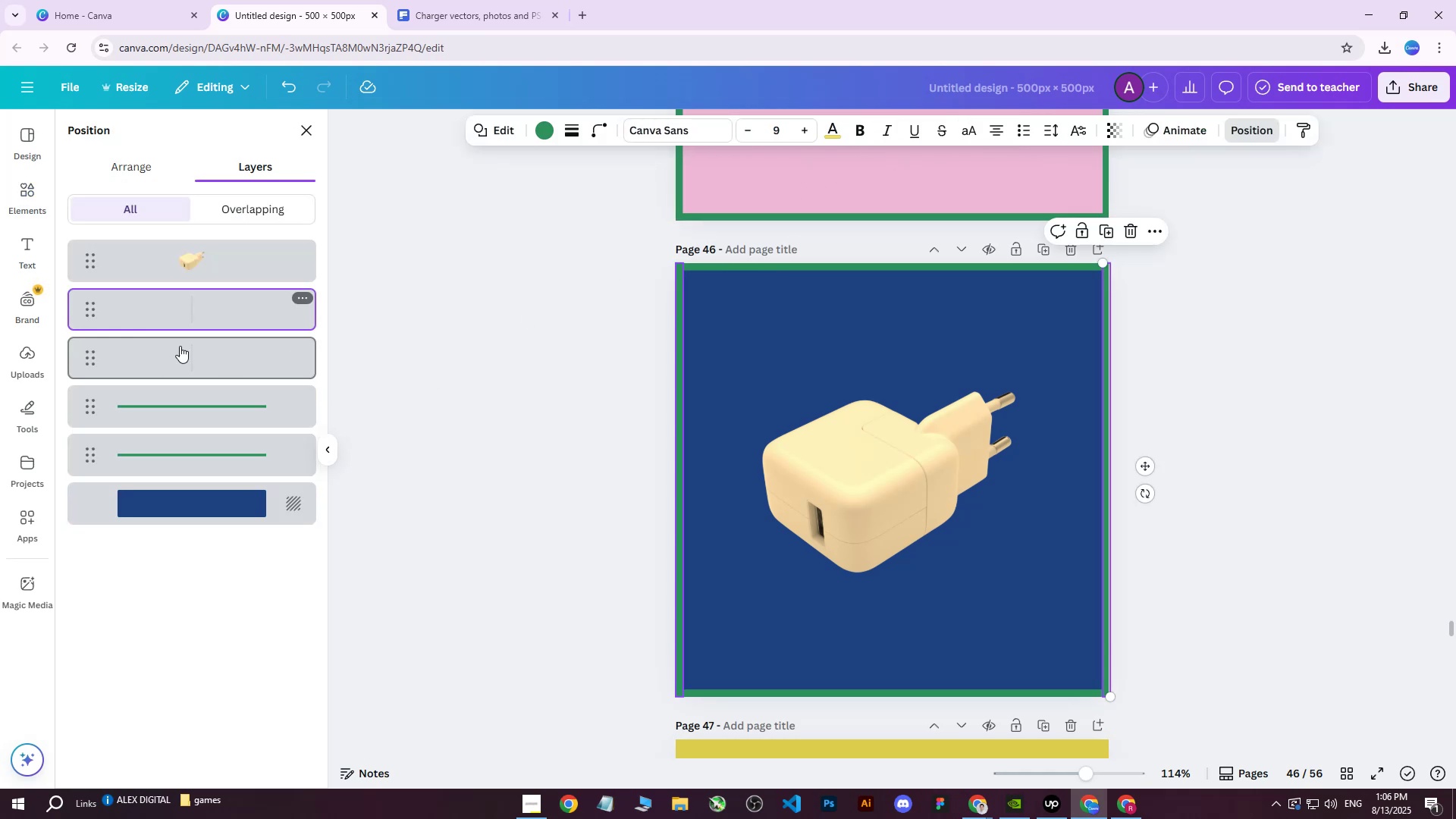 
hold_key(key=ShiftLeft, duration=0.55)
left_click([195, 445])
 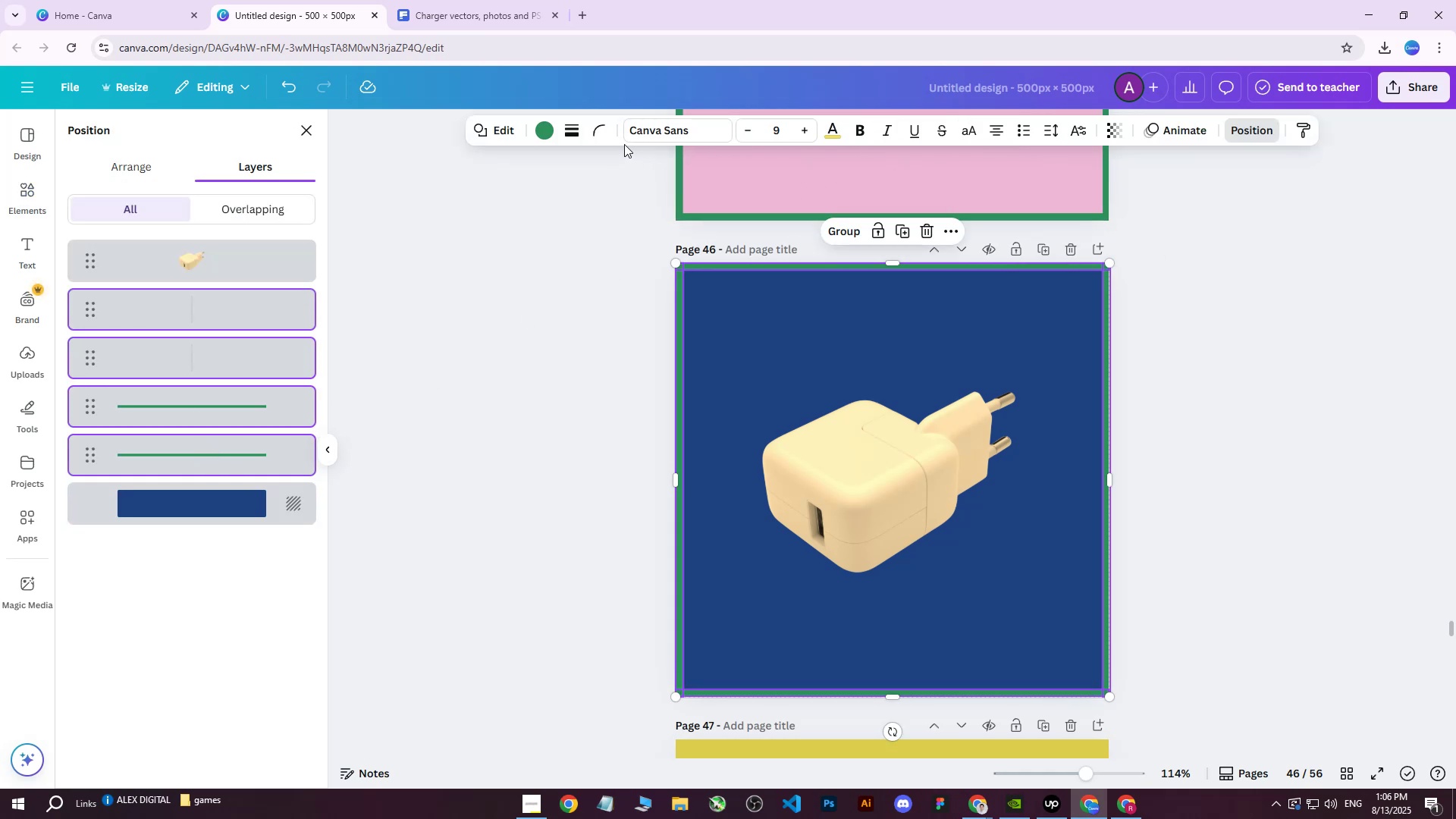 
left_click([541, 130])
 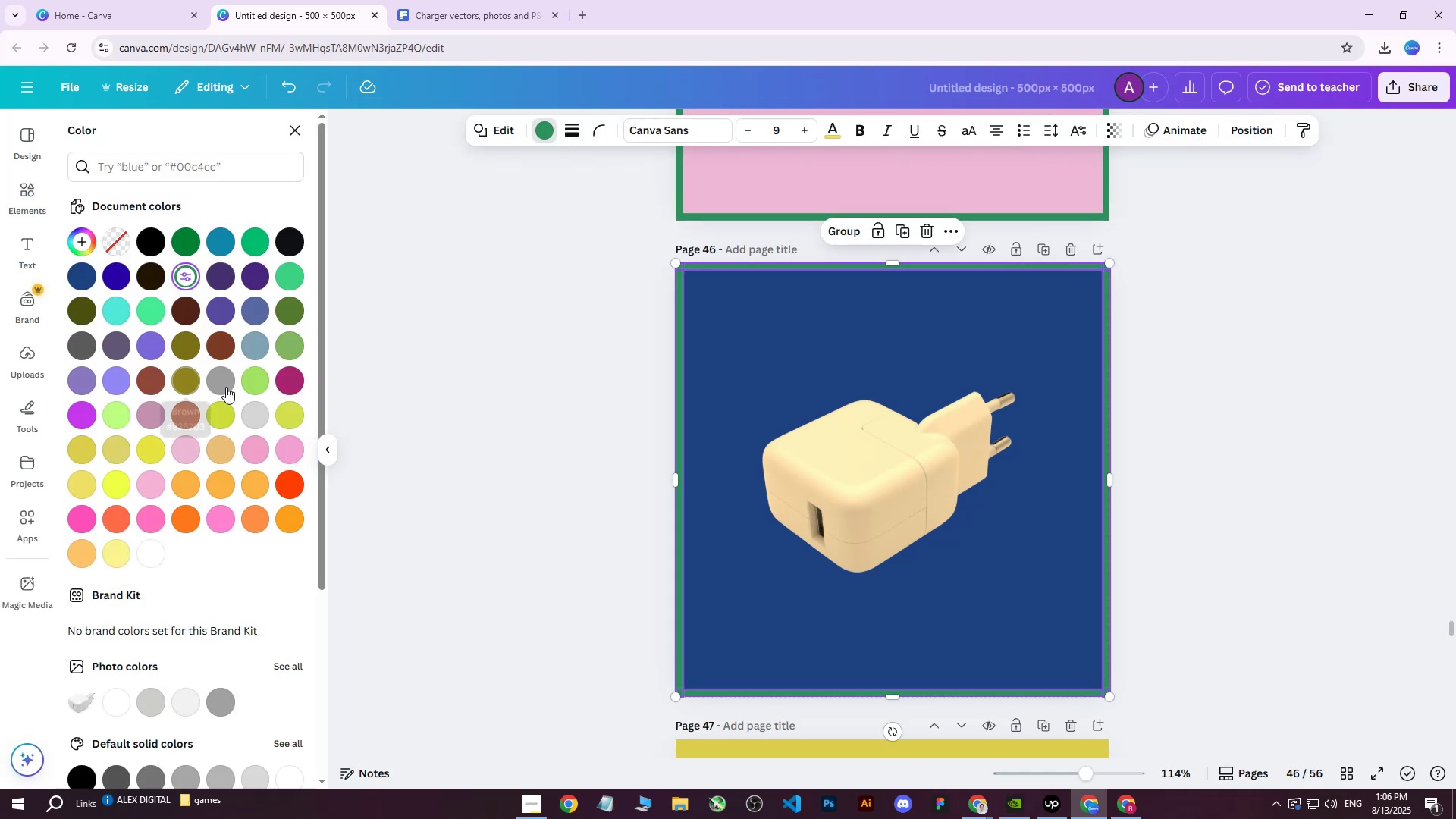 
left_click([152, 436])
 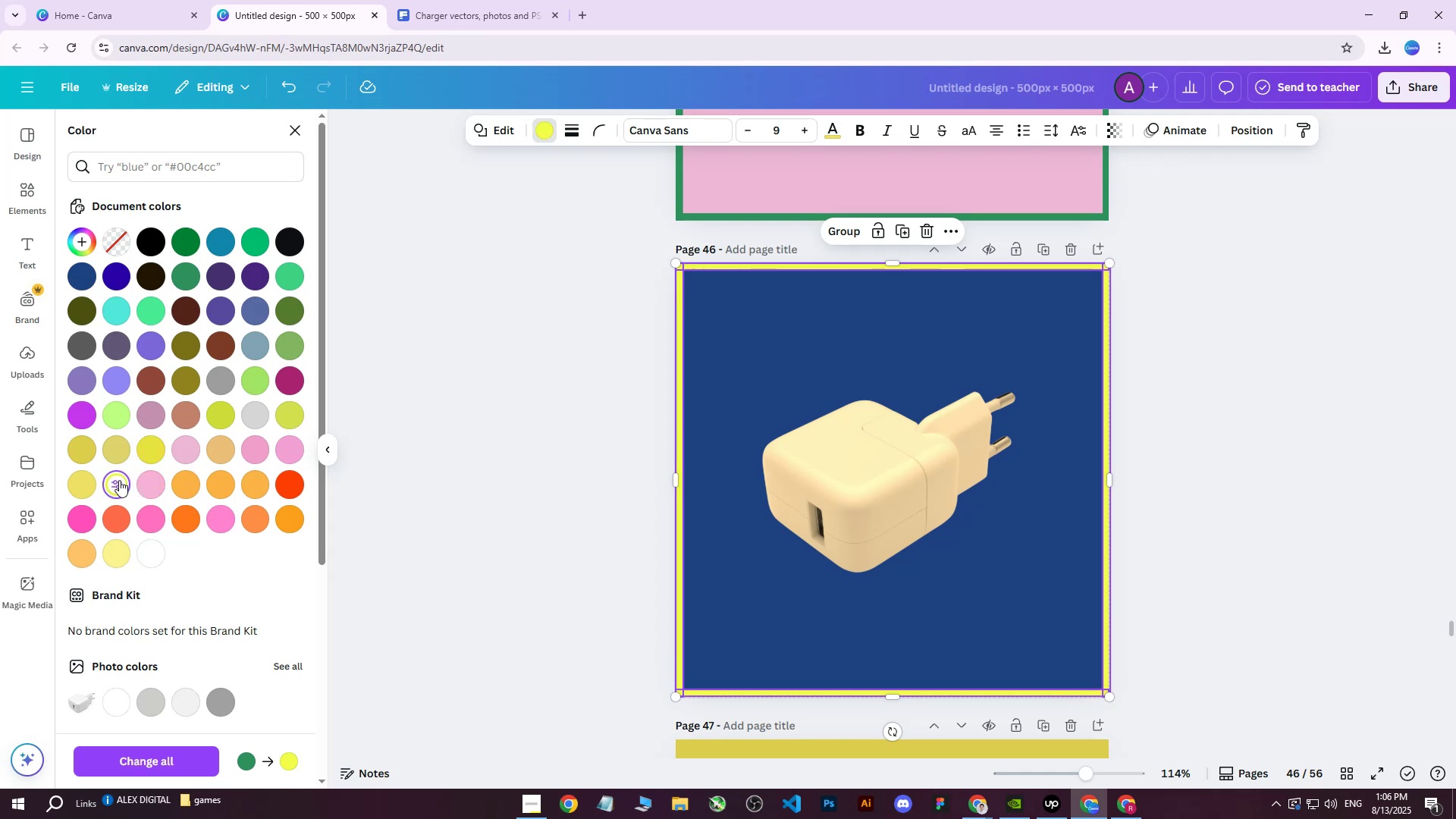 
double_click([83, 488])
 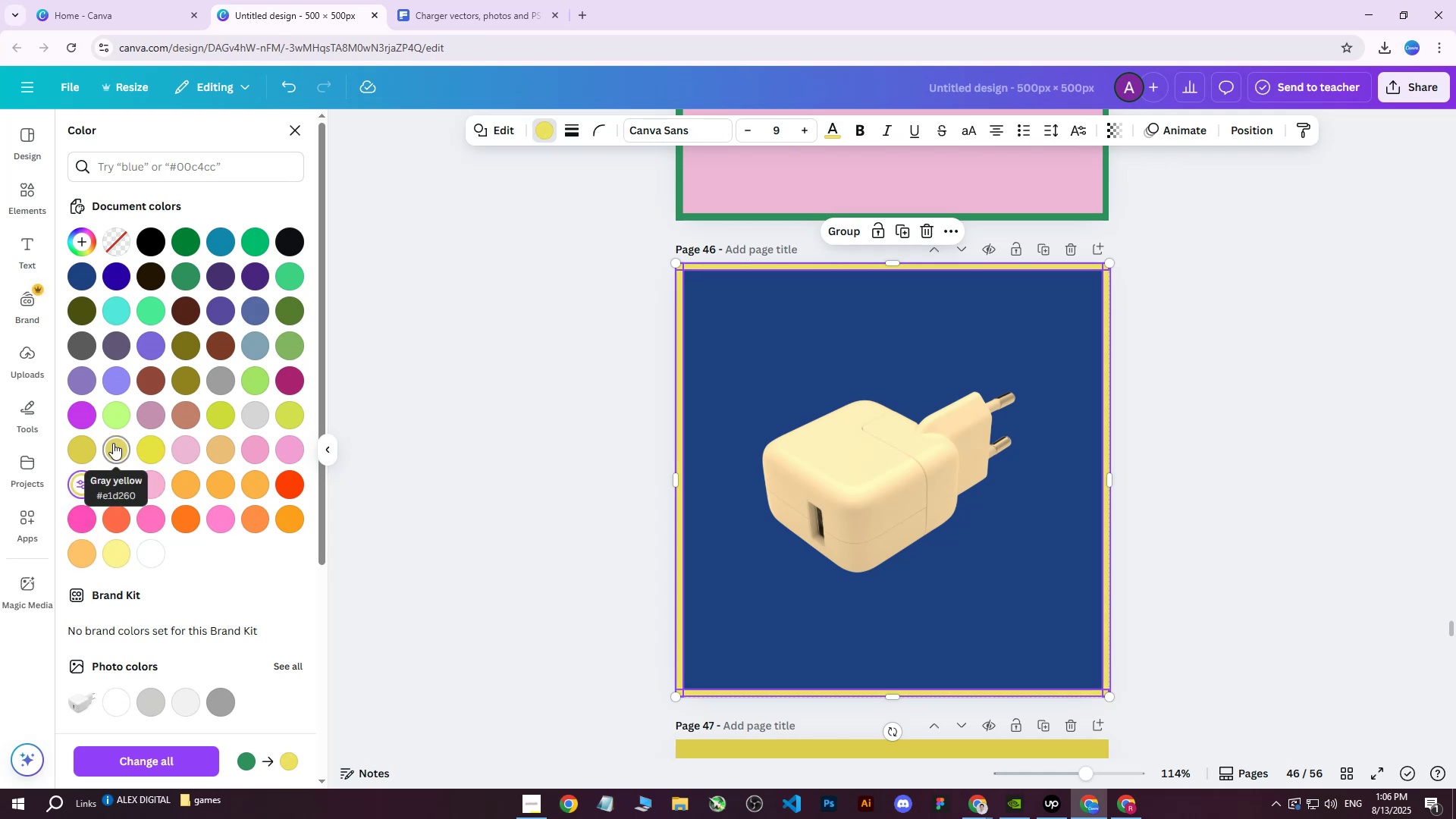 
left_click([113, 443])
 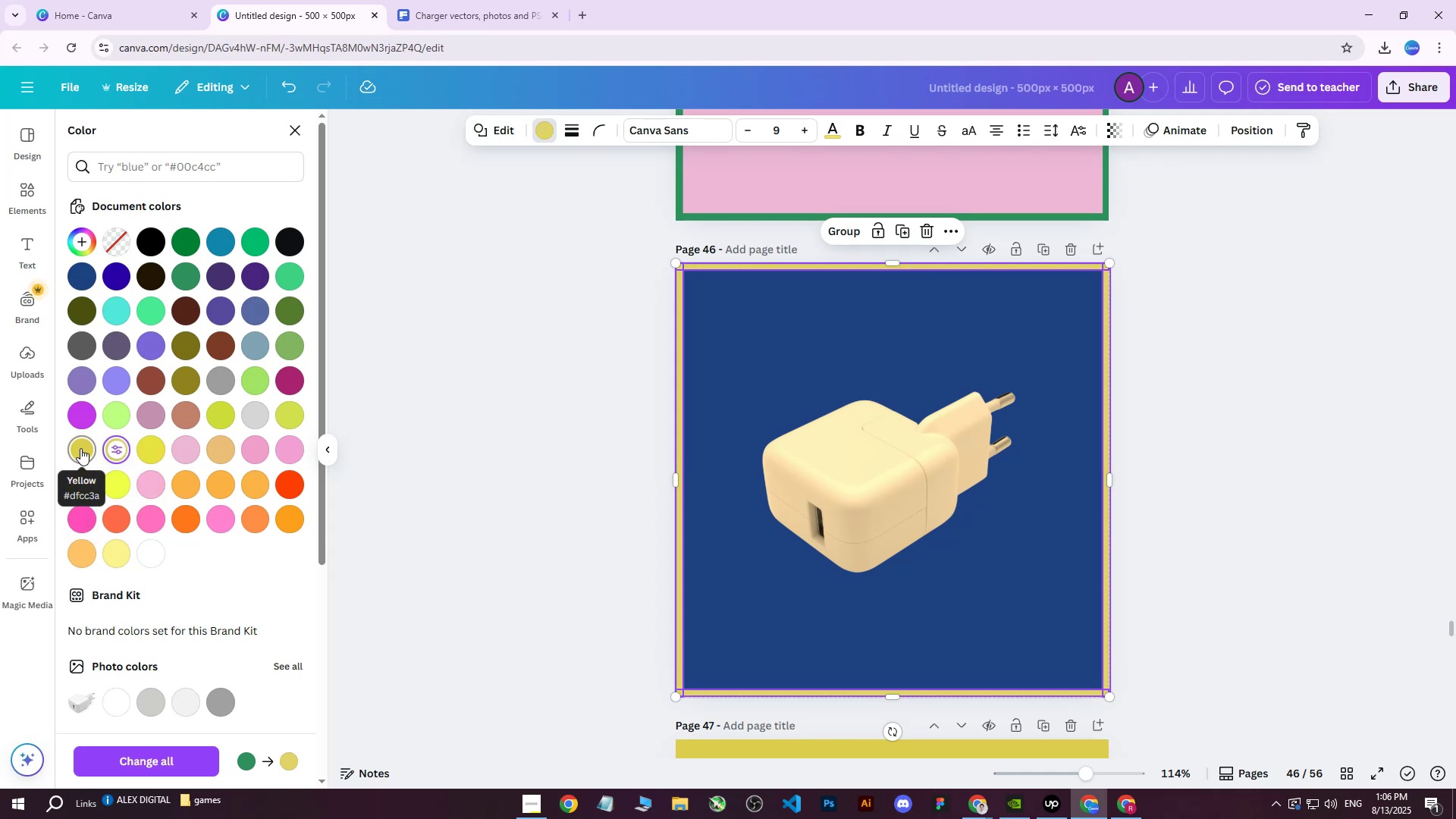 
left_click([80, 448])
 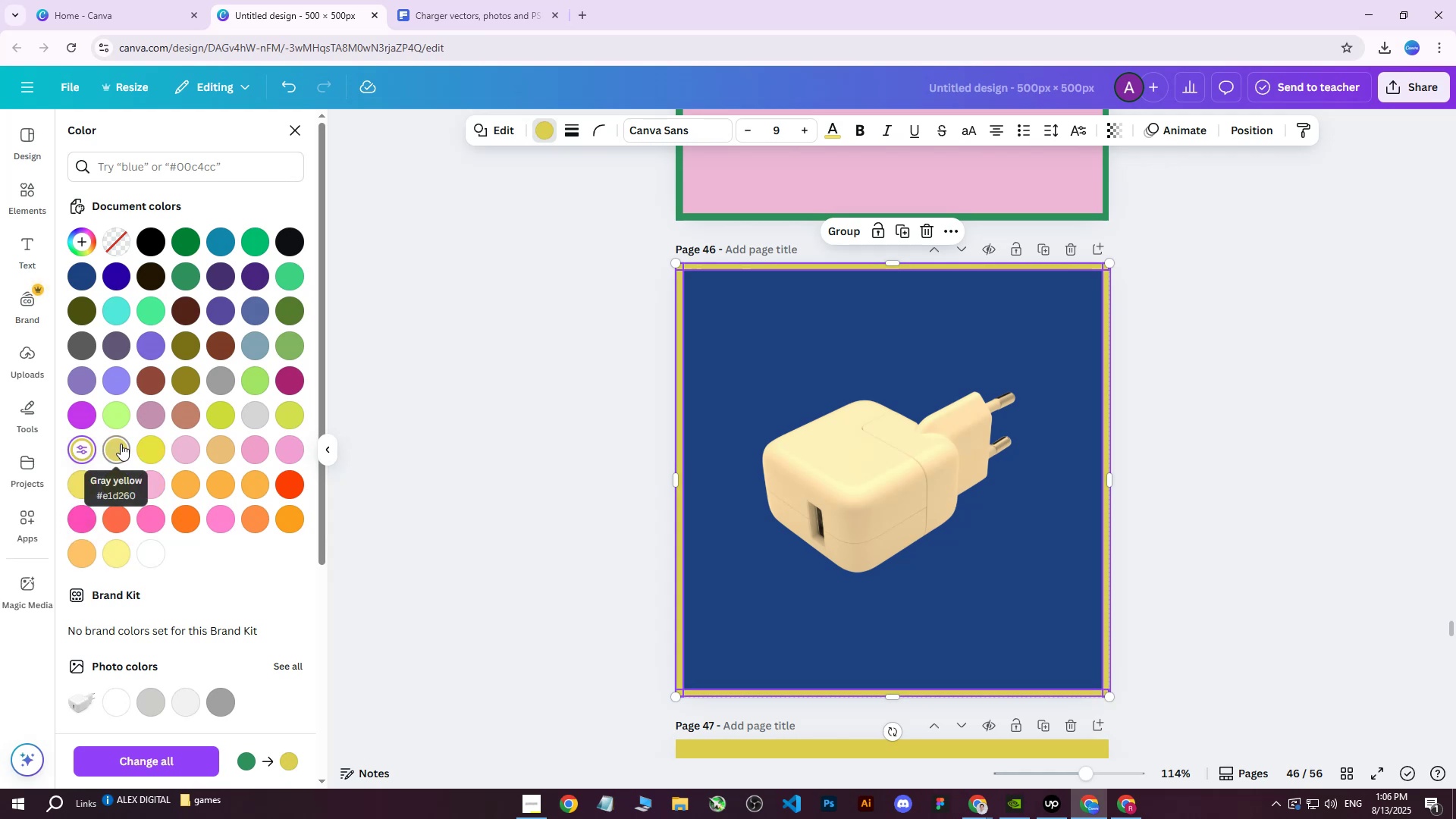 
left_click([121, 444])
 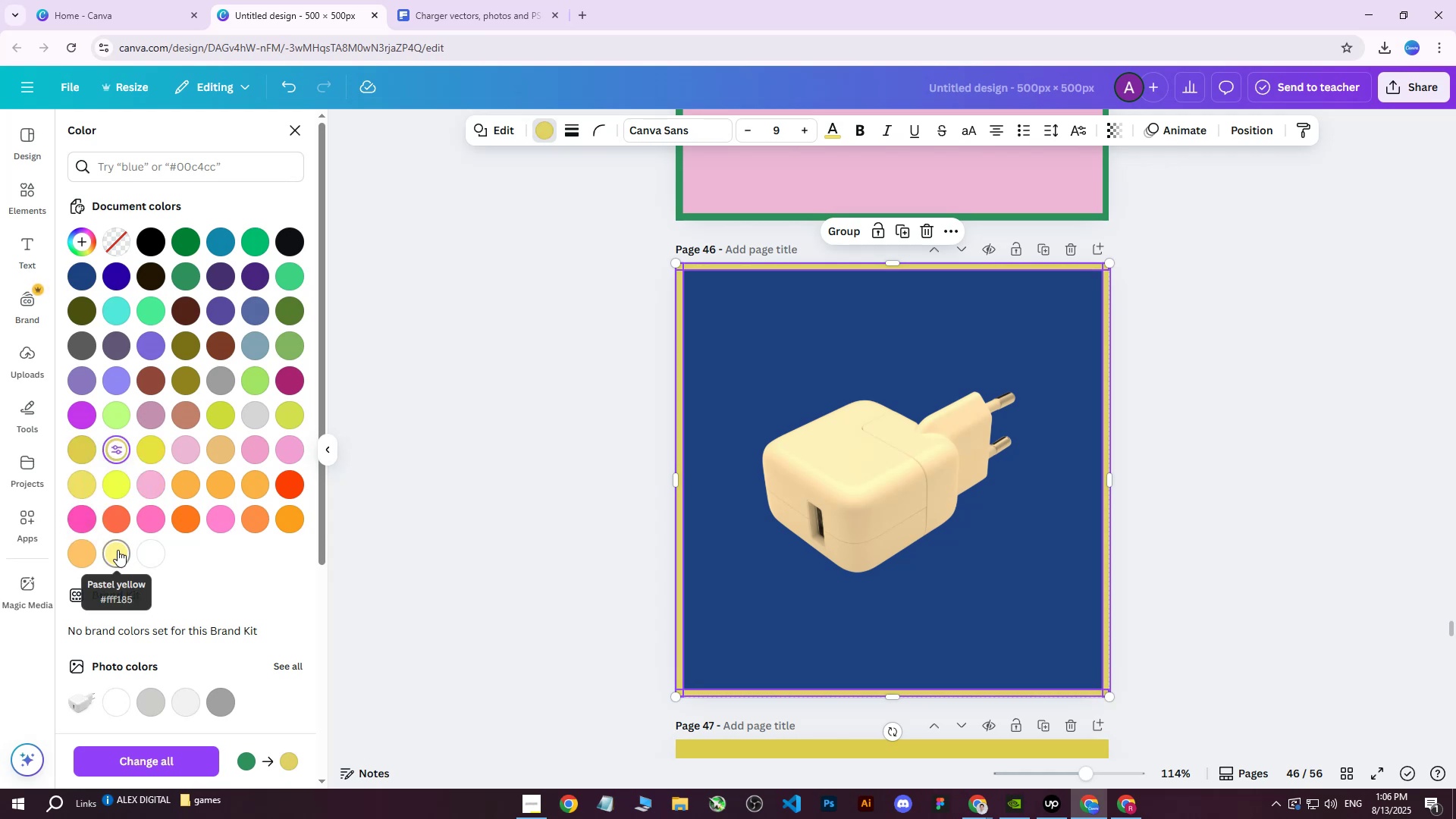 
left_click([118, 550])
 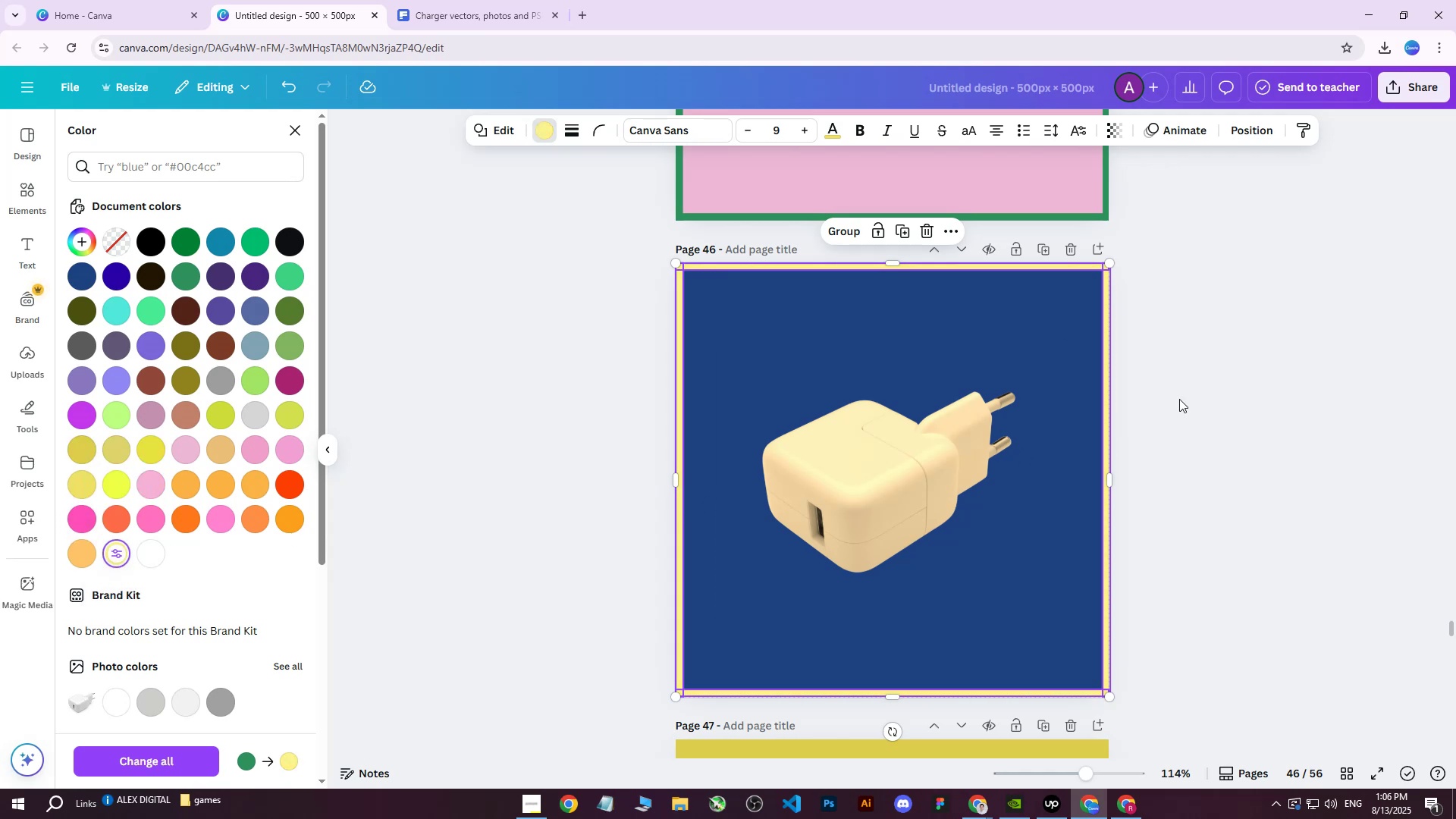 
double_click([1179, 399])
 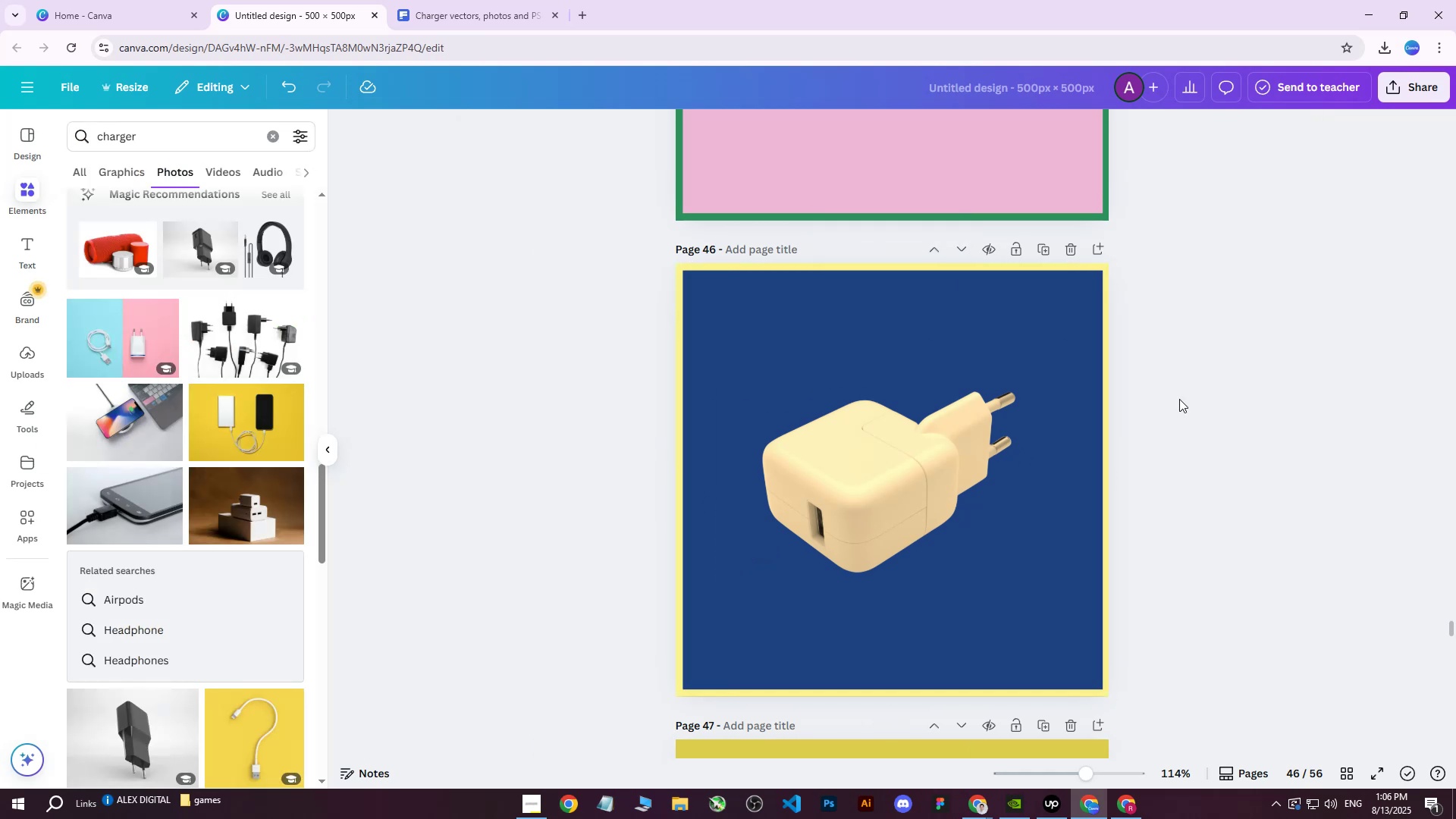 
triple_click([1179, 399])
 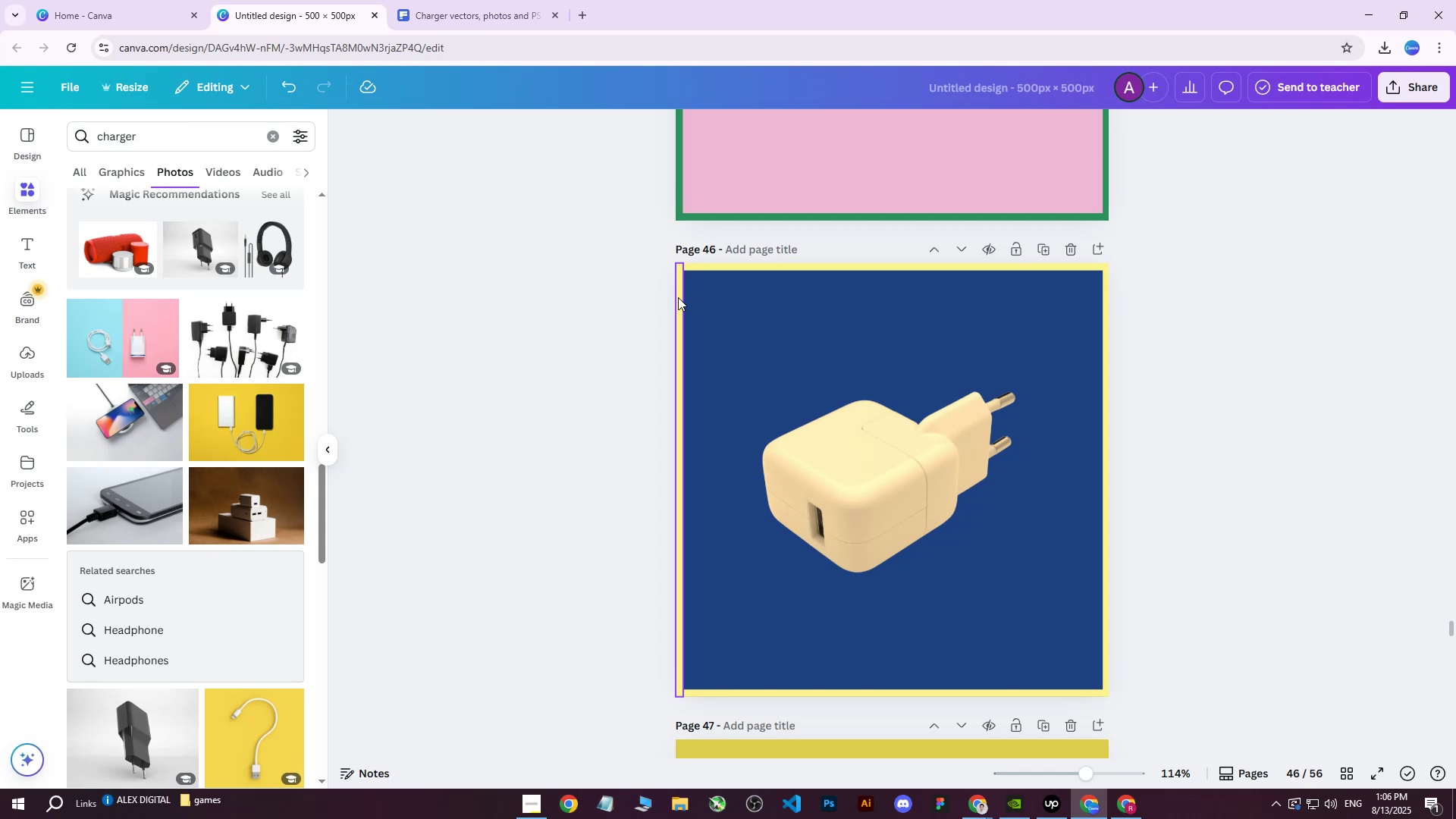 
wait(15.03)
 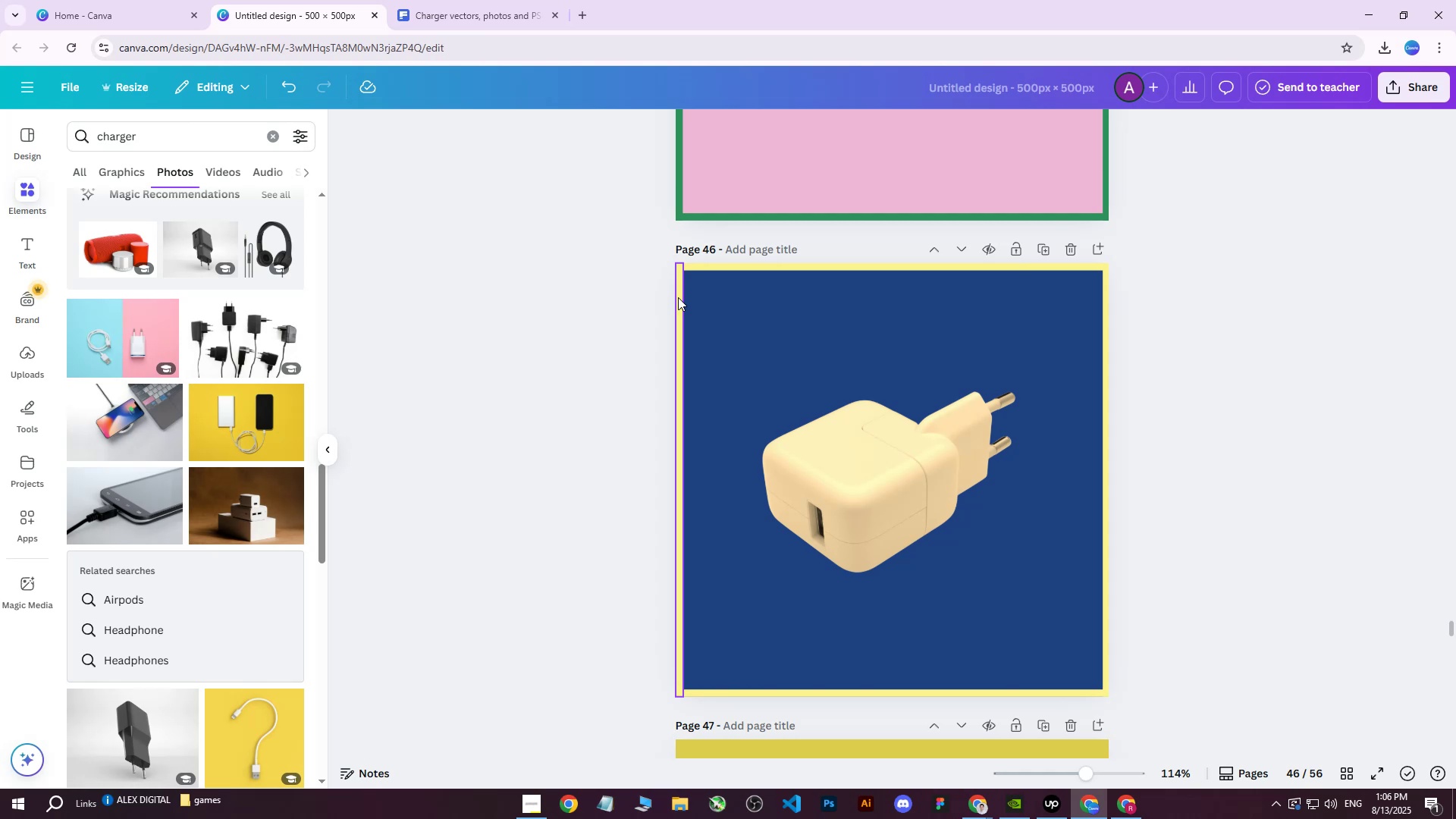 
scroll: coordinate [904, 350], scroll_direction: none, amount: 0.0
 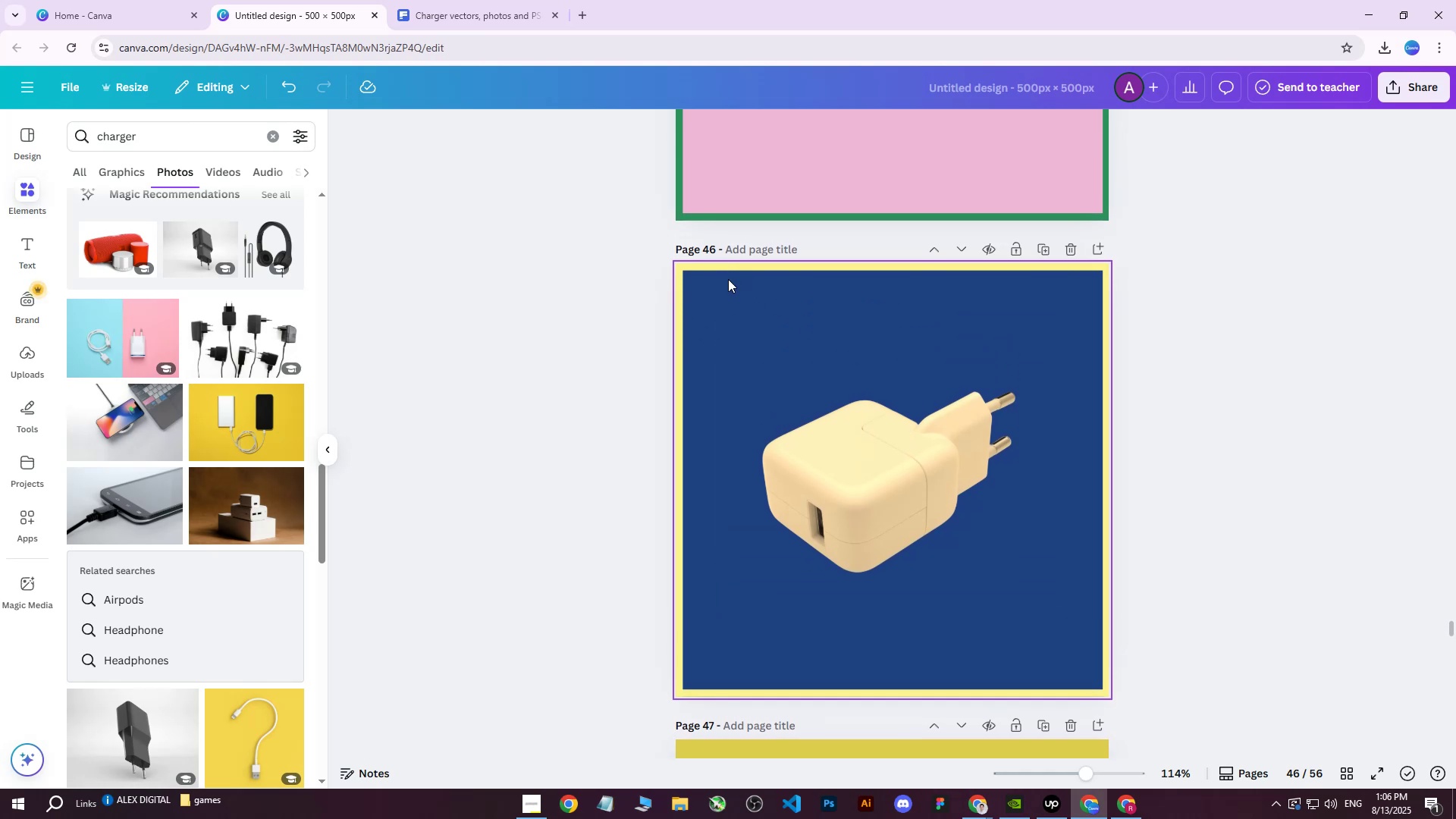 
left_click([830, 341])
 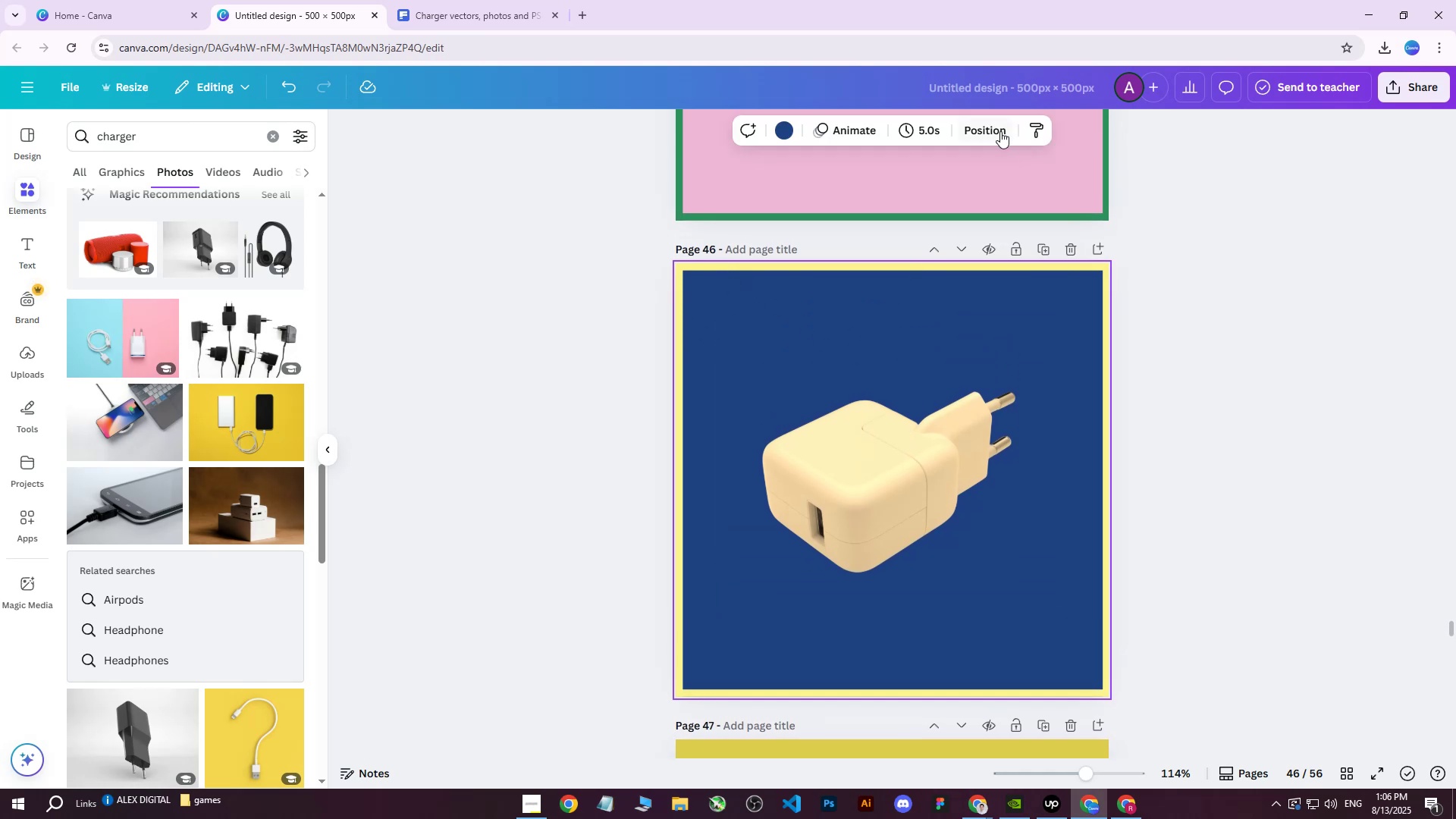 
left_click([998, 133])
 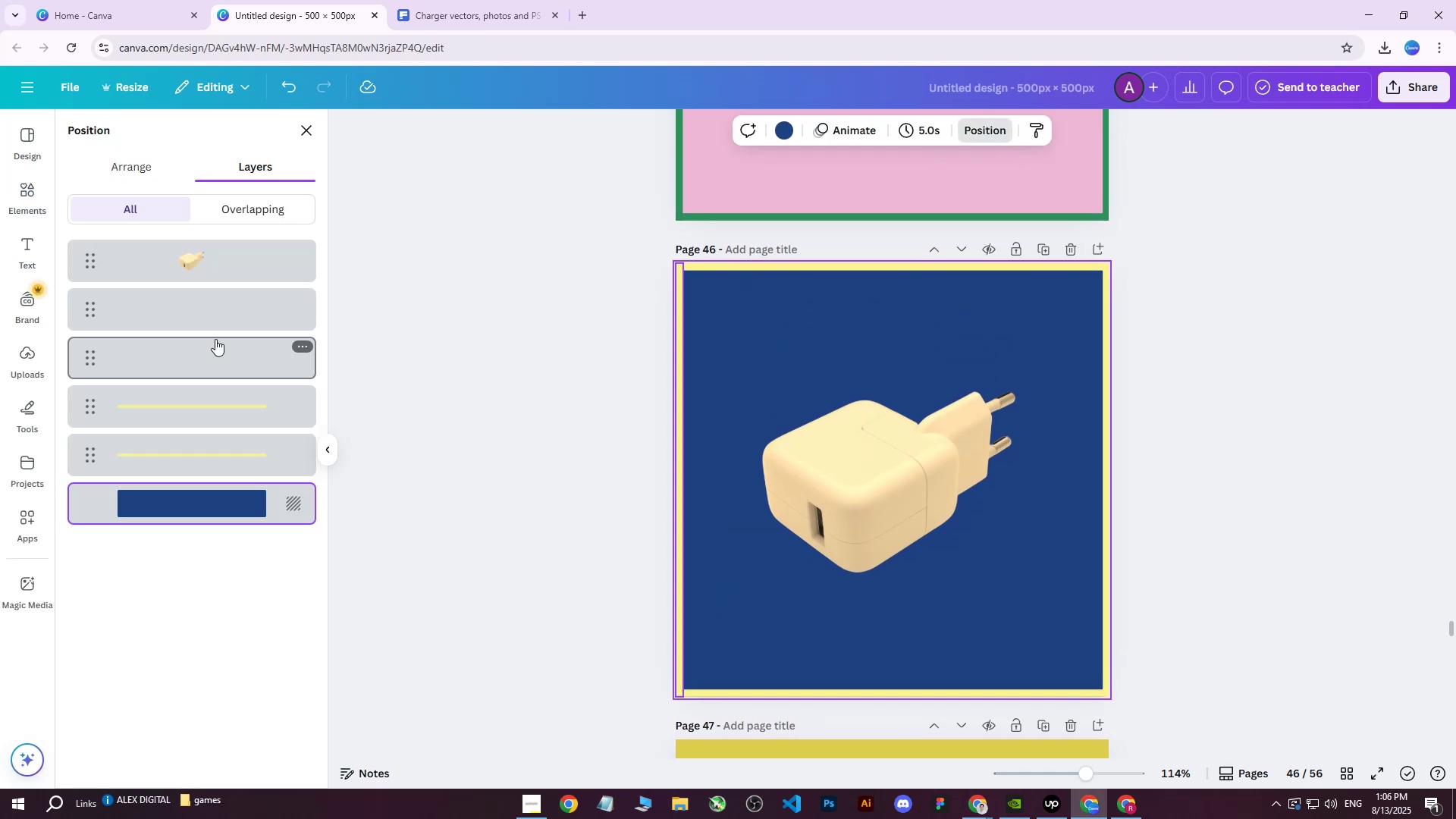 
left_click([197, 313])
 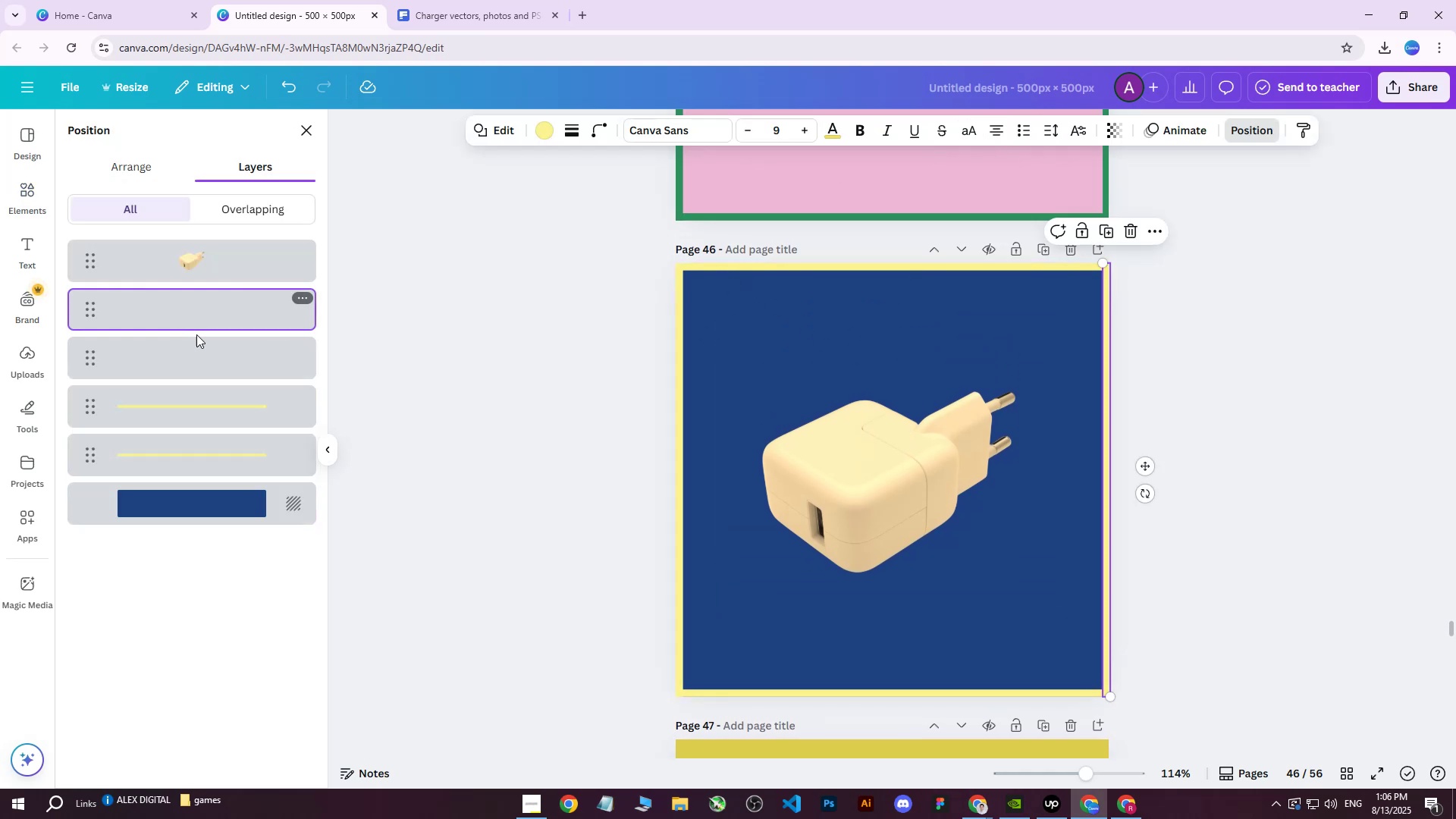 
hold_key(key=ControlLeft, duration=0.9)
double_click([192, 351])
 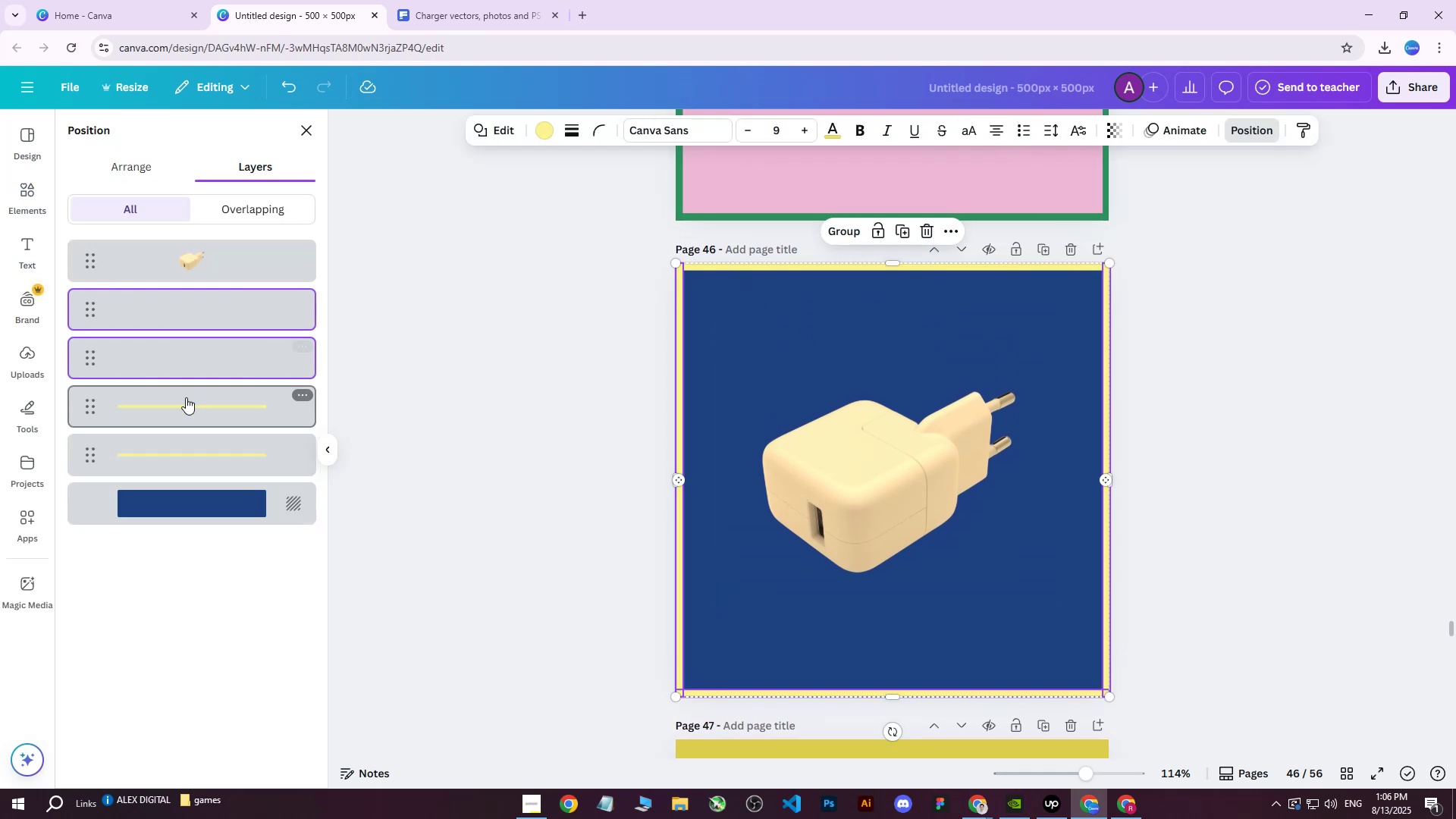 
triple_click([186, 397])
 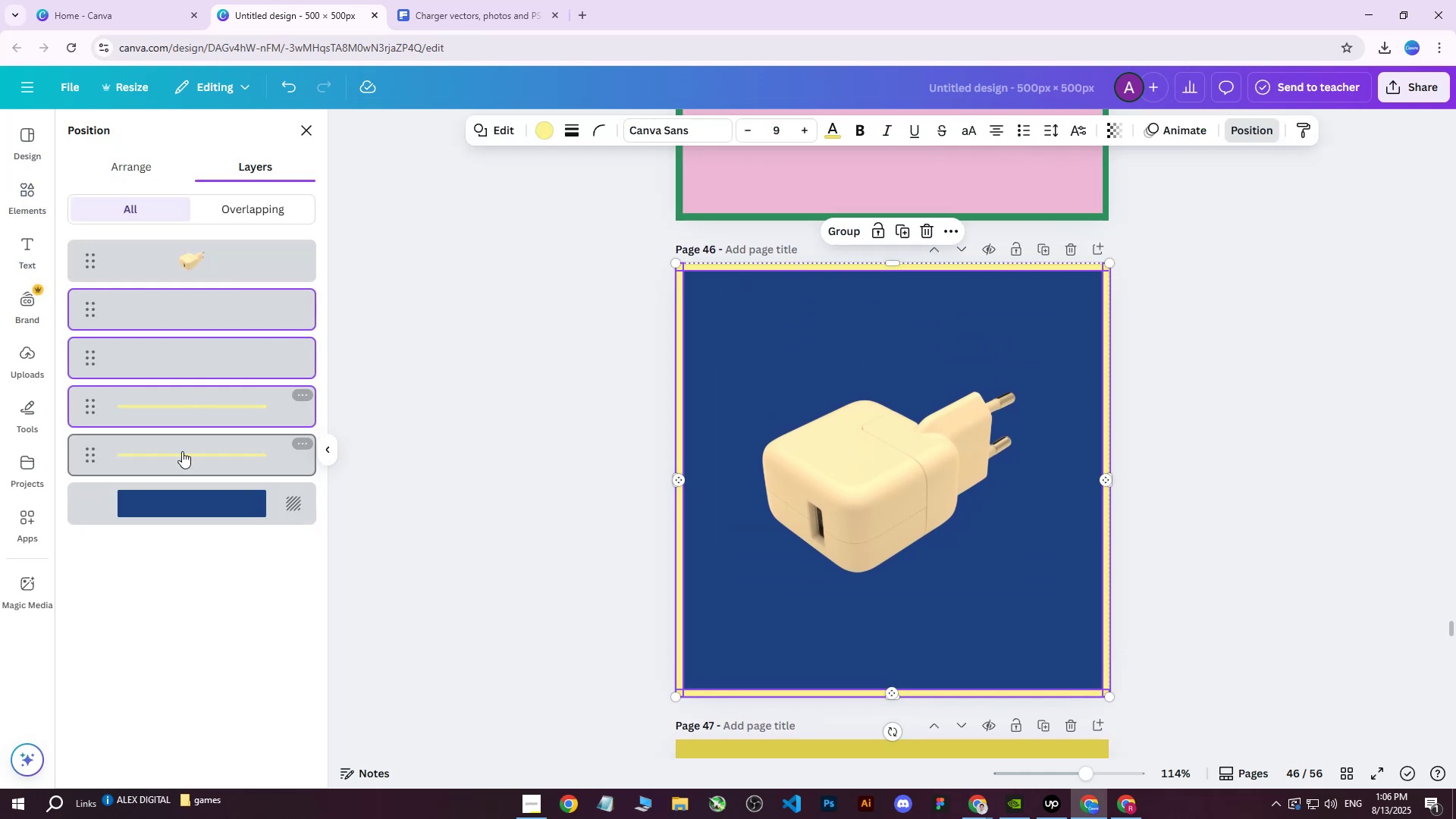 
triple_click([182, 451])
 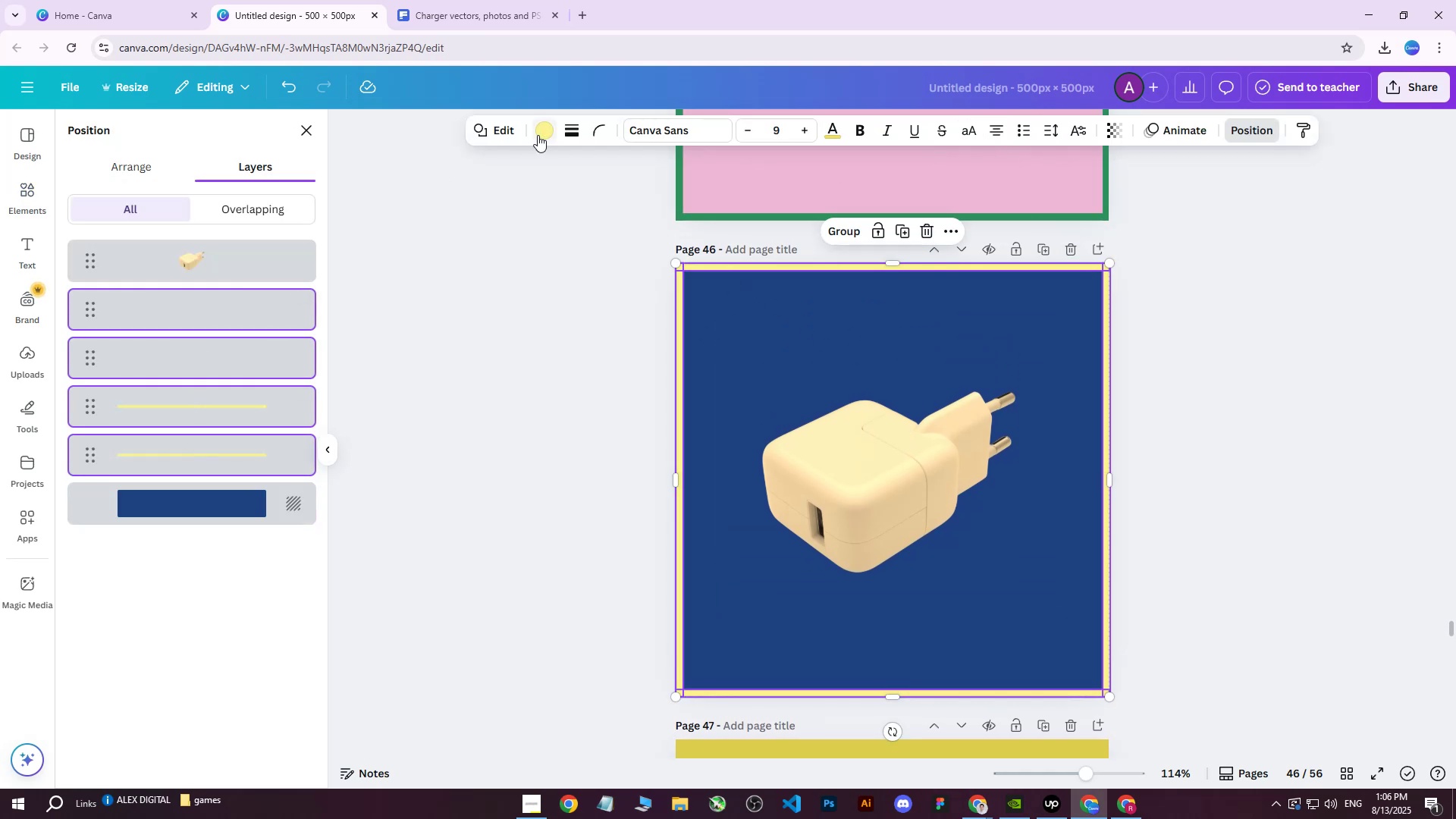 
left_click([547, 131])
 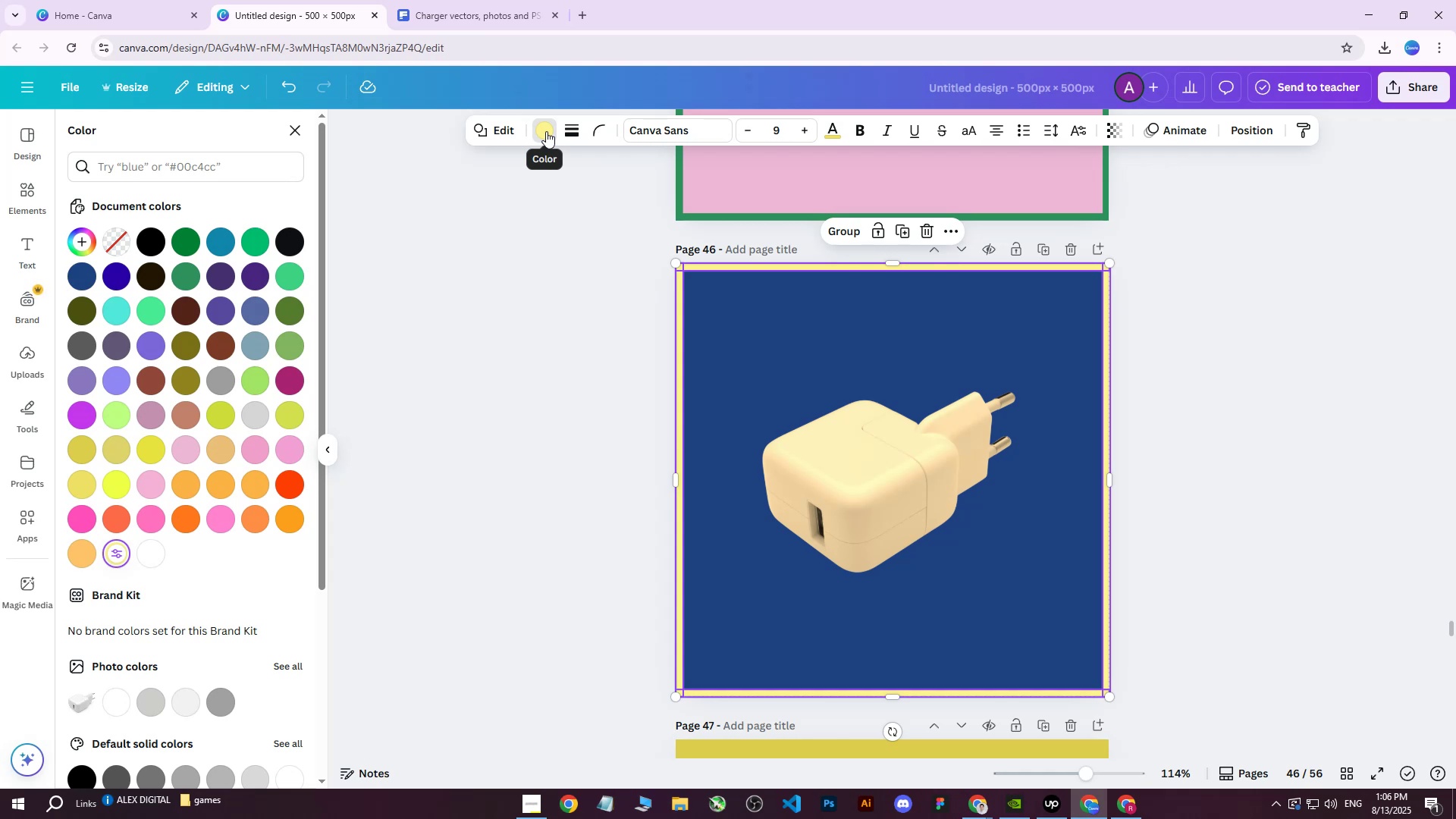 
wait(6.97)
 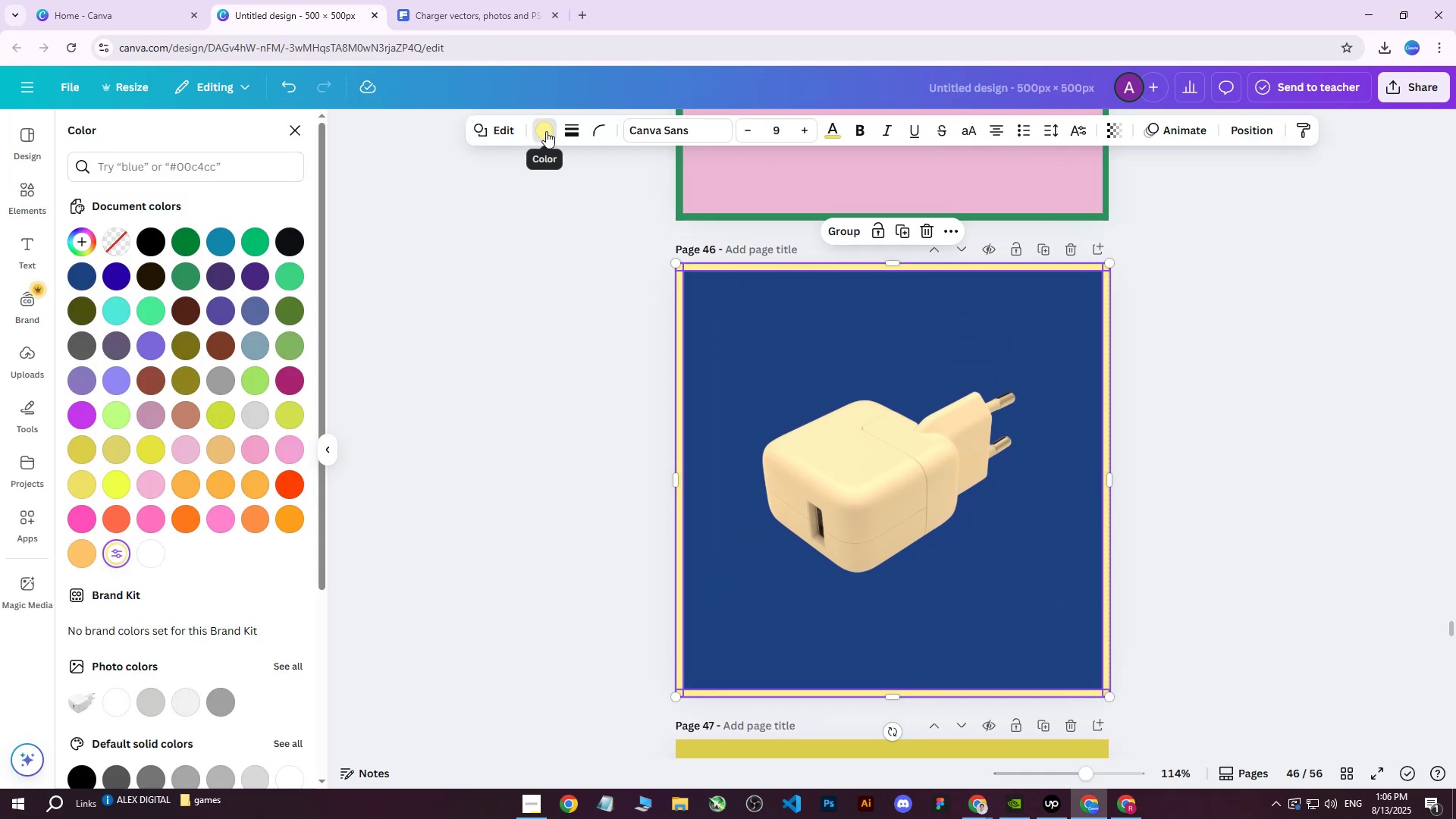 
left_click([549, 132])
 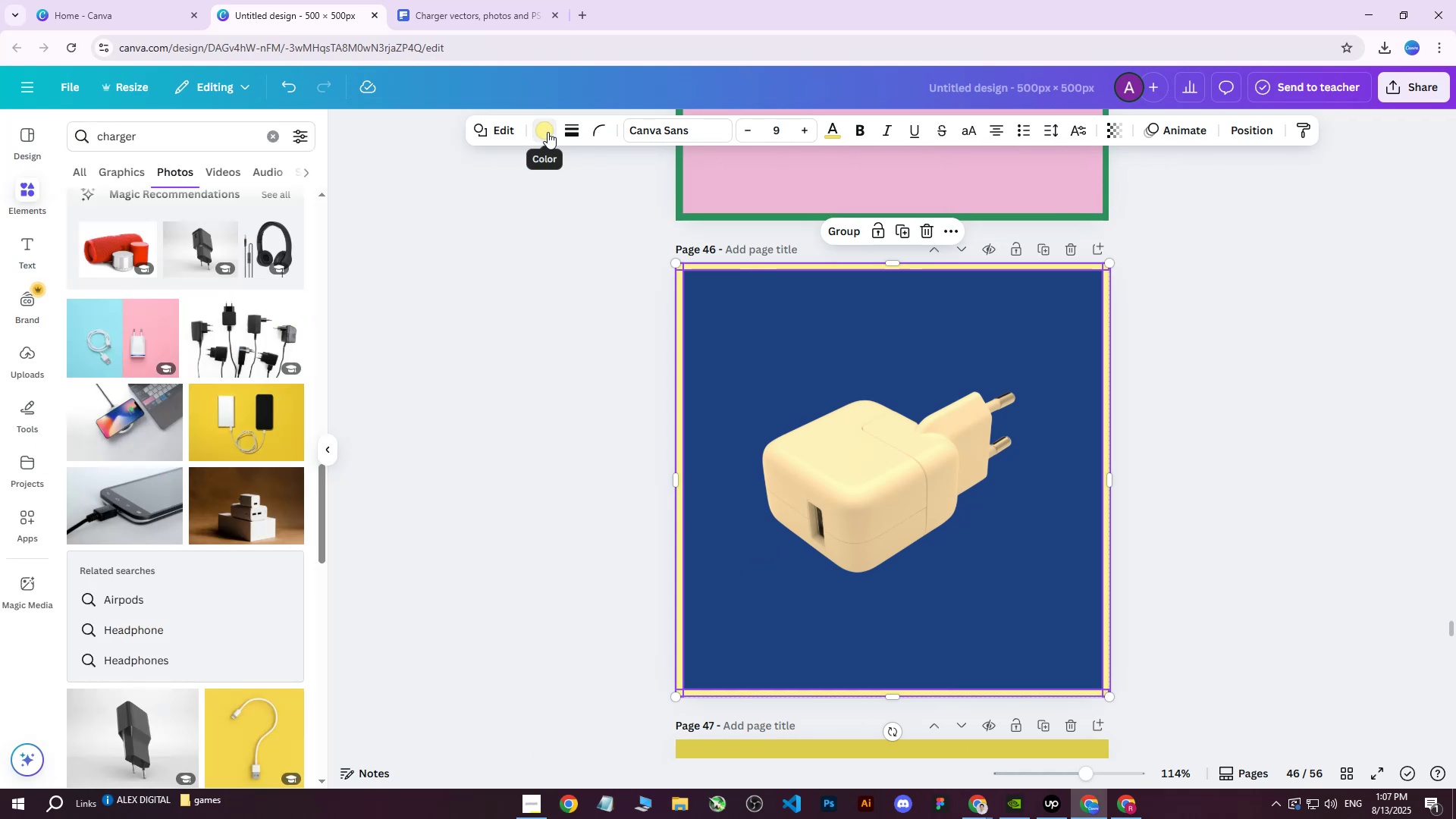 
left_click([548, 132])
 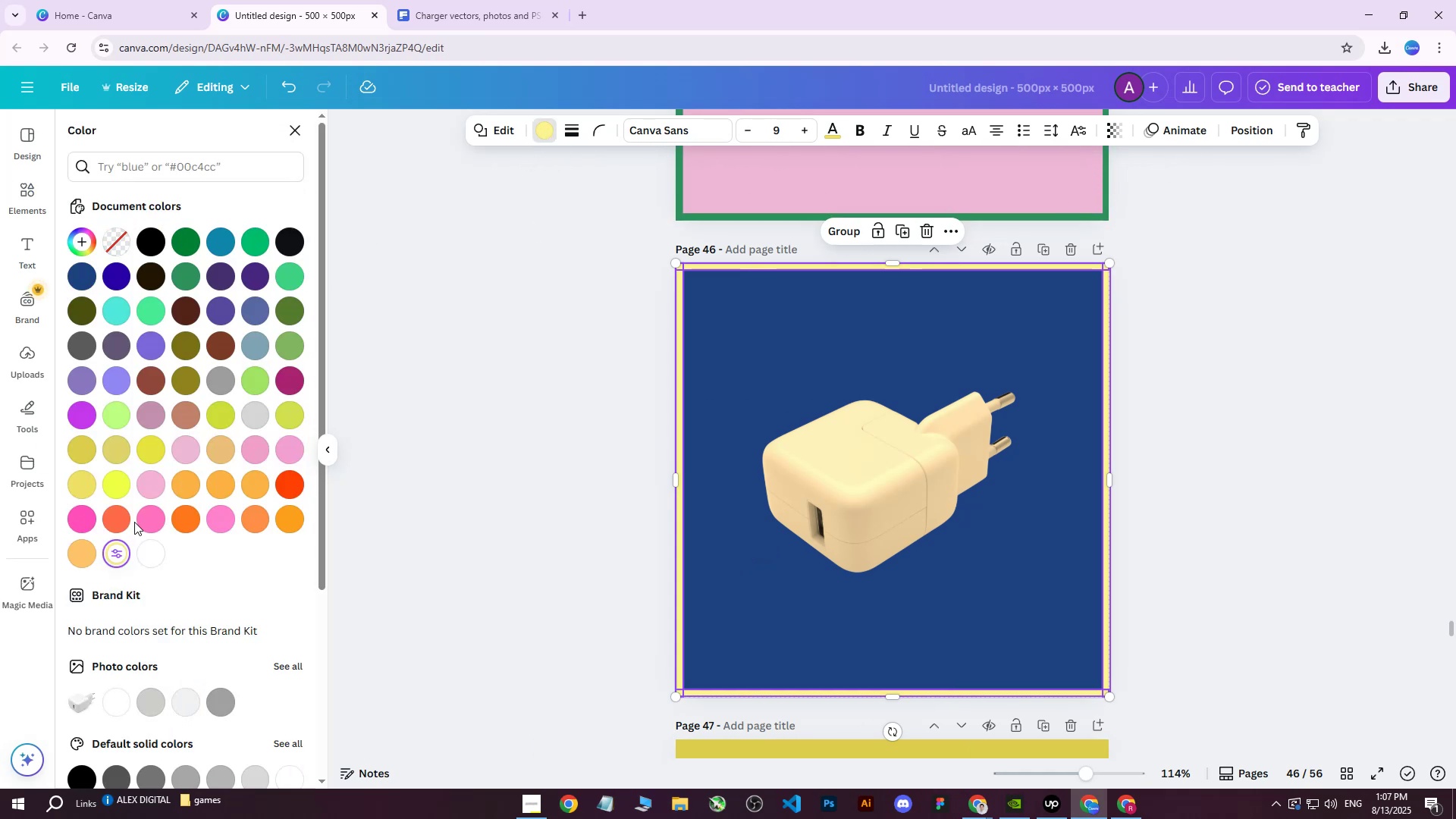 
left_click([111, 553])
 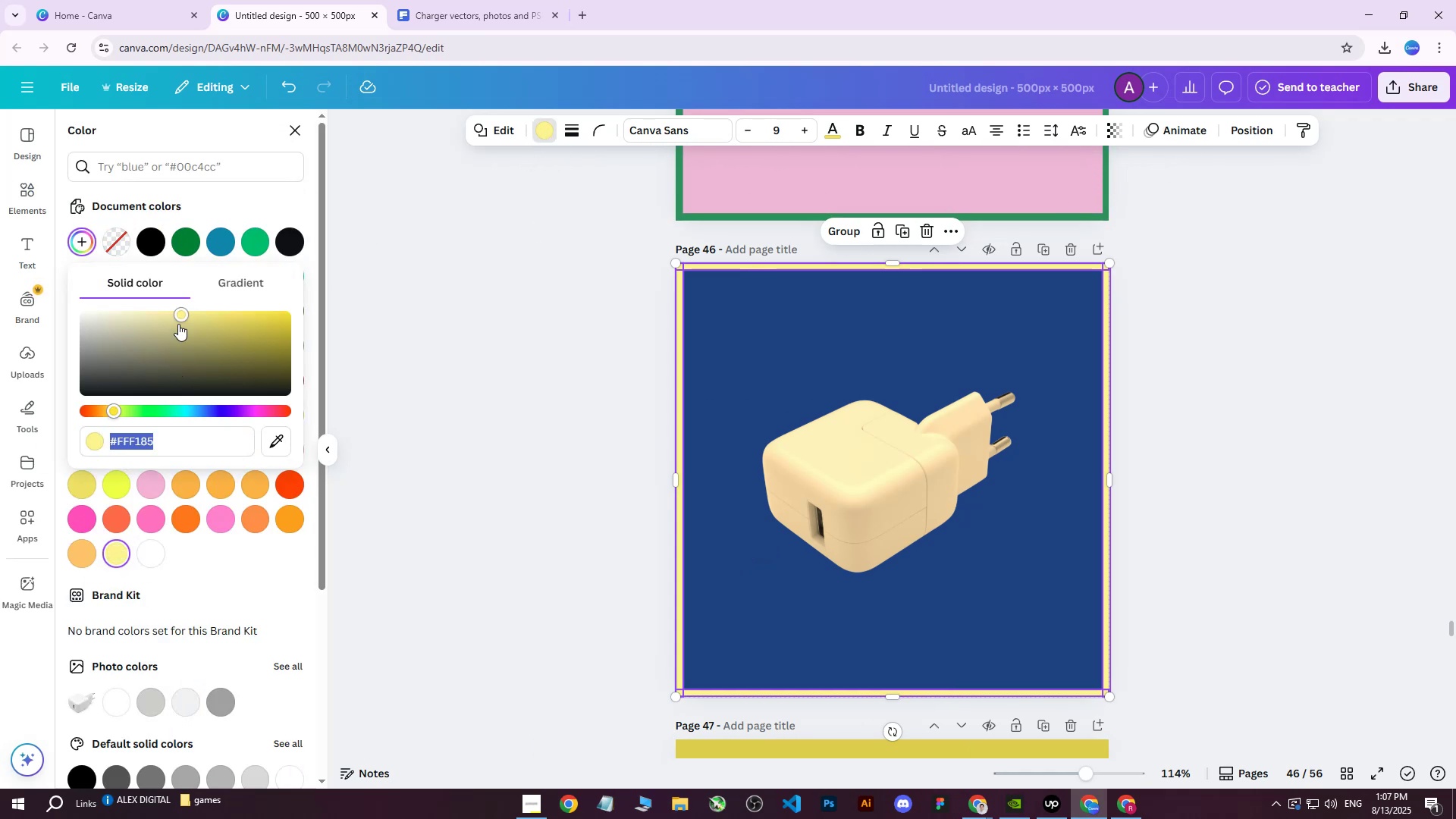 
left_click_drag(start_coordinate=[180, 312], to_coordinate=[124, 315])
 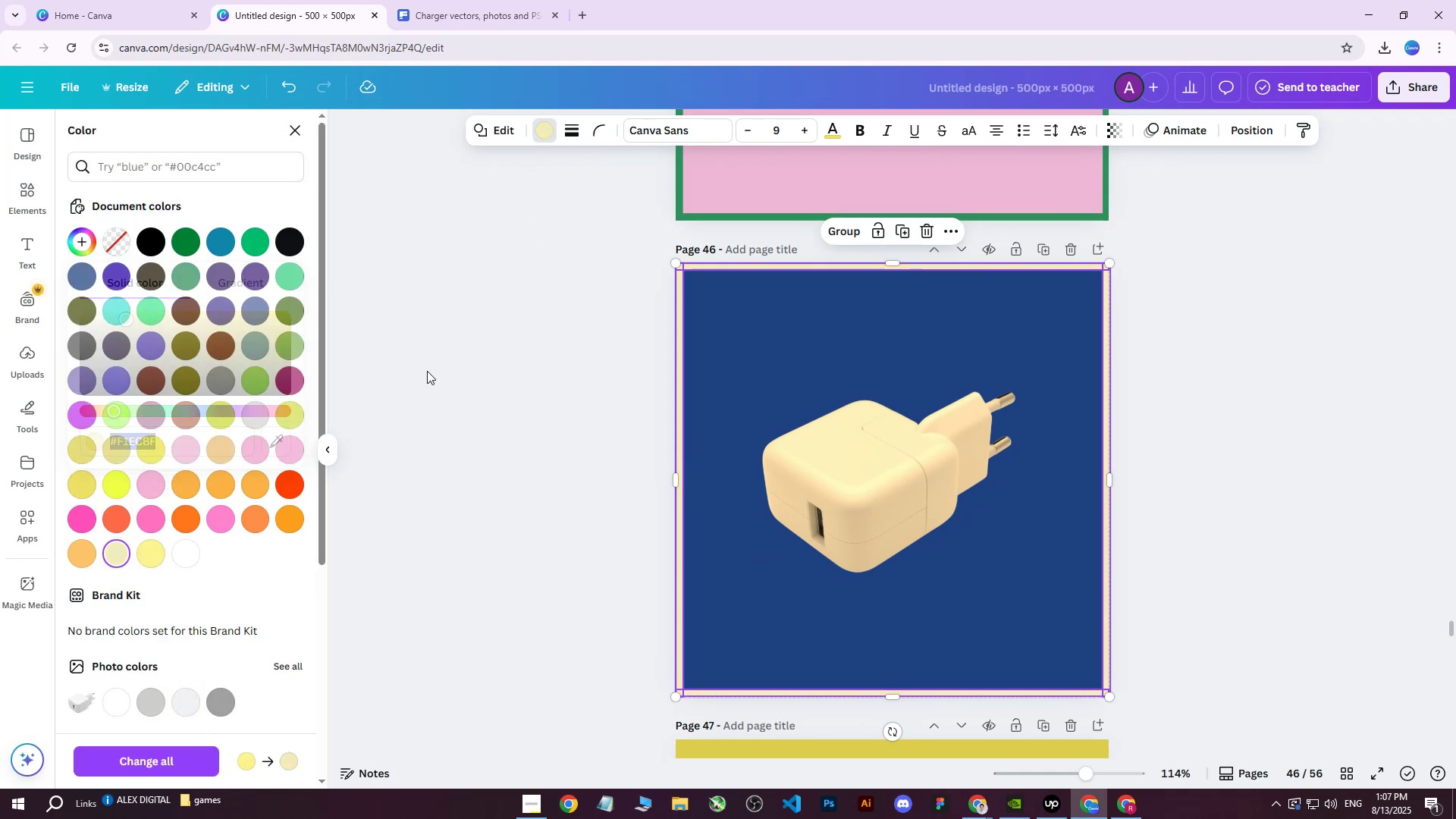 
double_click([427, 371])
 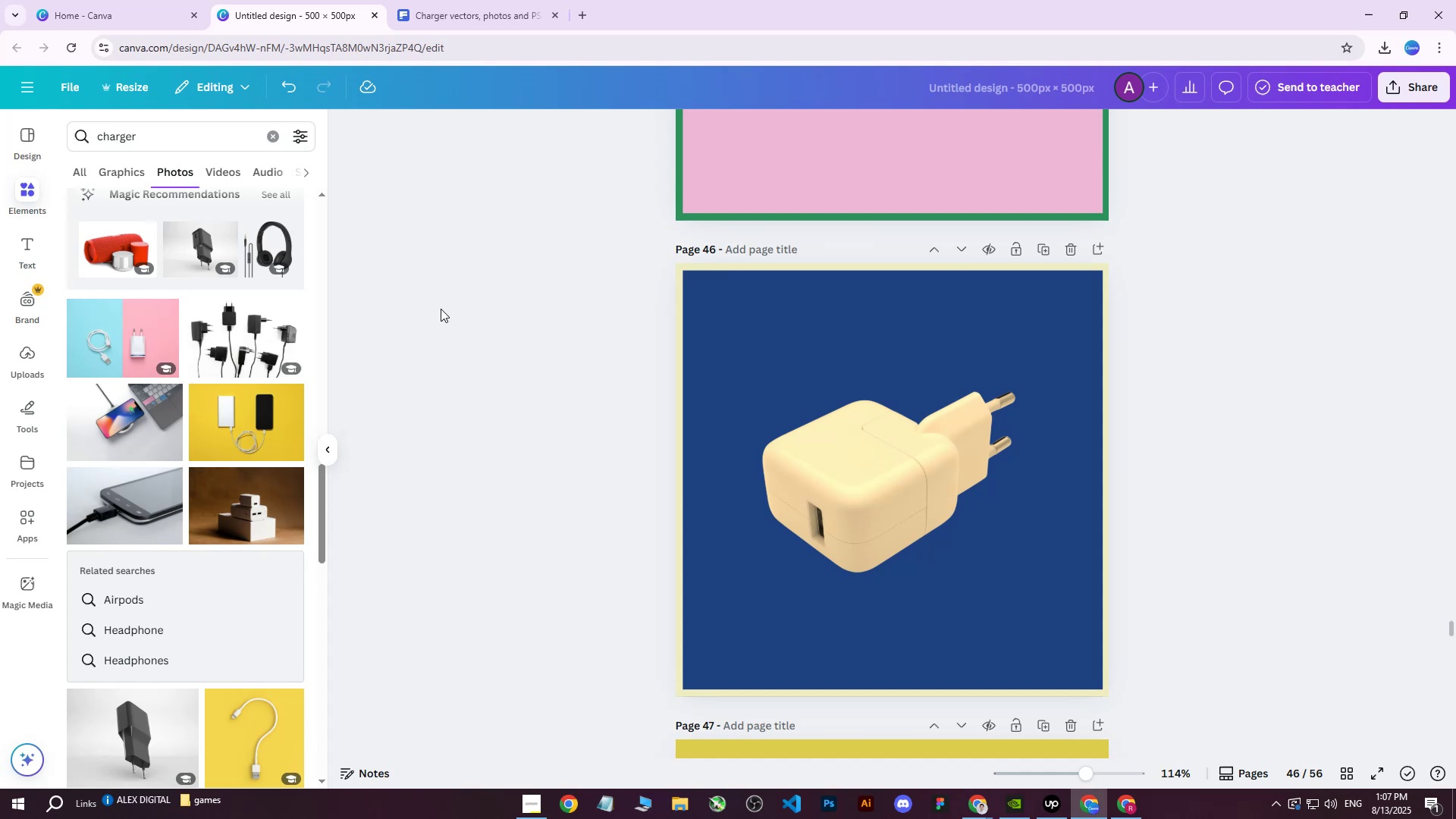 
left_click_drag(start_coordinate=[424, 265], to_coordinate=[1119, 601])
 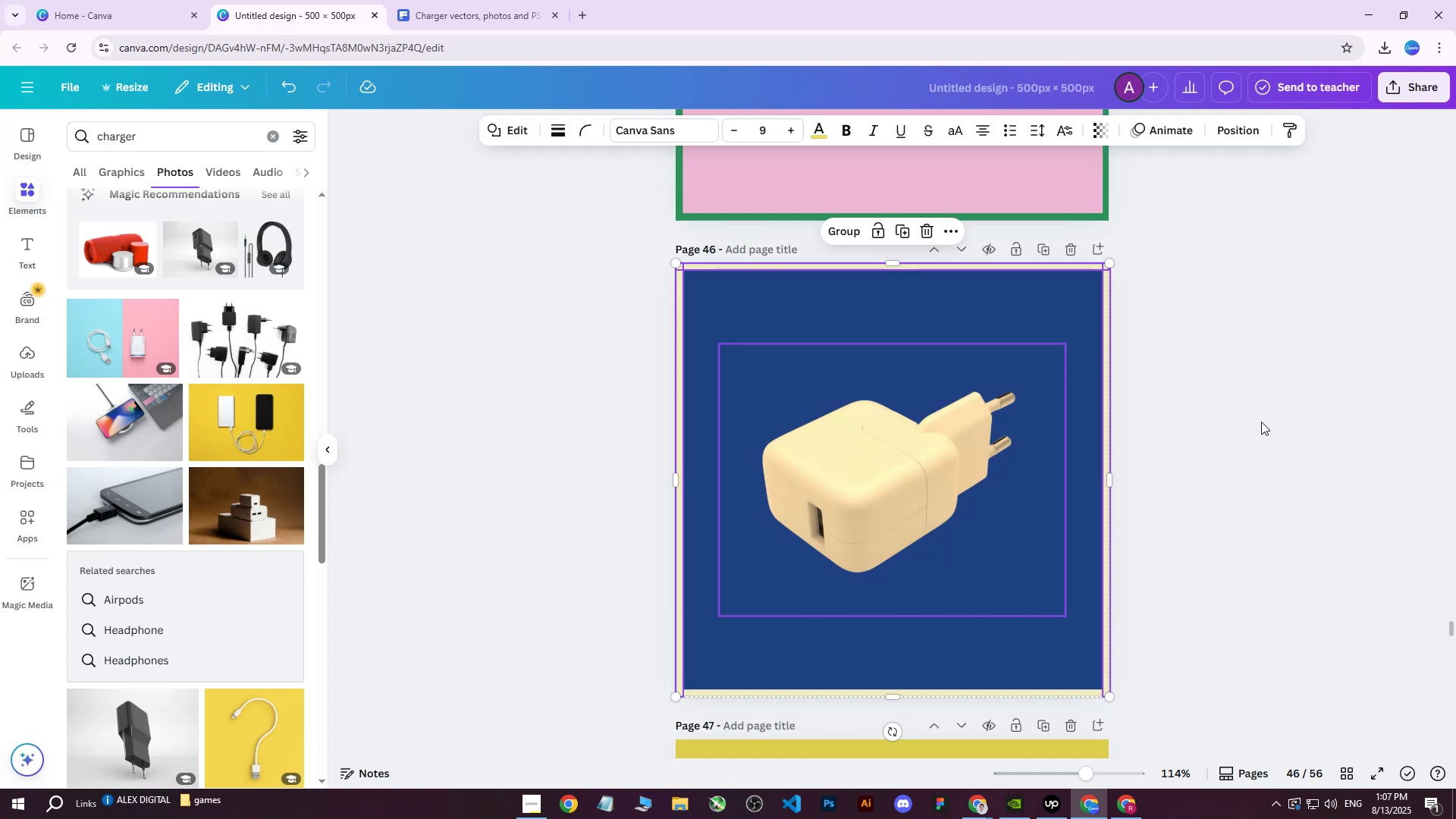 
left_click([1263, 422])
 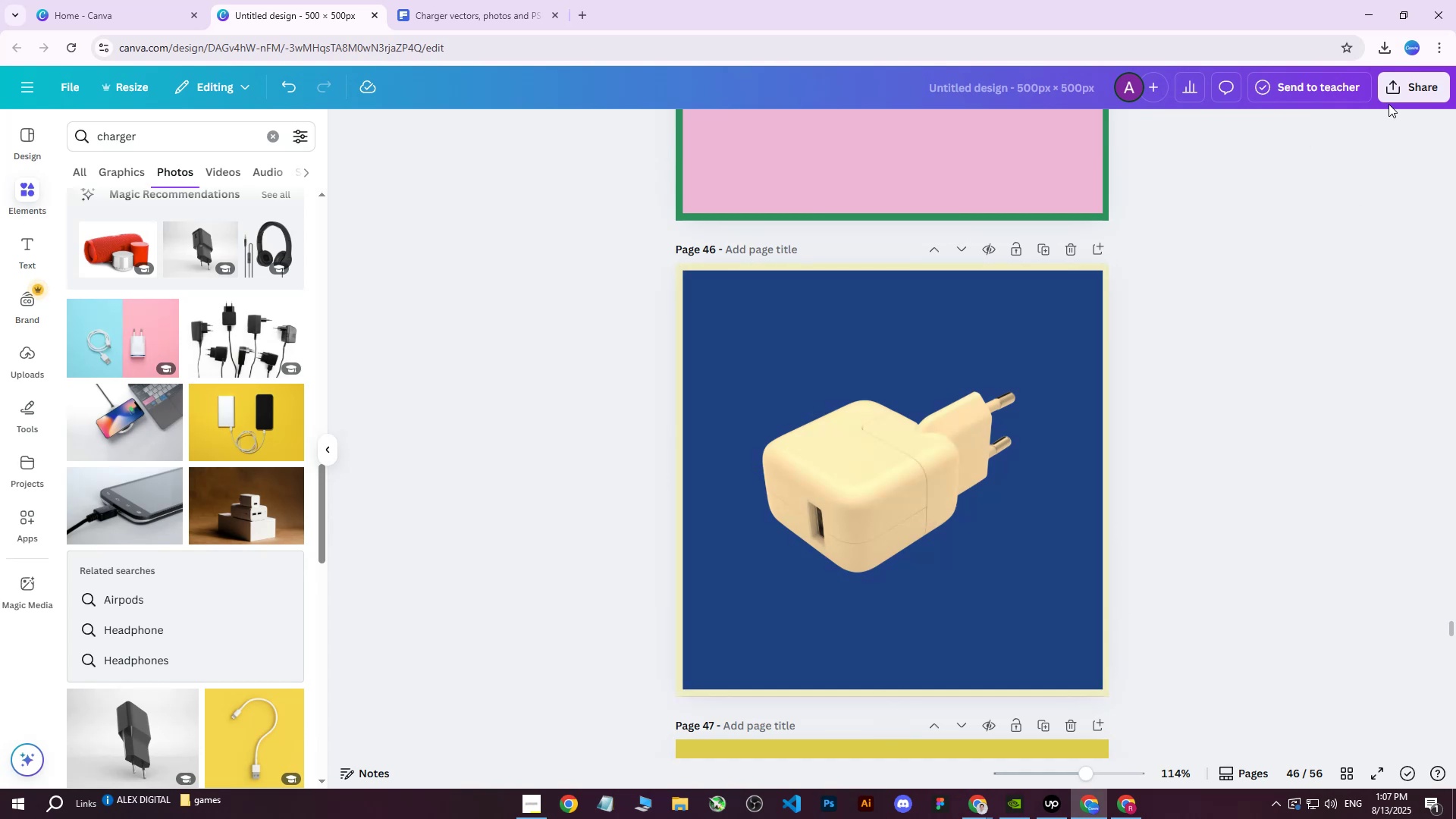 
left_click([1391, 97])
 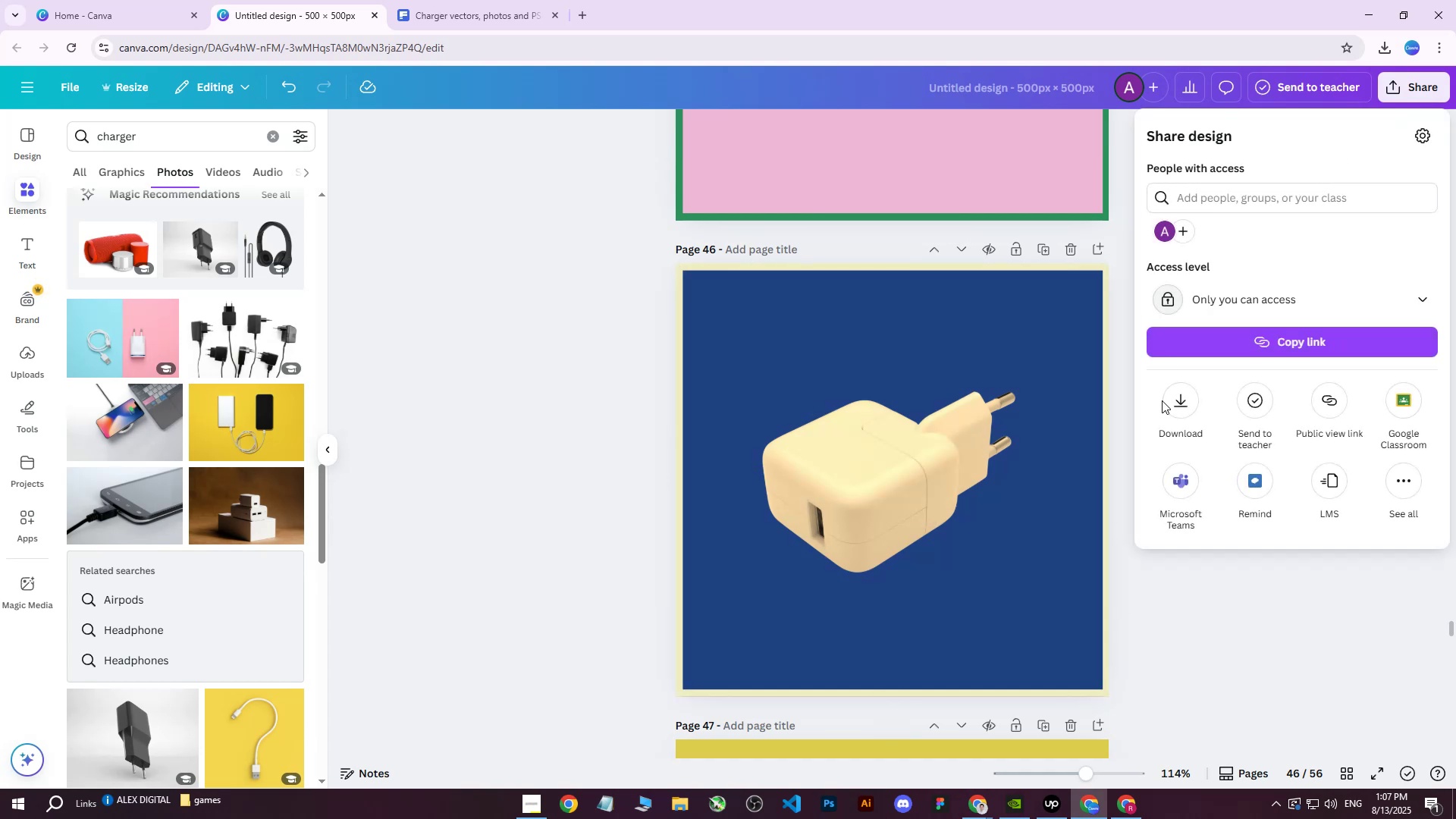 
double_click([1181, 406])
 